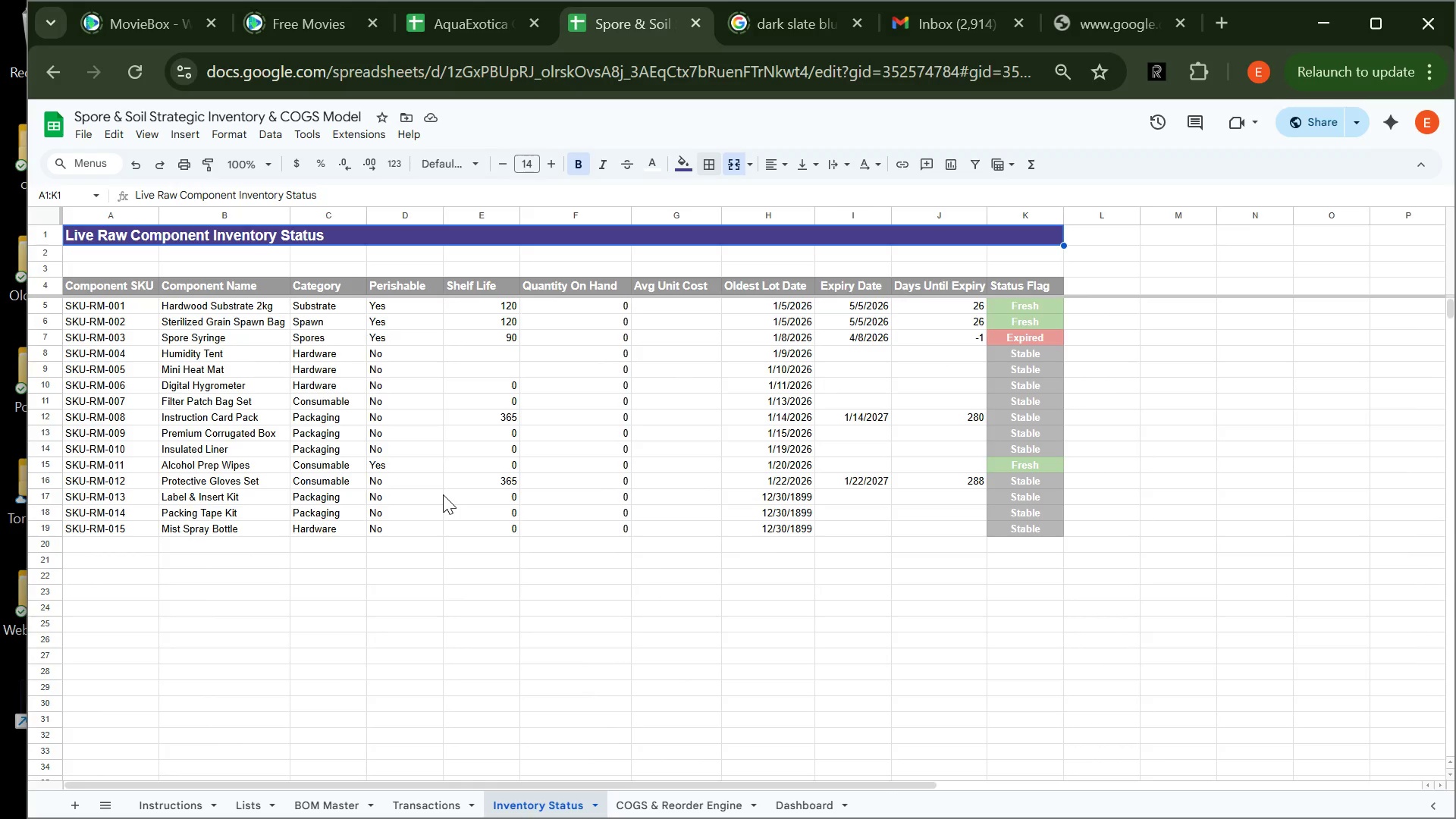 
left_click([670, 304])
 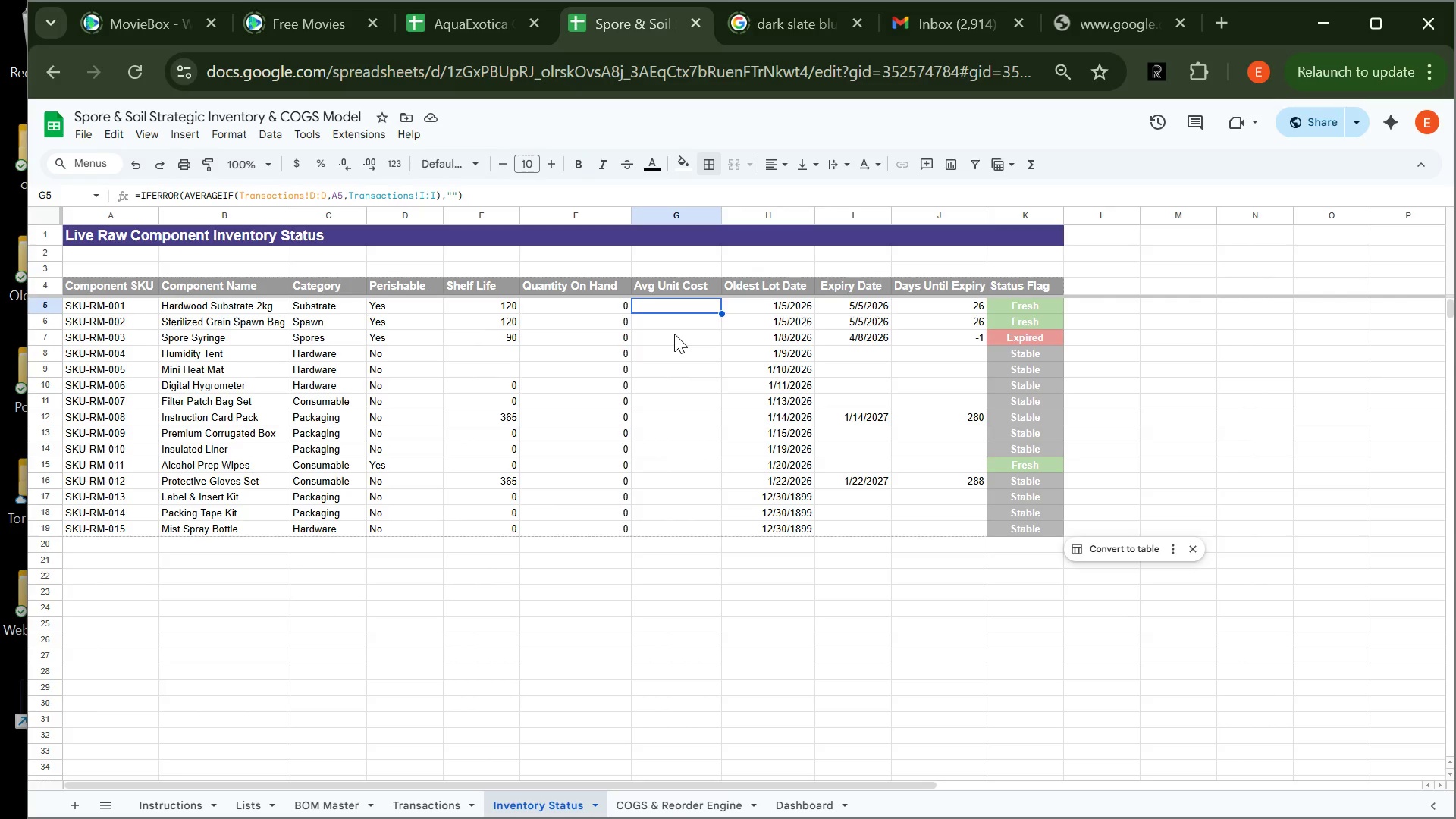 
left_click([674, 334])
 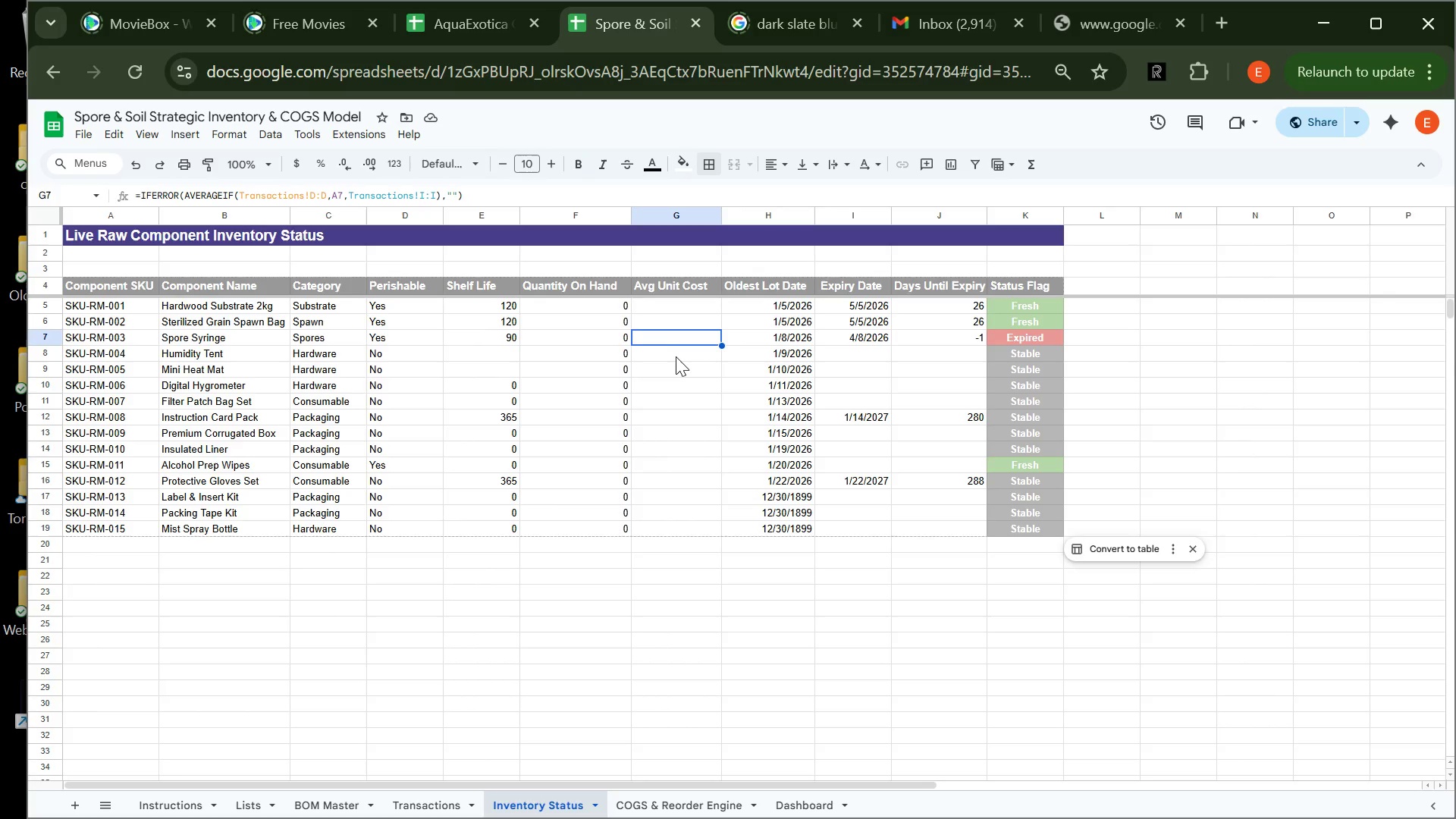 
left_click([676, 357])
 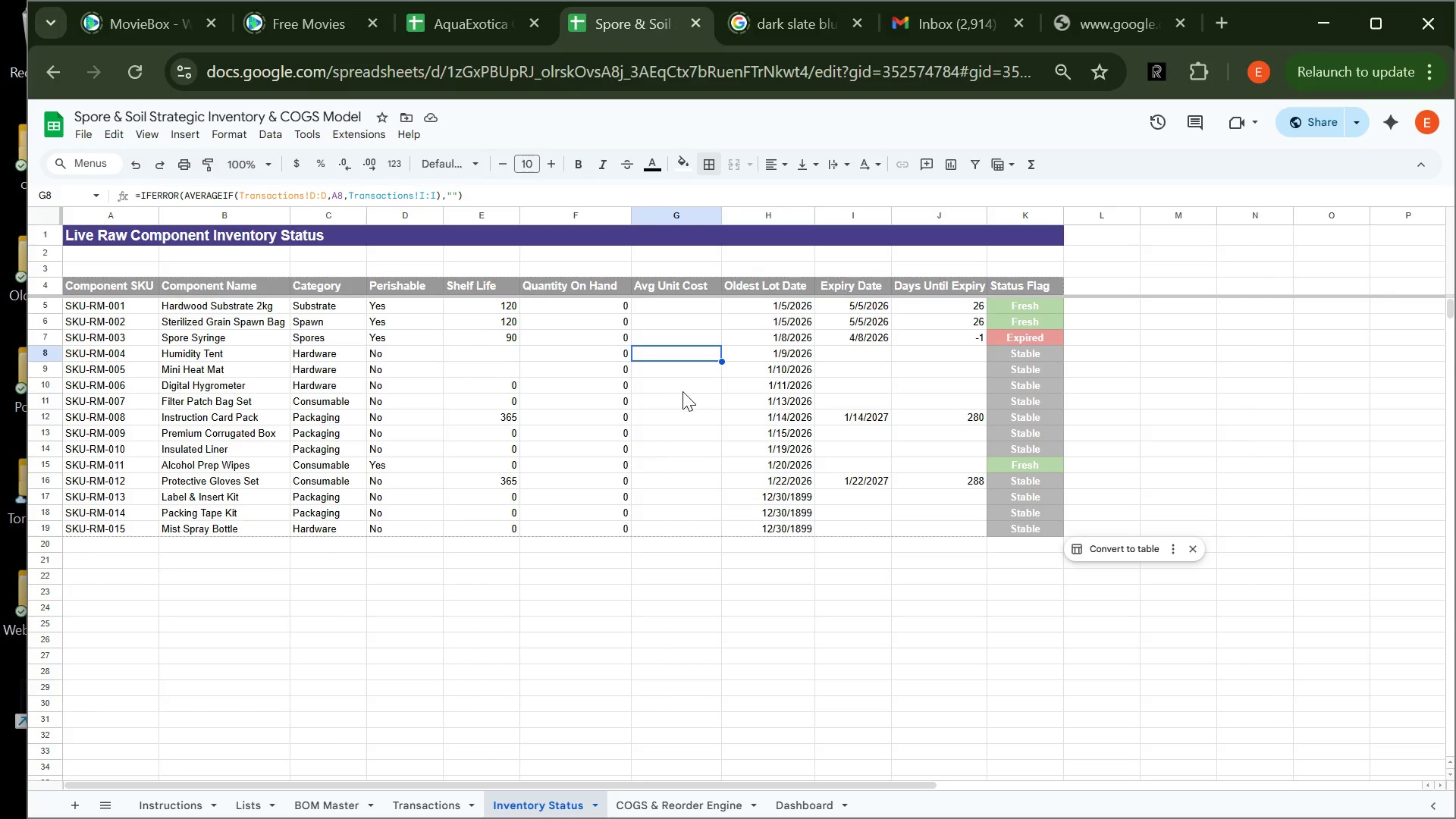 
left_click([682, 391])
 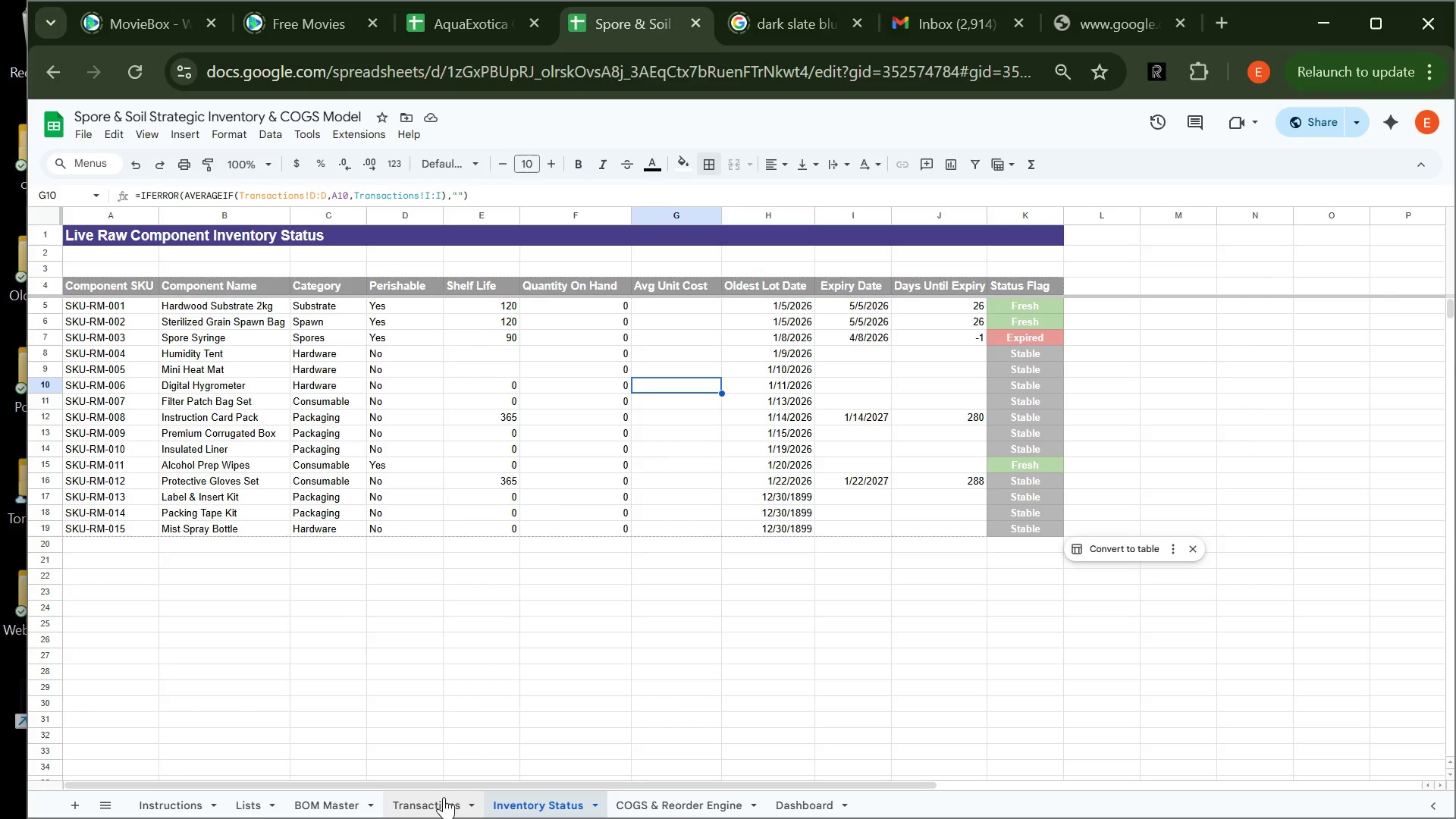 
left_click([440, 802])
 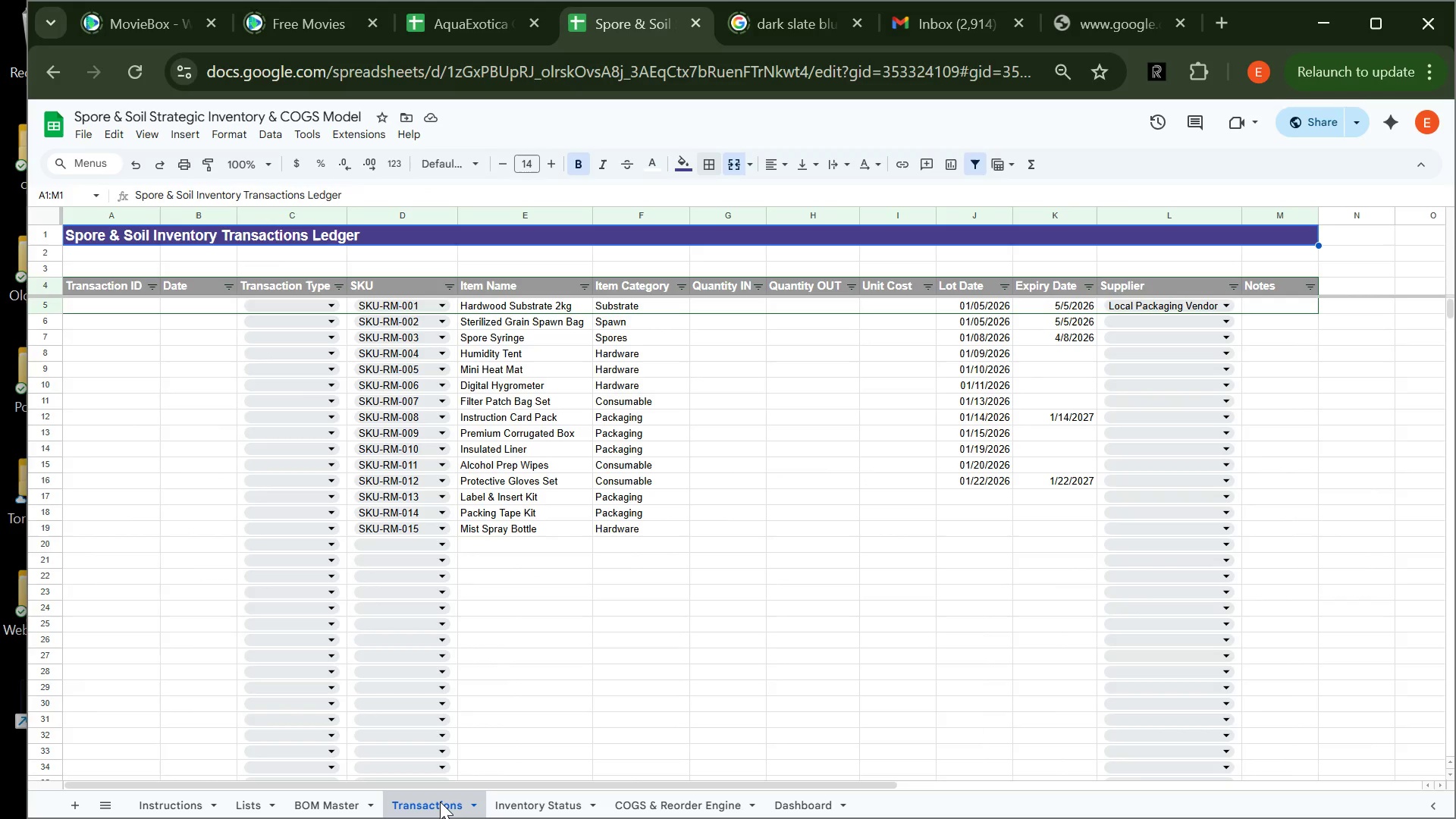 
wait(11.27)
 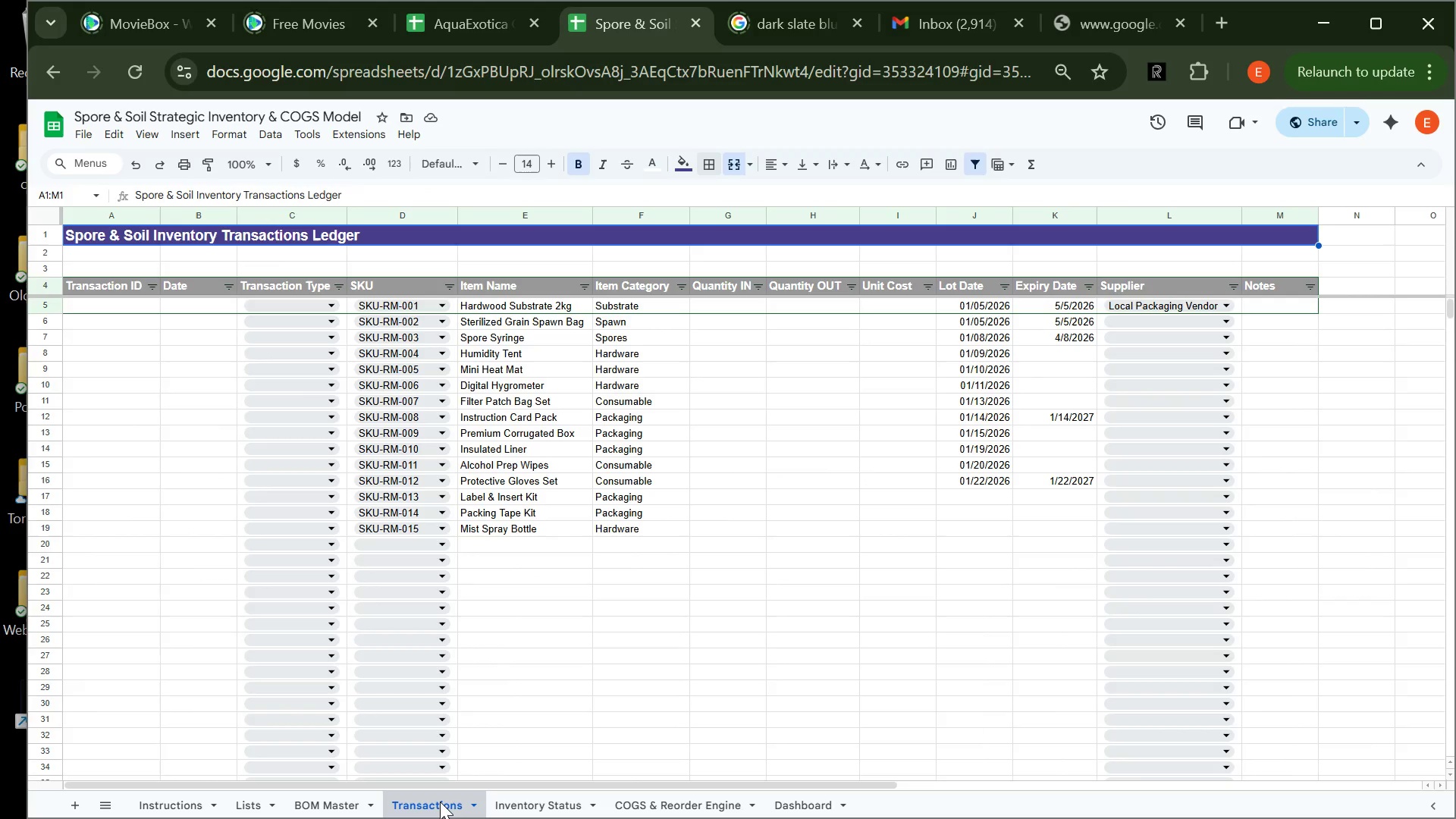 
left_click([551, 808])
 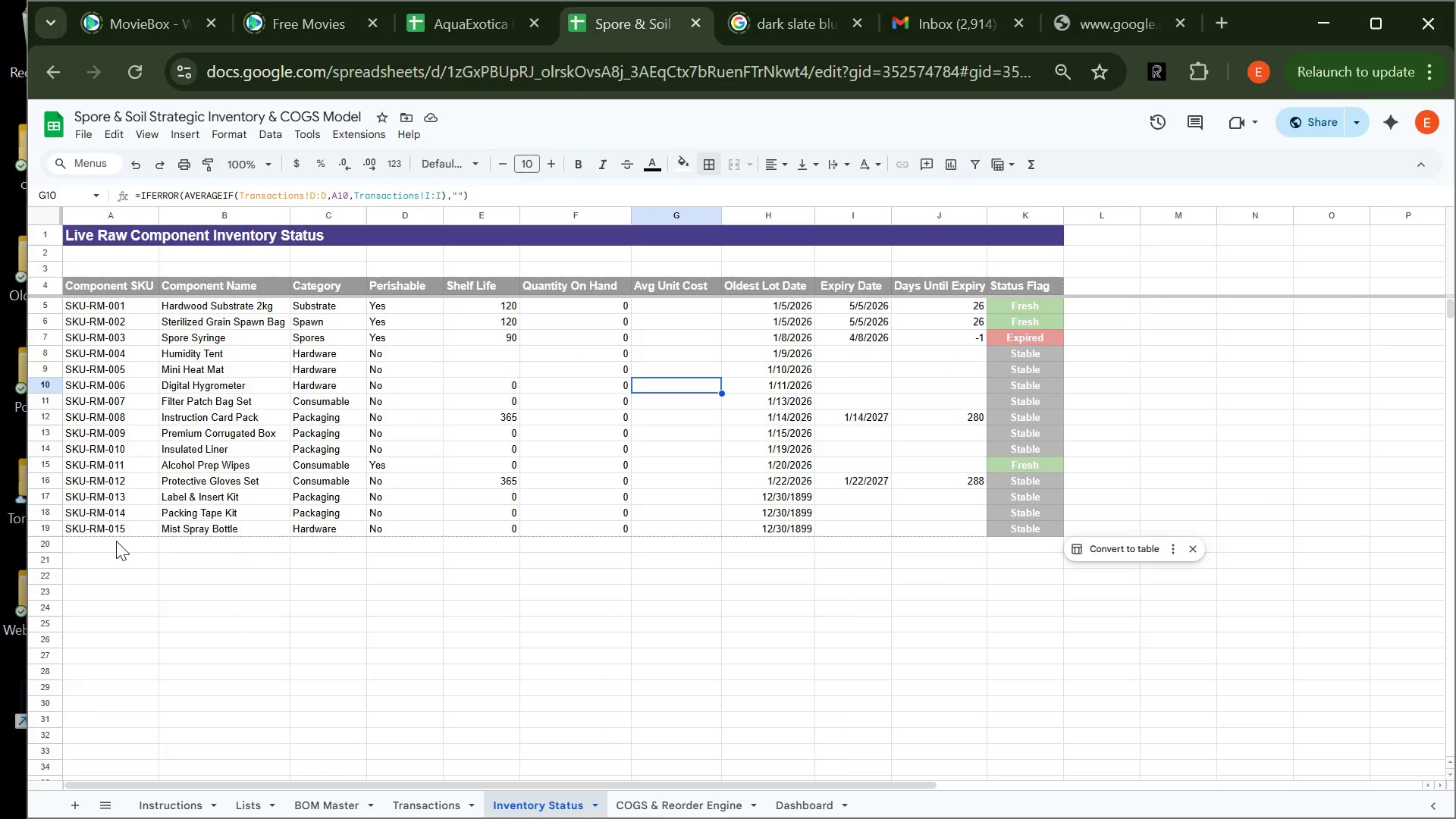 
wait(8.0)
 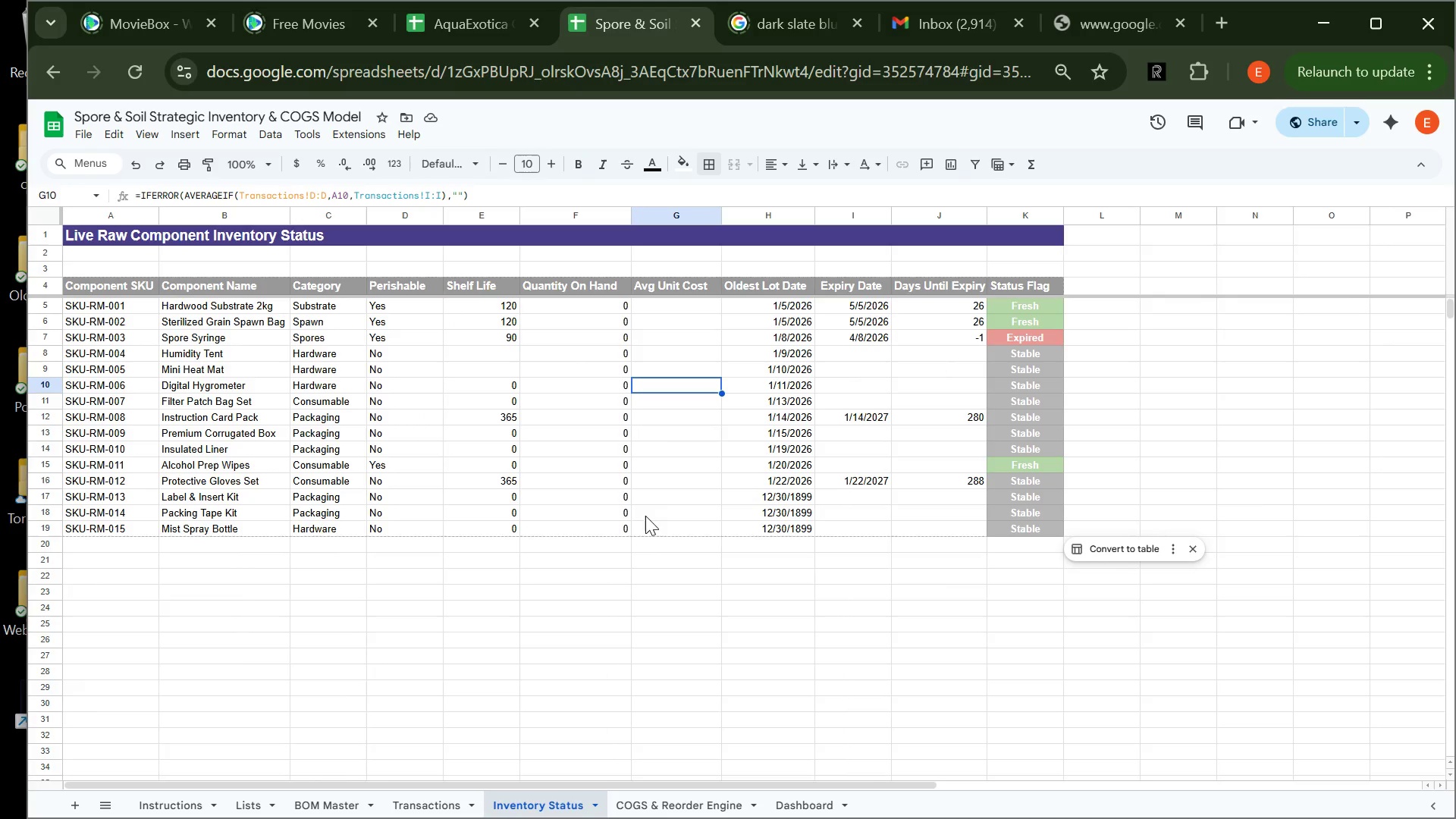 
left_click([679, 804])
 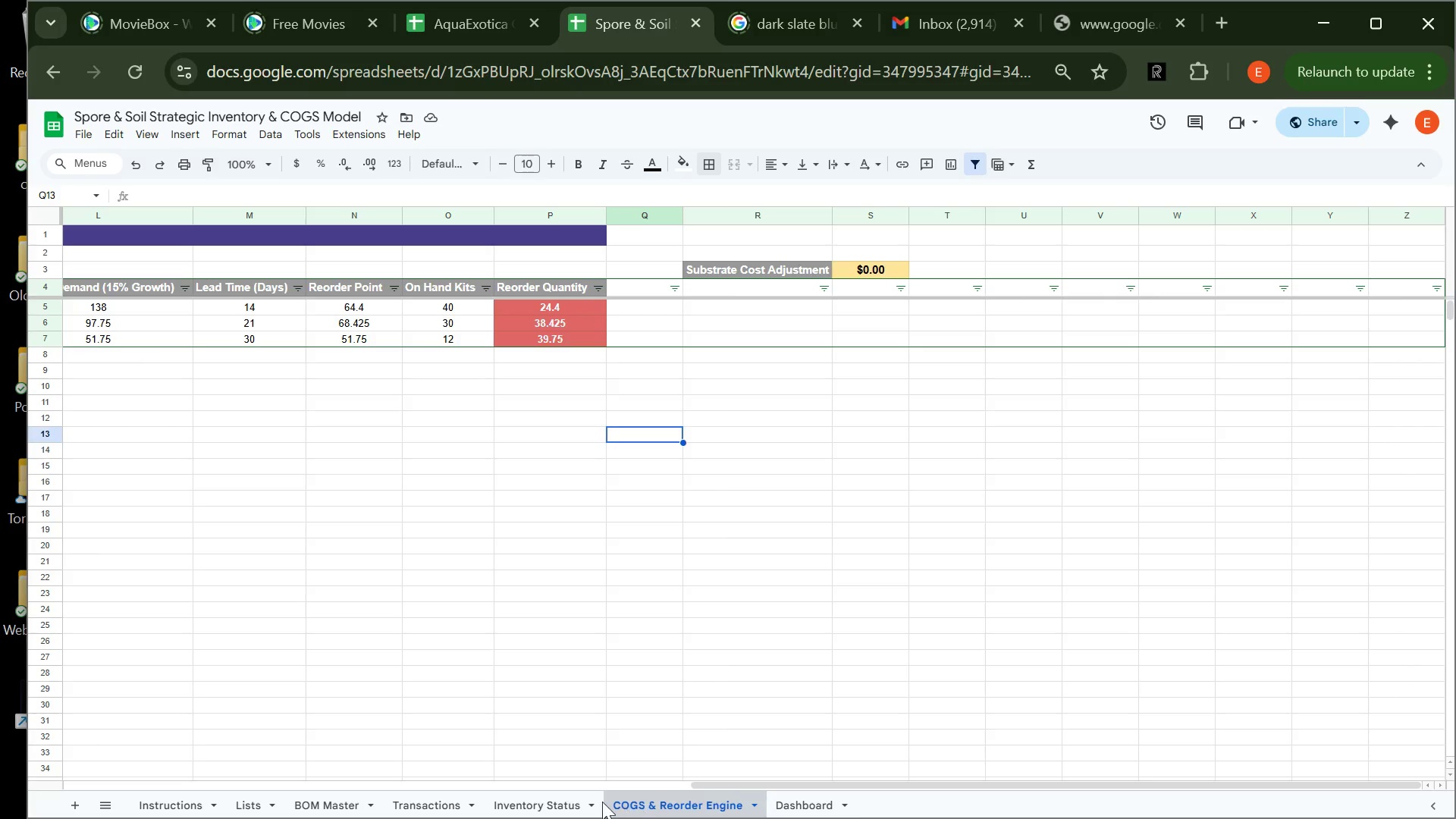 
left_click([542, 802])
 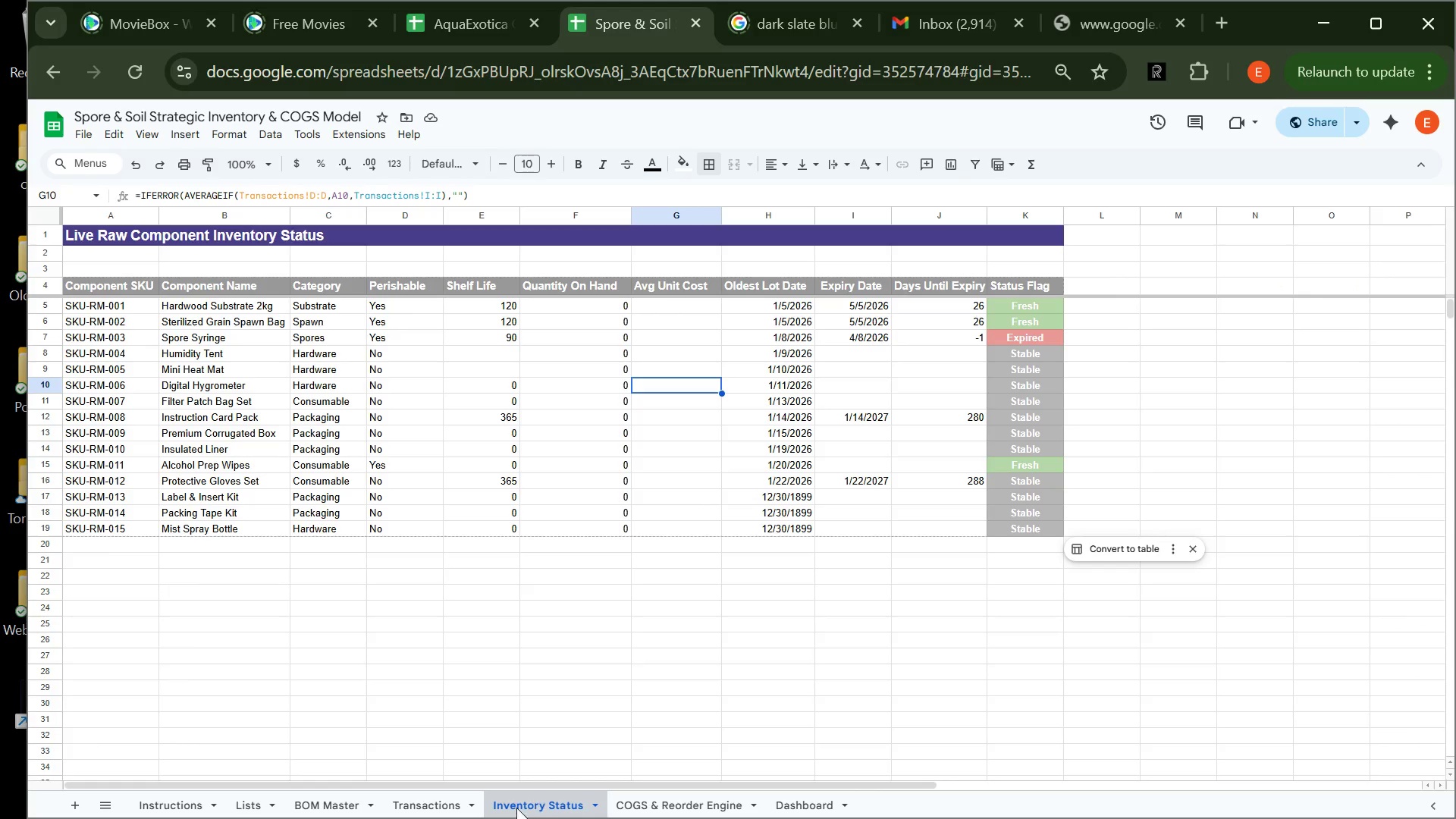 
left_click([434, 806])
 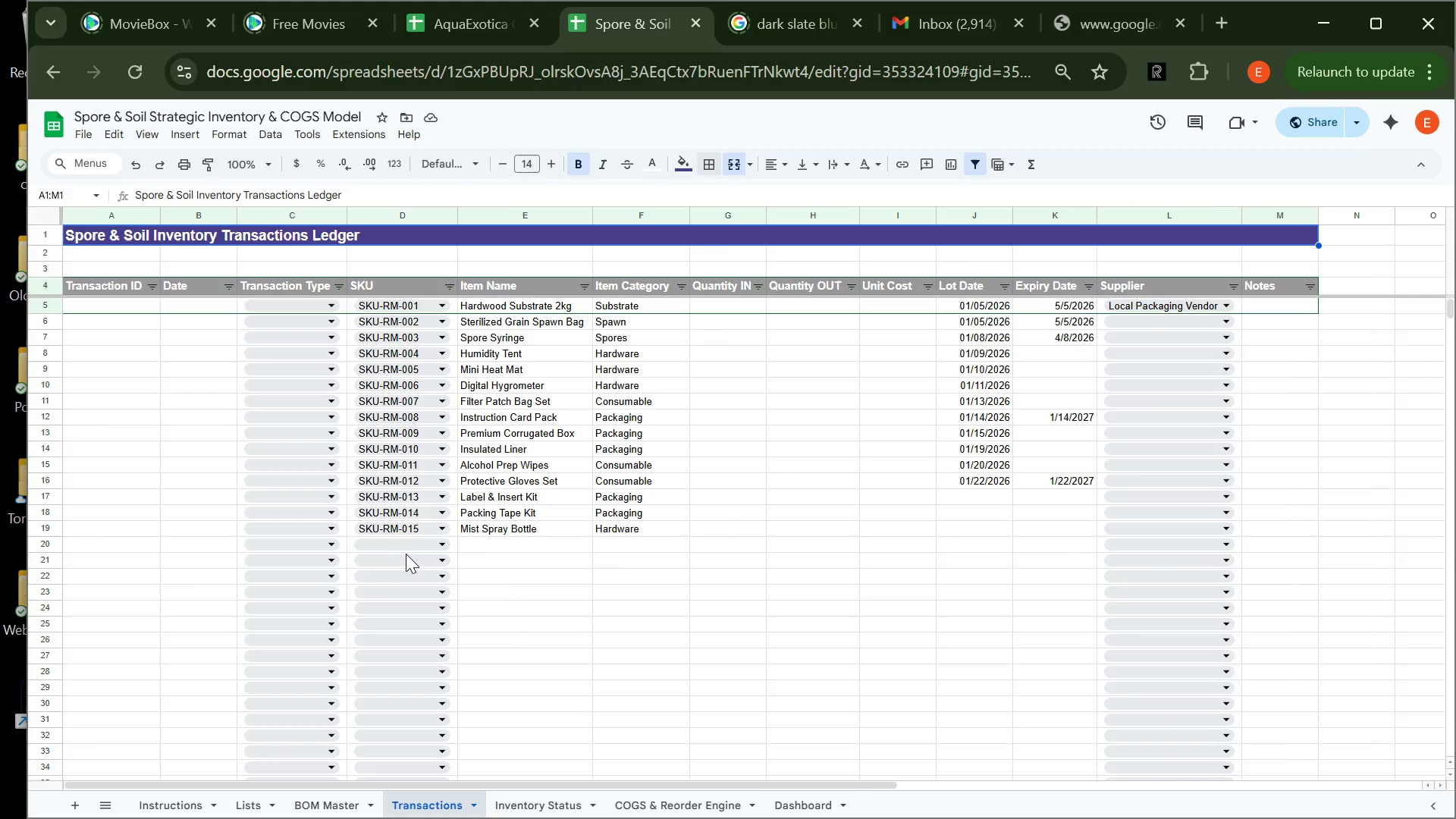 
left_click([408, 544])
 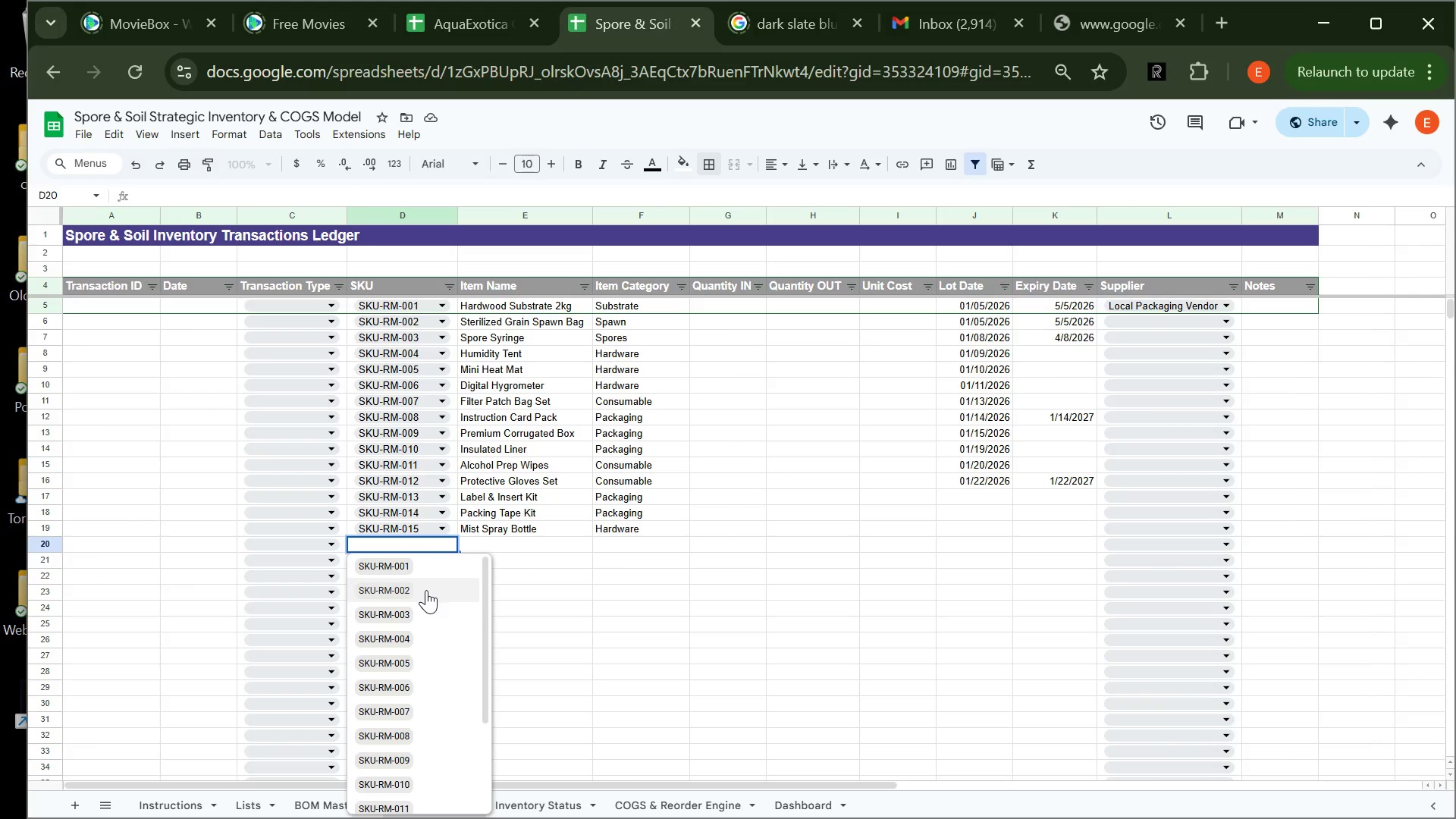 
left_click([428, 595])
 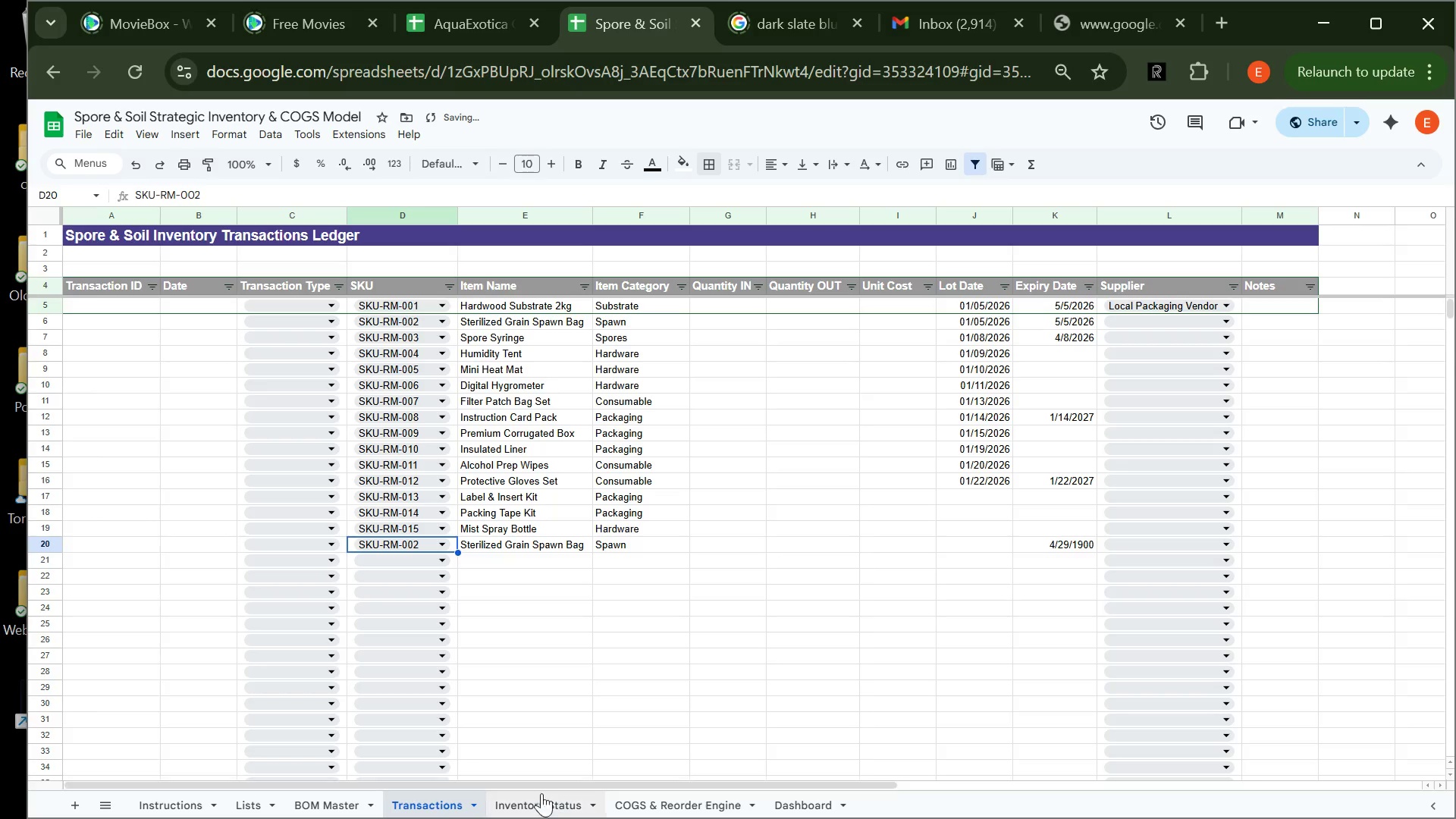 
left_click([546, 801])
 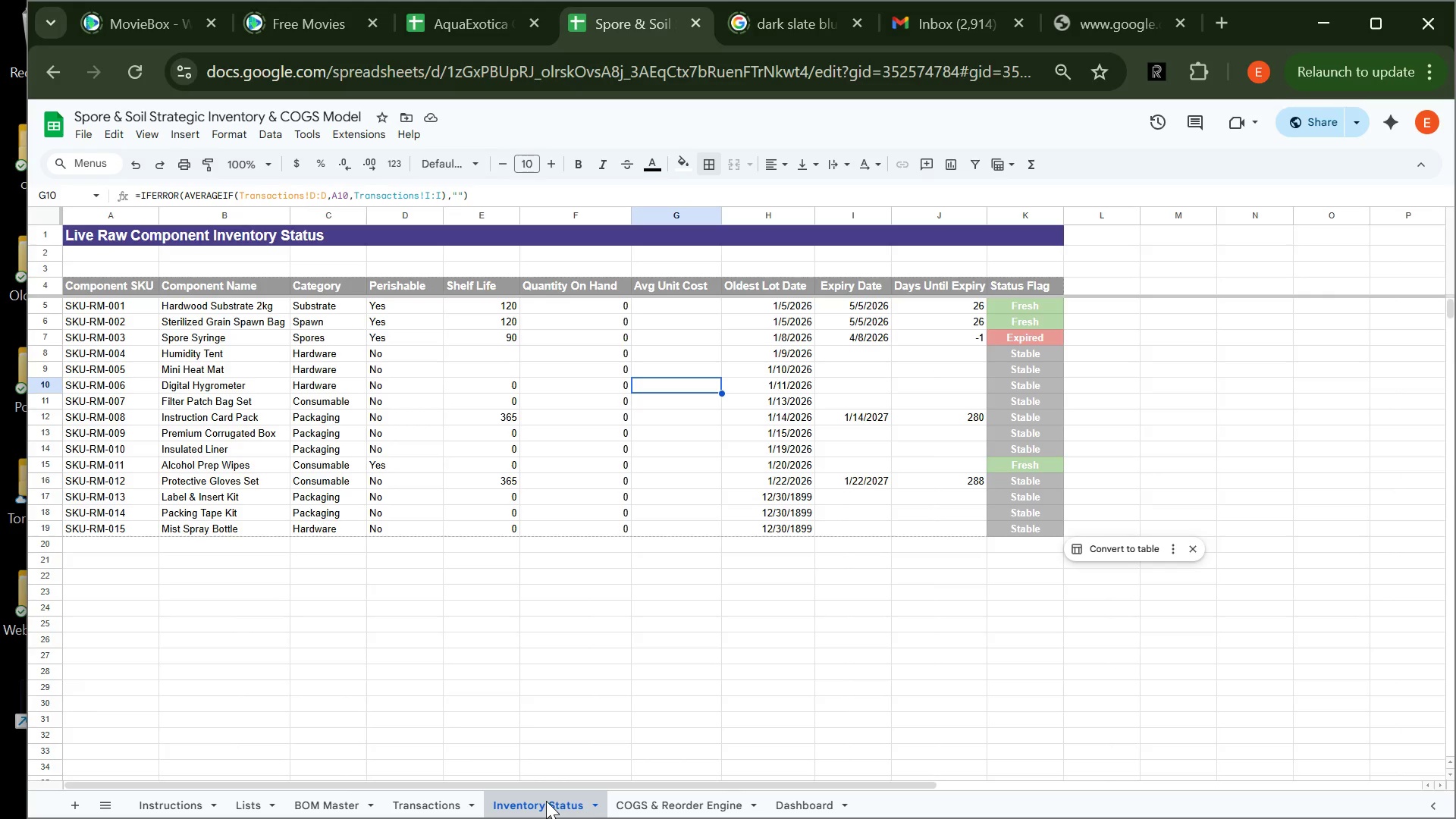 
wait(10.14)
 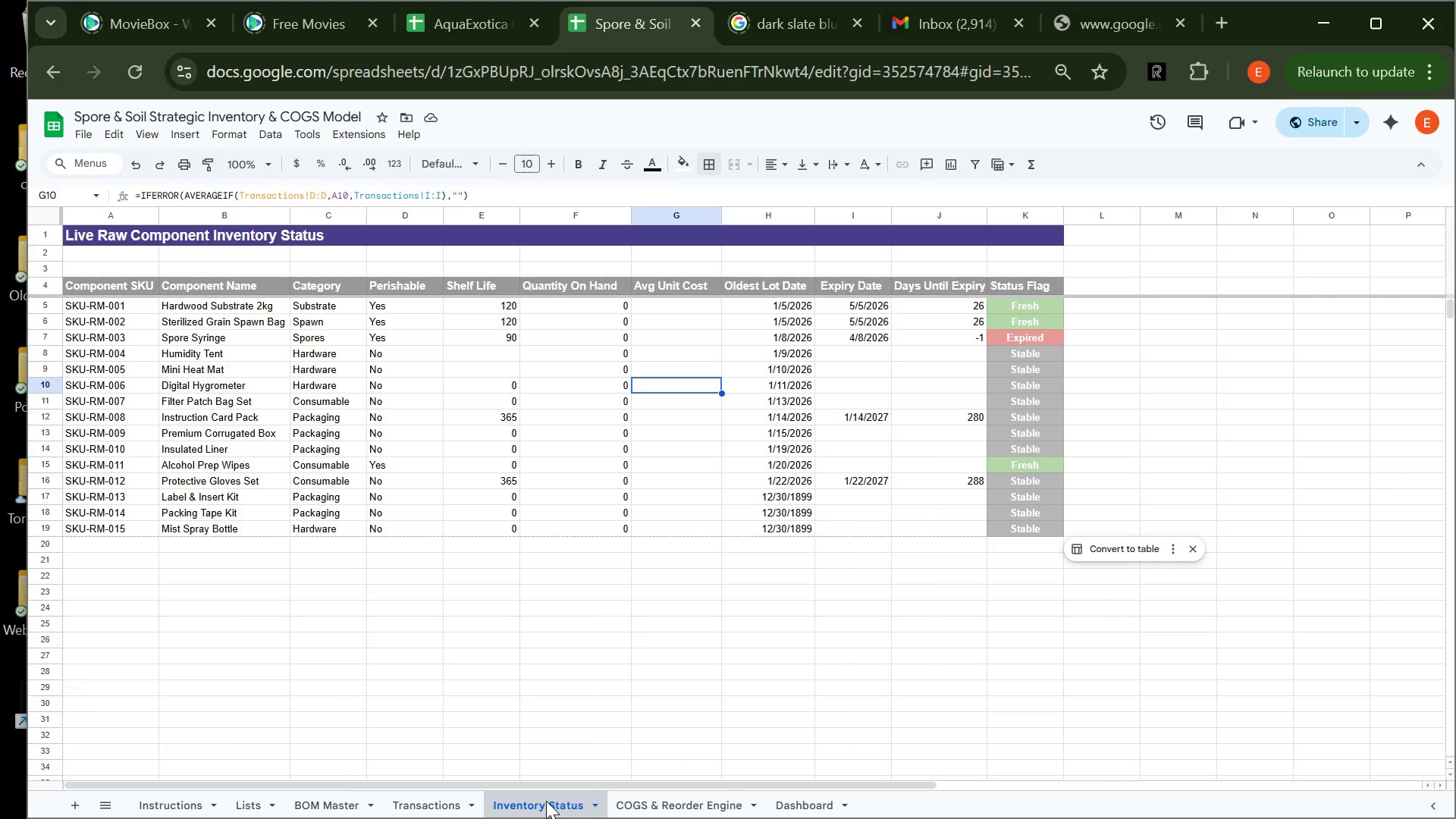 
left_click([132, 336])
 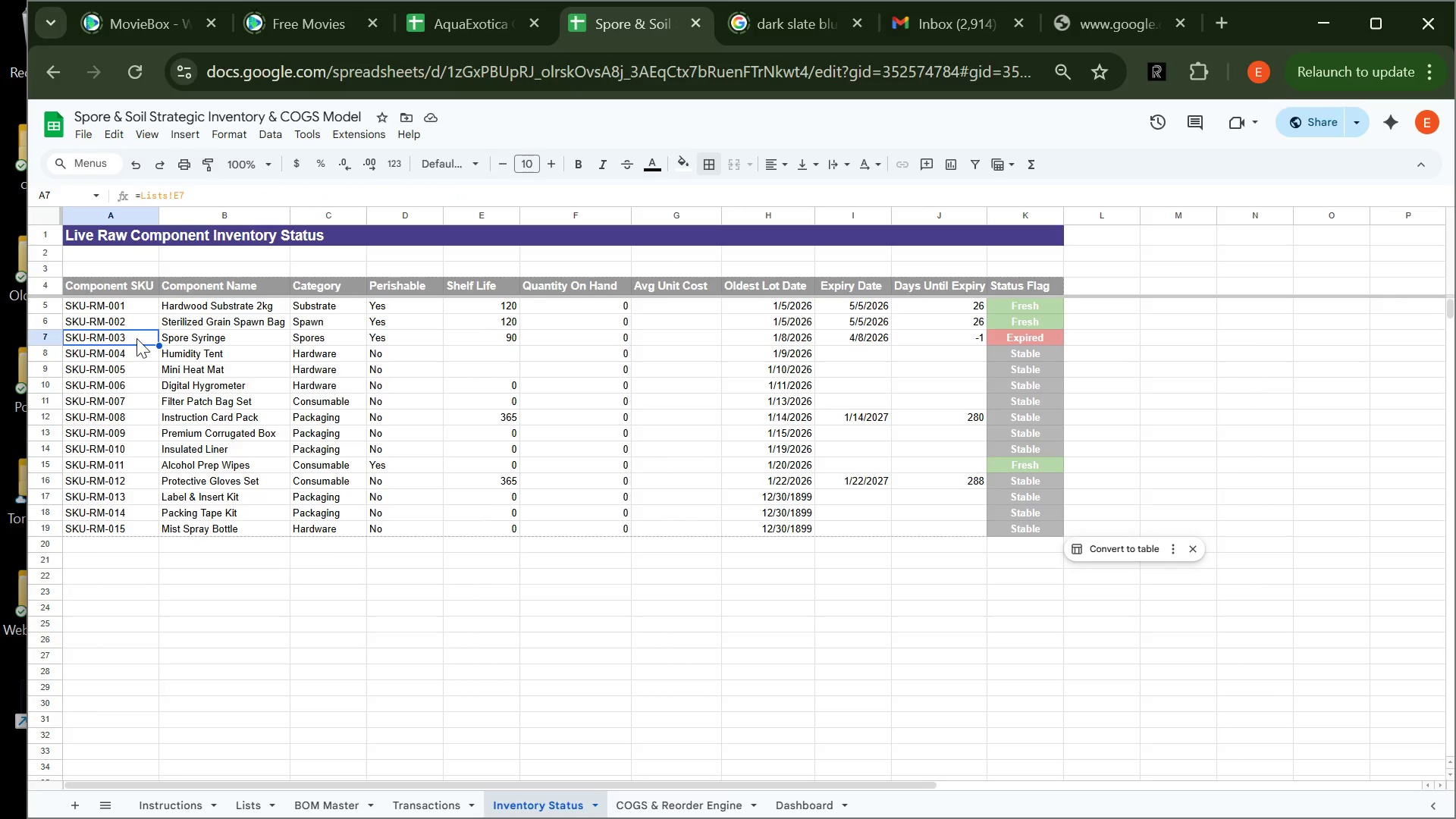 
left_click([219, 380])
 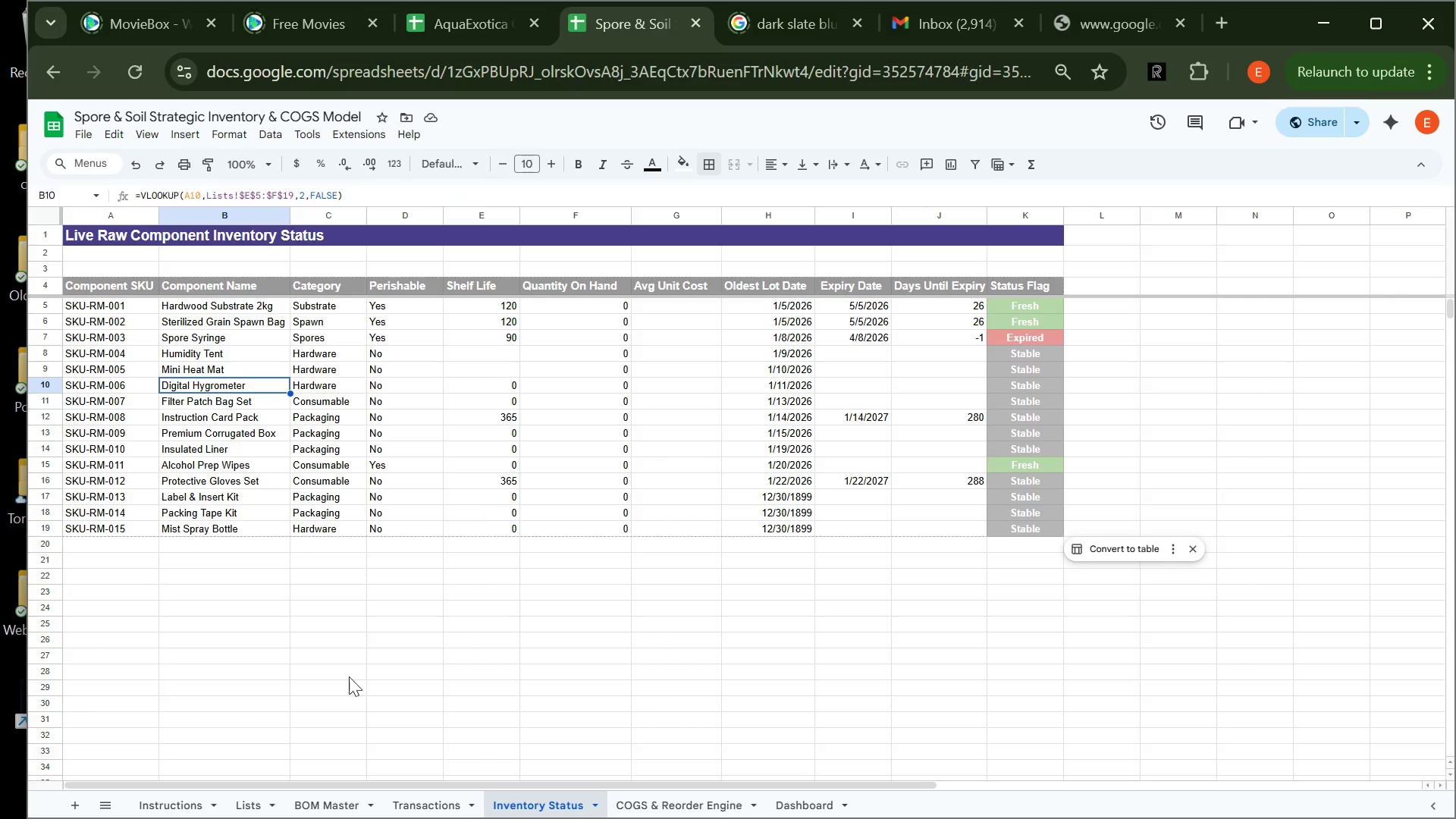 
wait(7.83)
 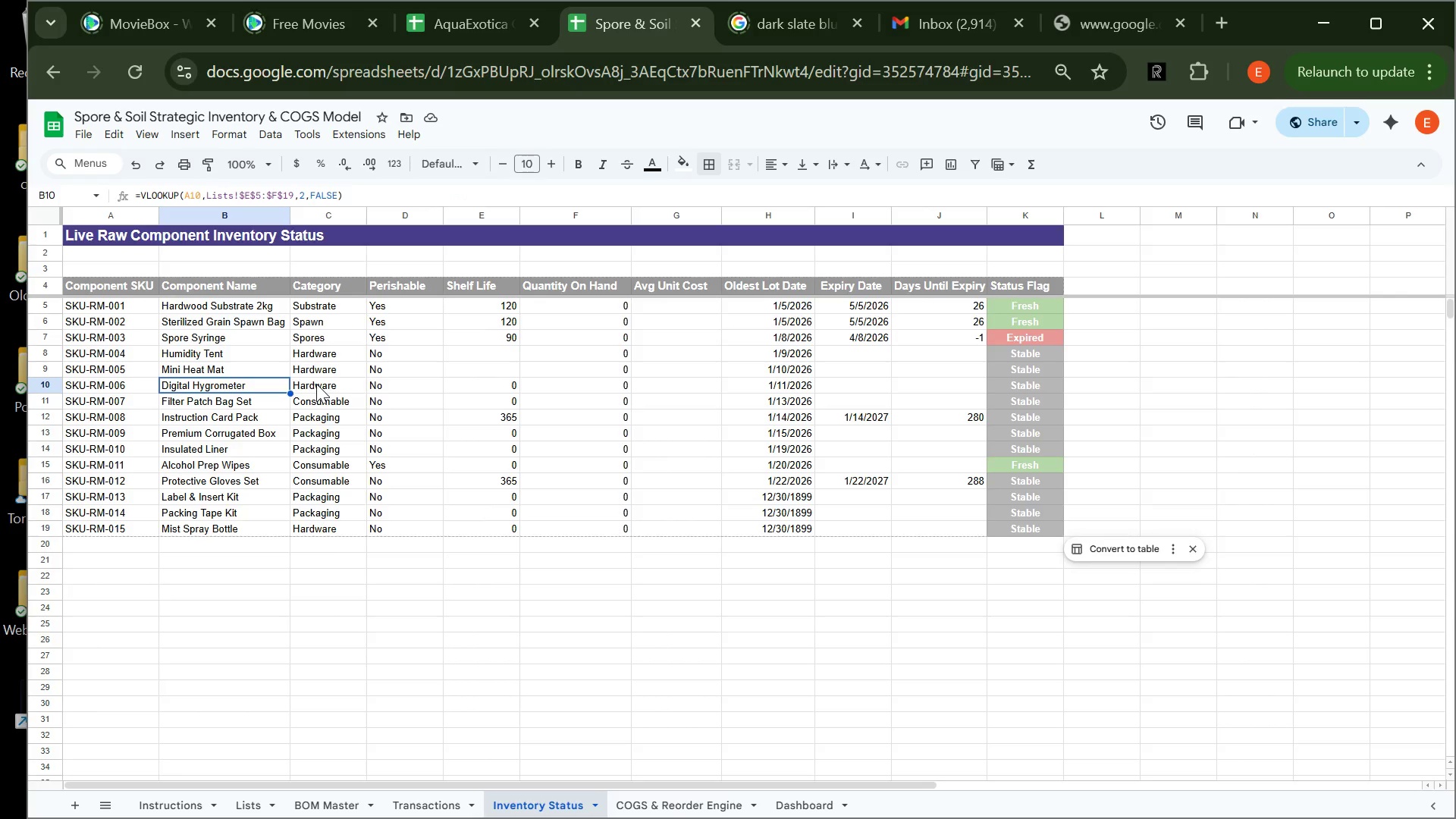 
left_click([418, 788])
 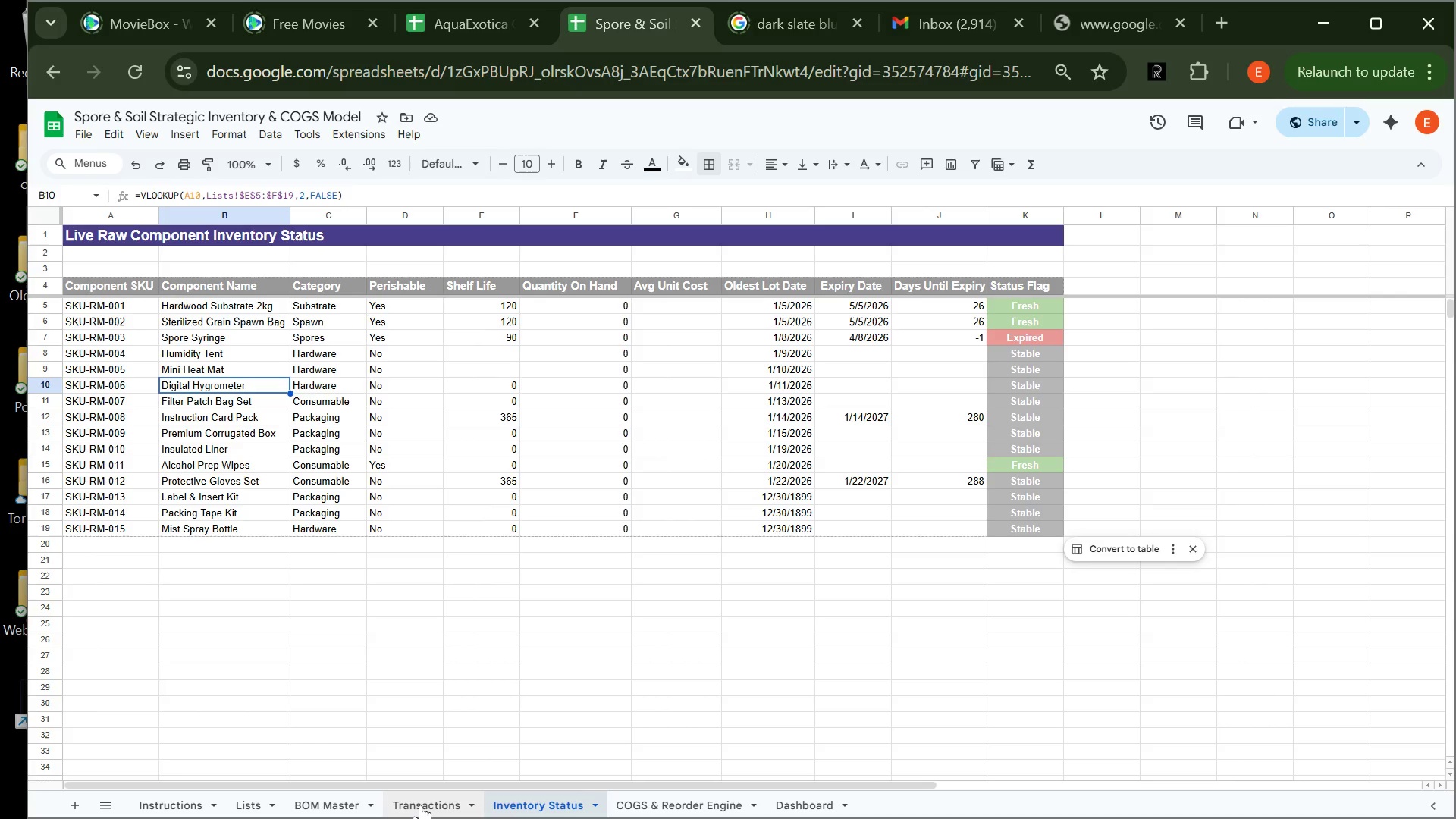 
left_click([421, 805])
 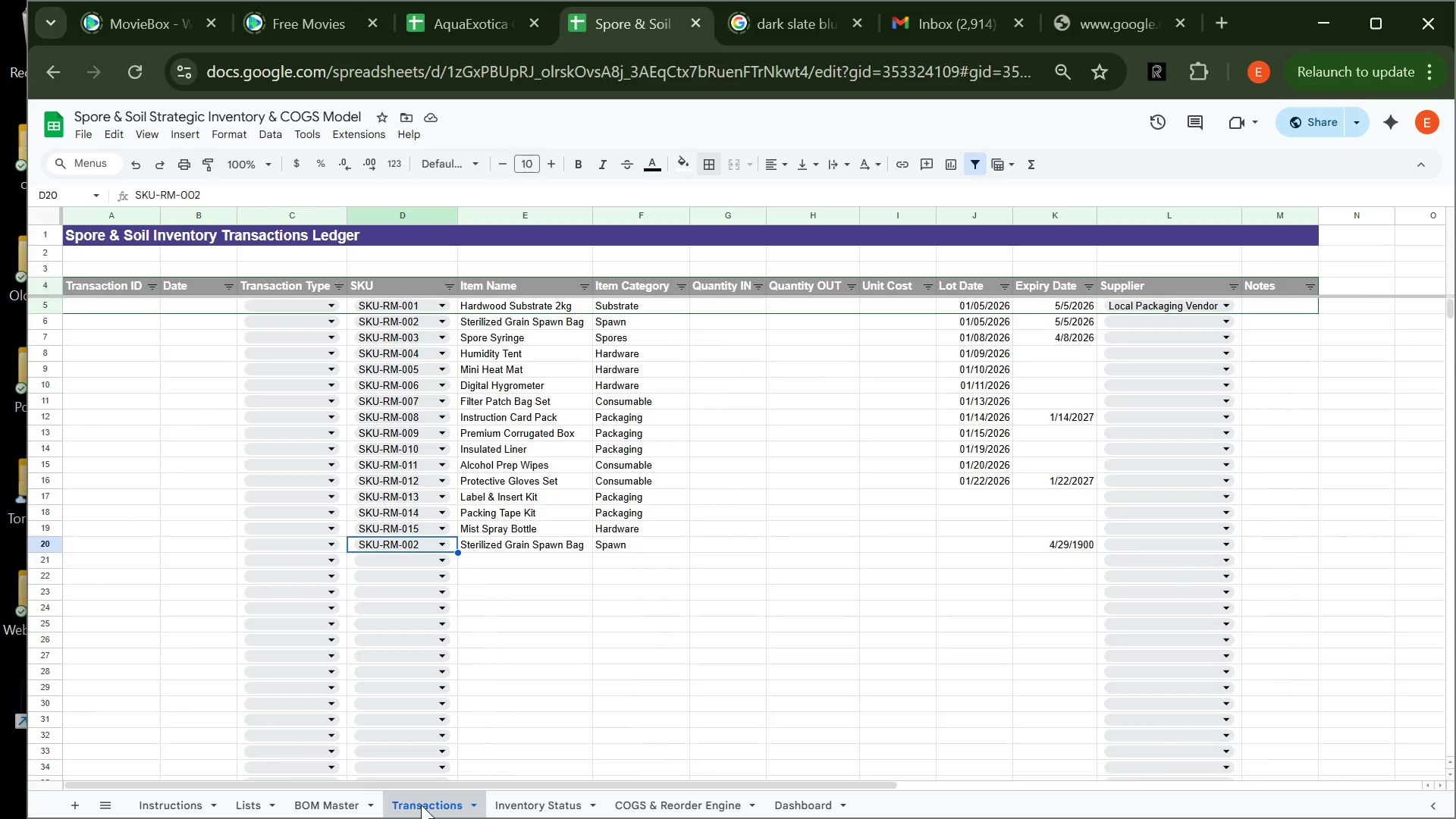 
wait(8.36)
 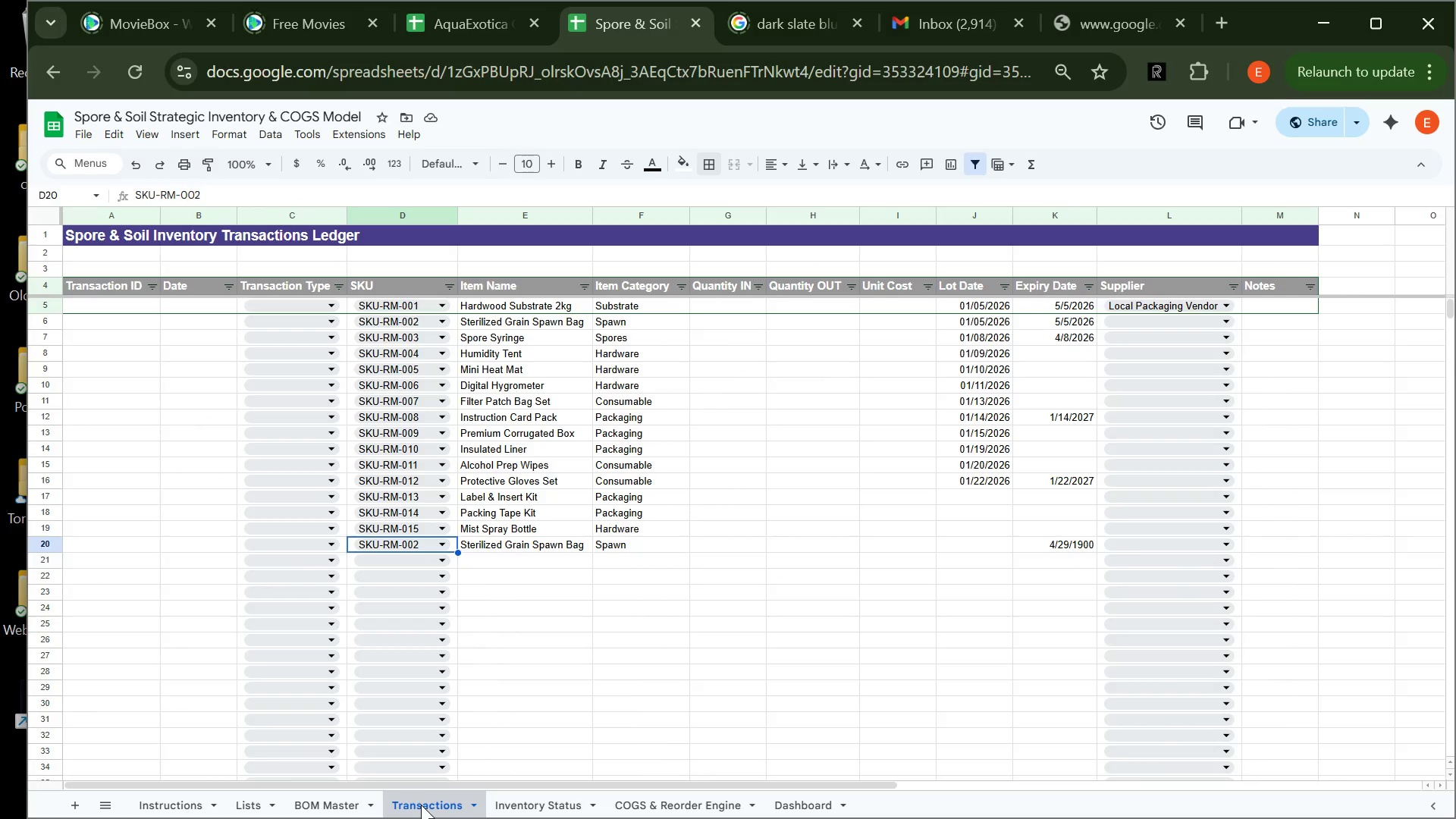 
left_click([525, 807])
 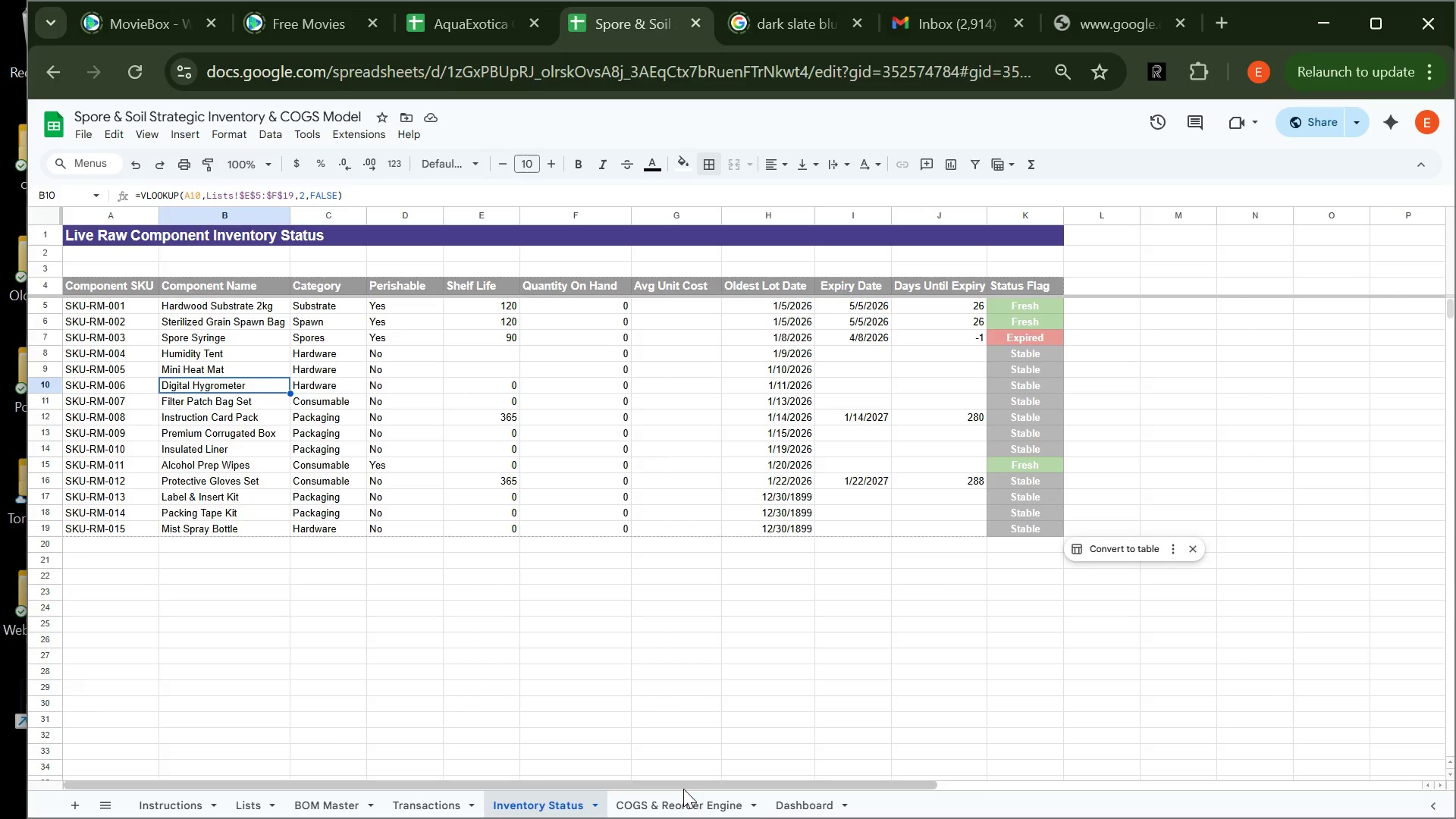 
left_click([797, 799])
 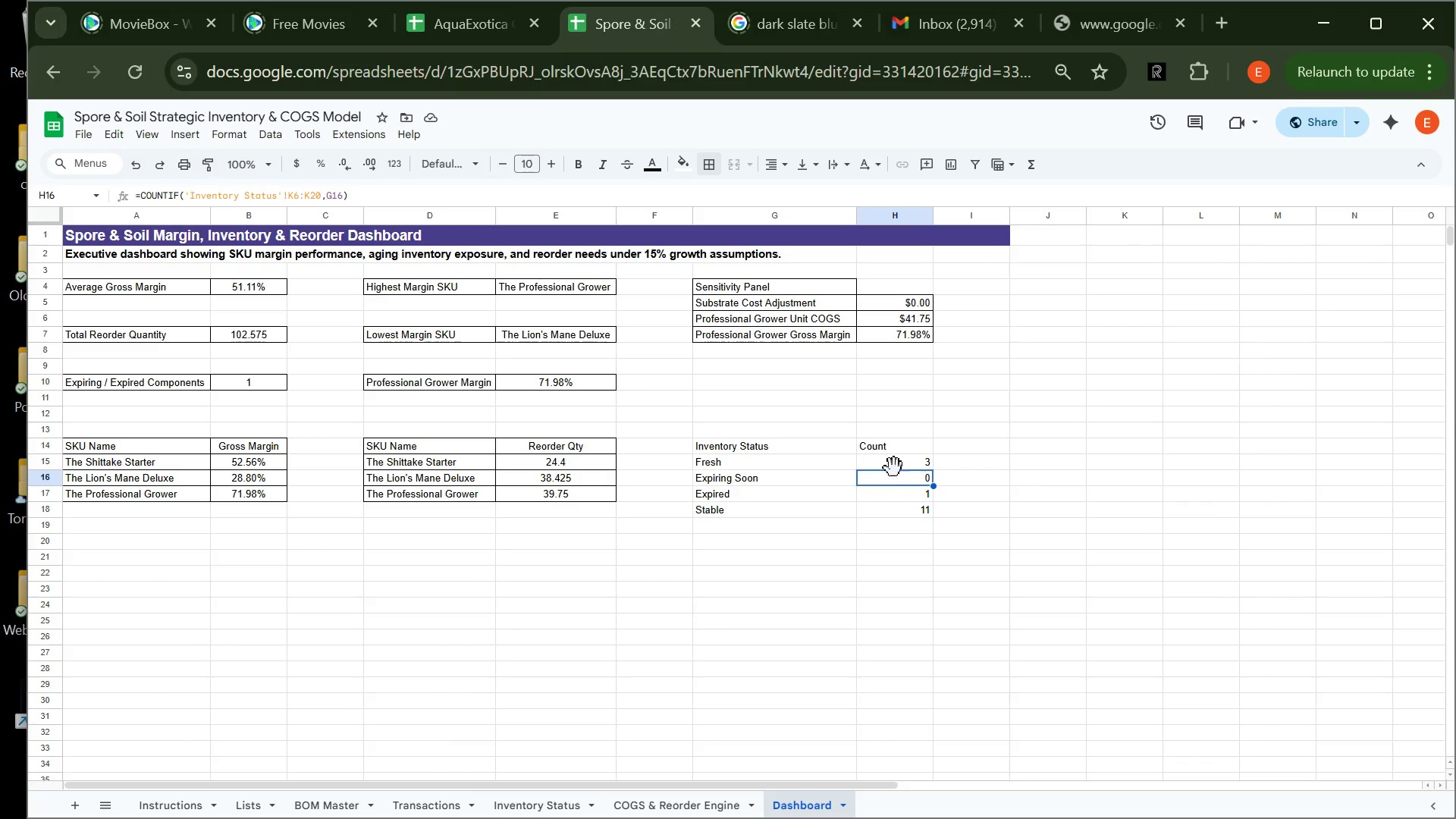 
left_click([892, 460])
 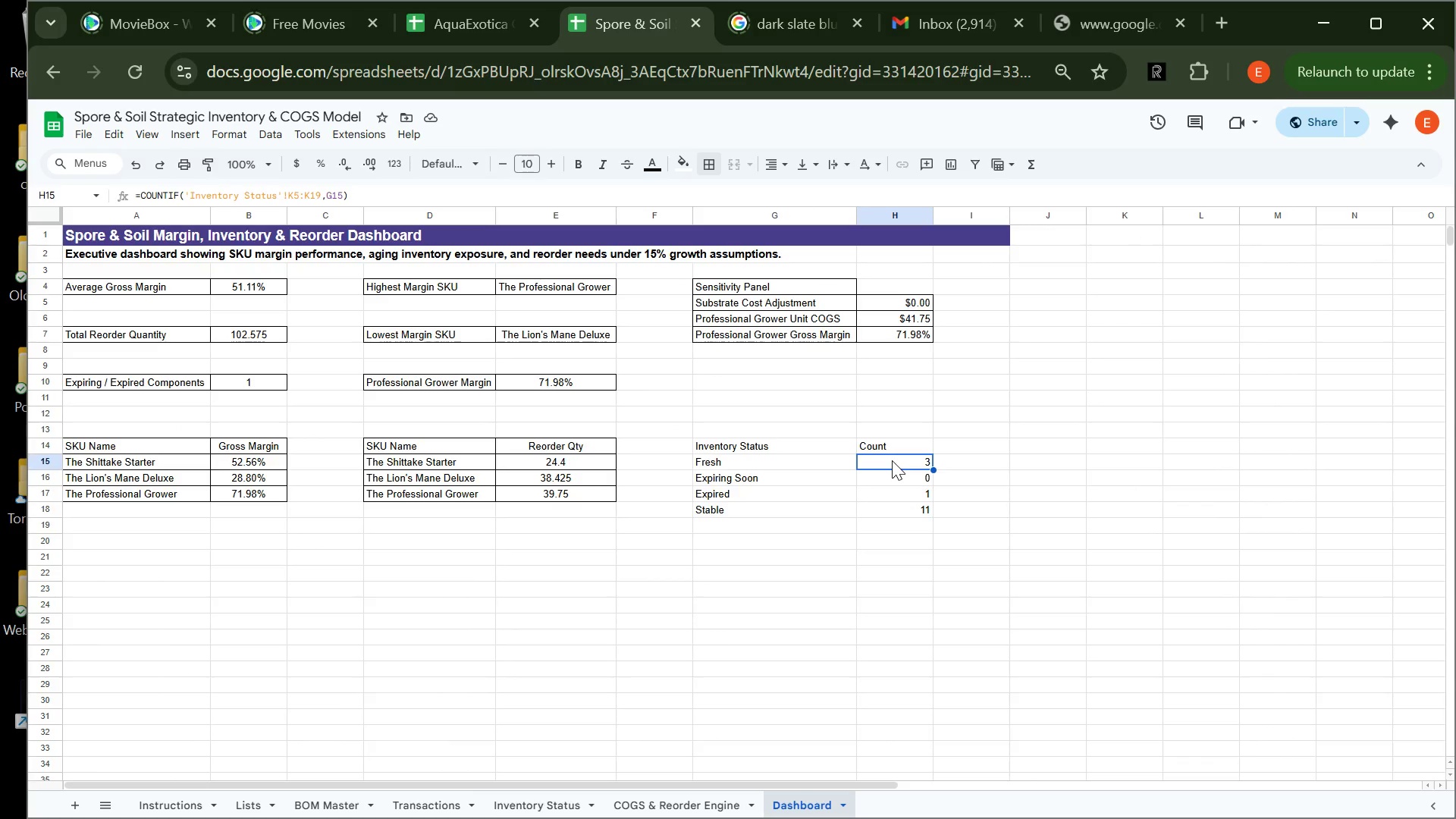 
double_click([892, 460])
 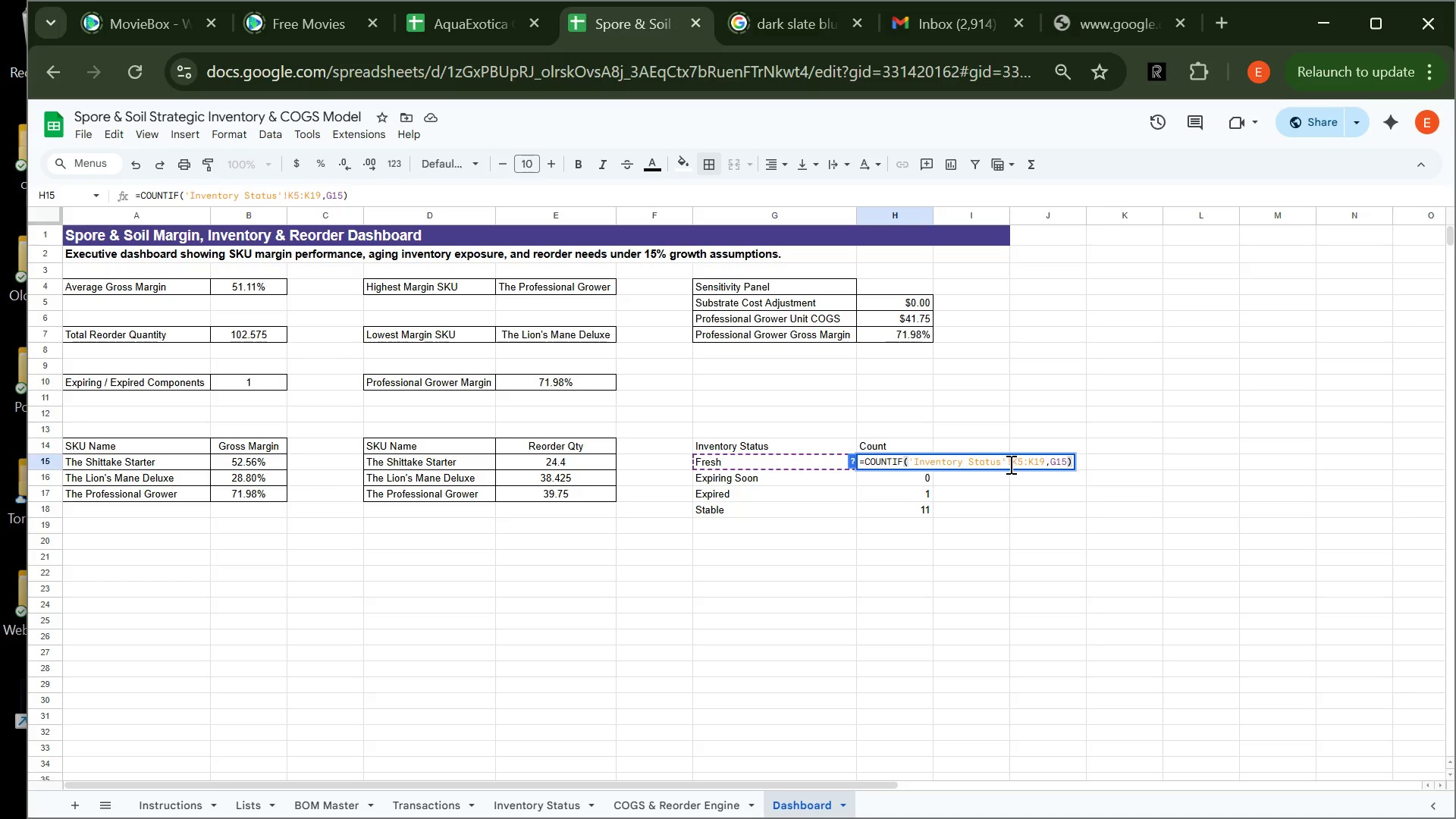 
left_click([1010, 464])
 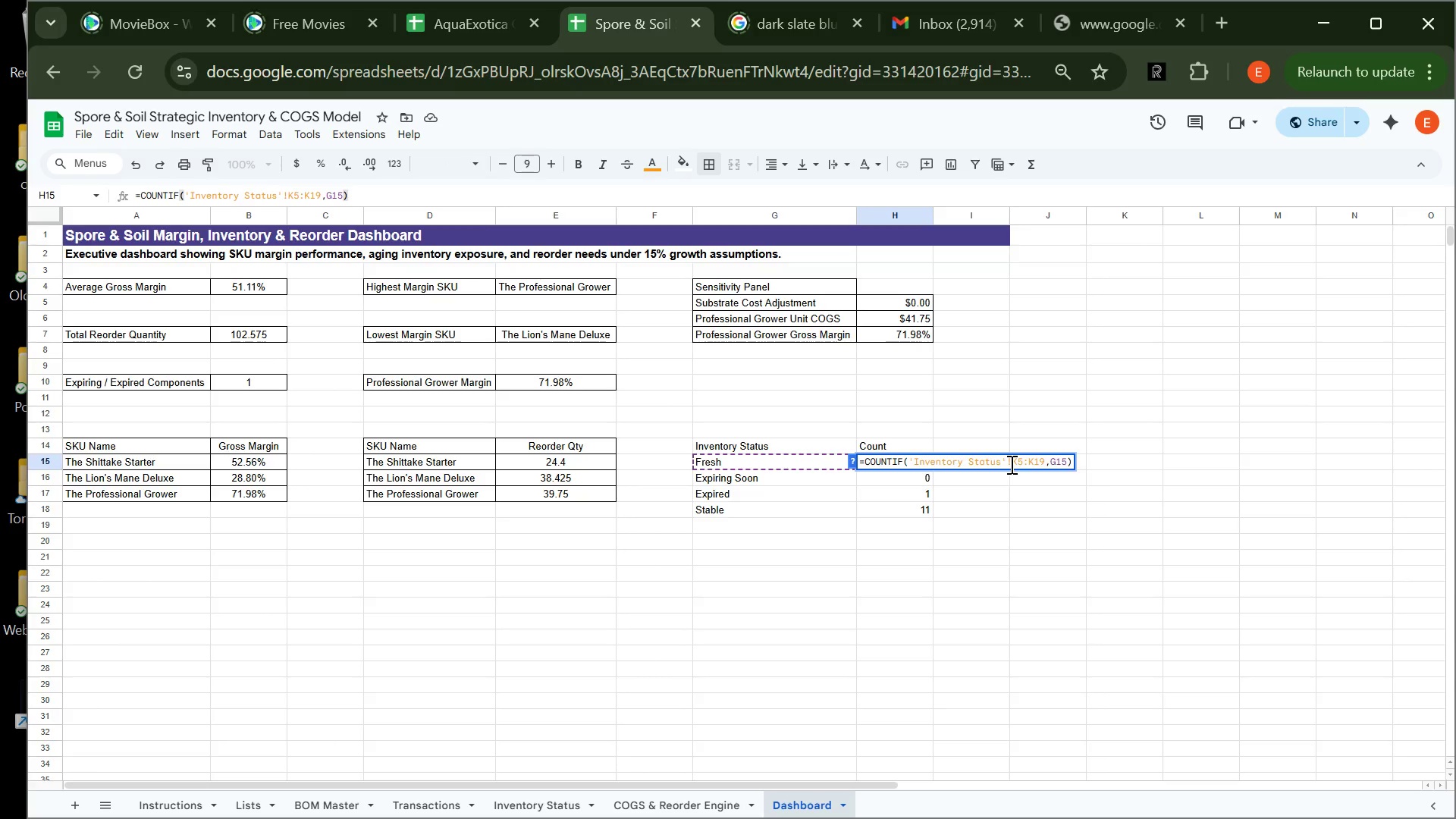 
key(Shift+4)
 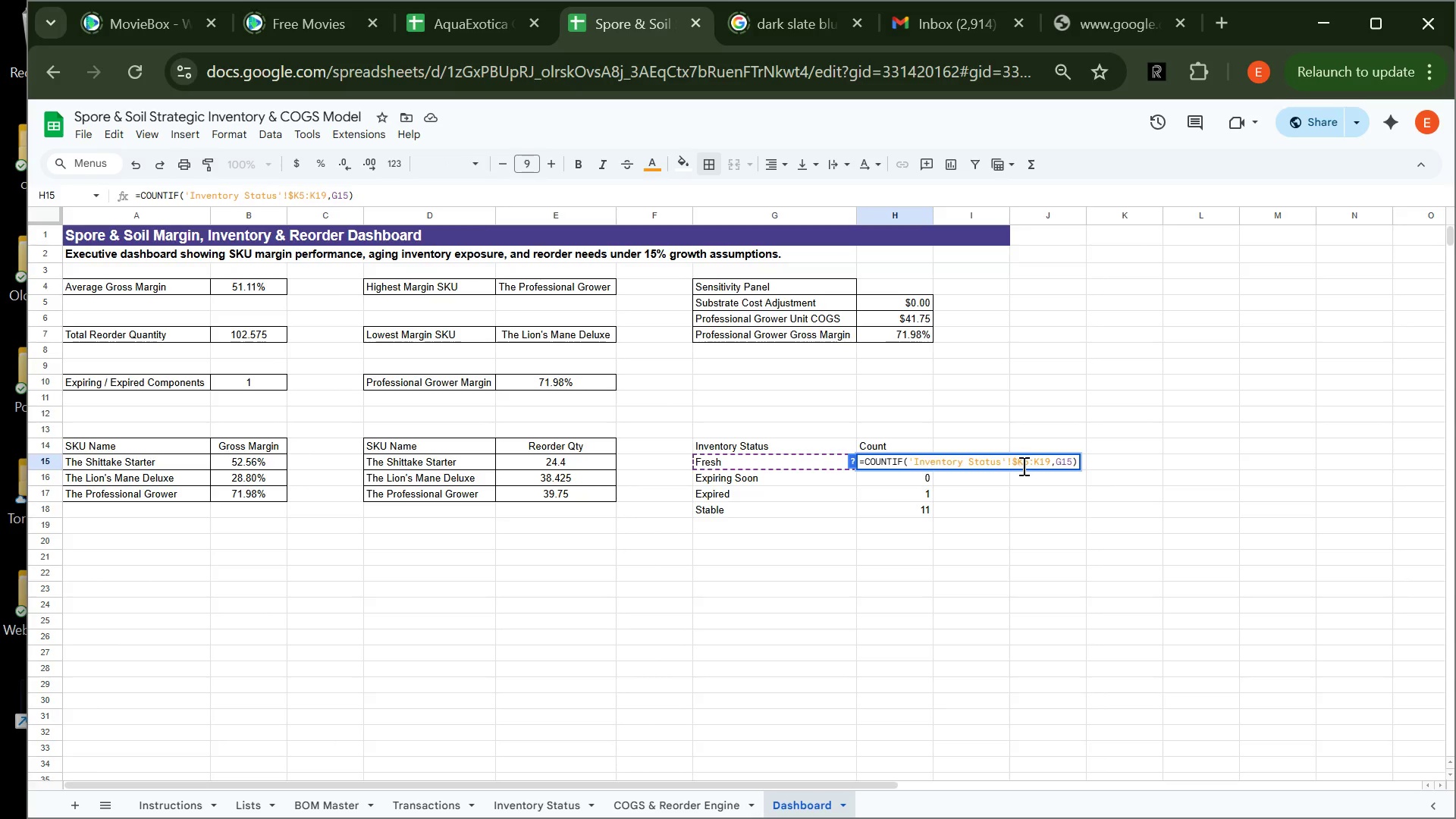 
left_click([1023, 466])
 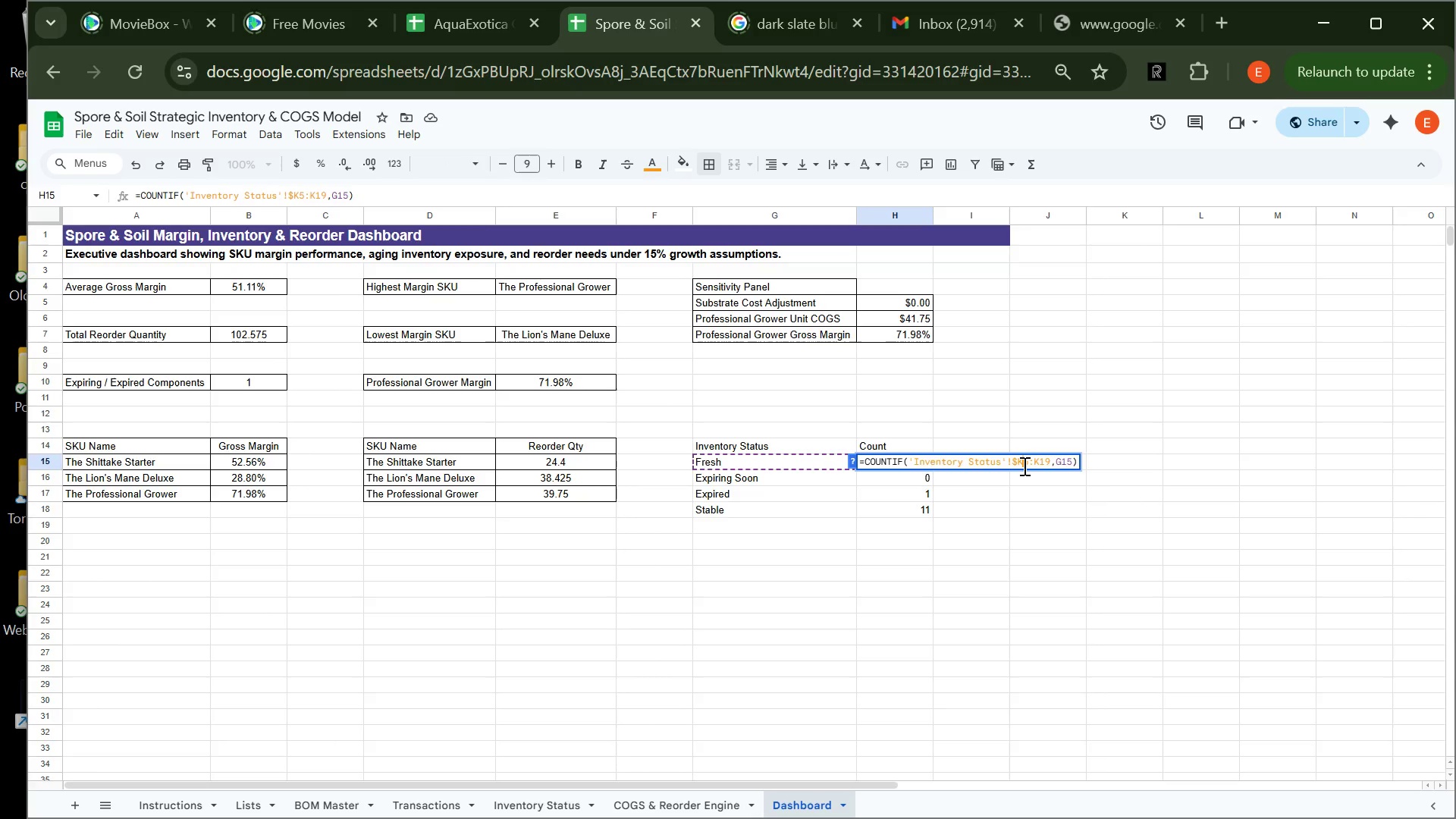 
key(Shift+4)
 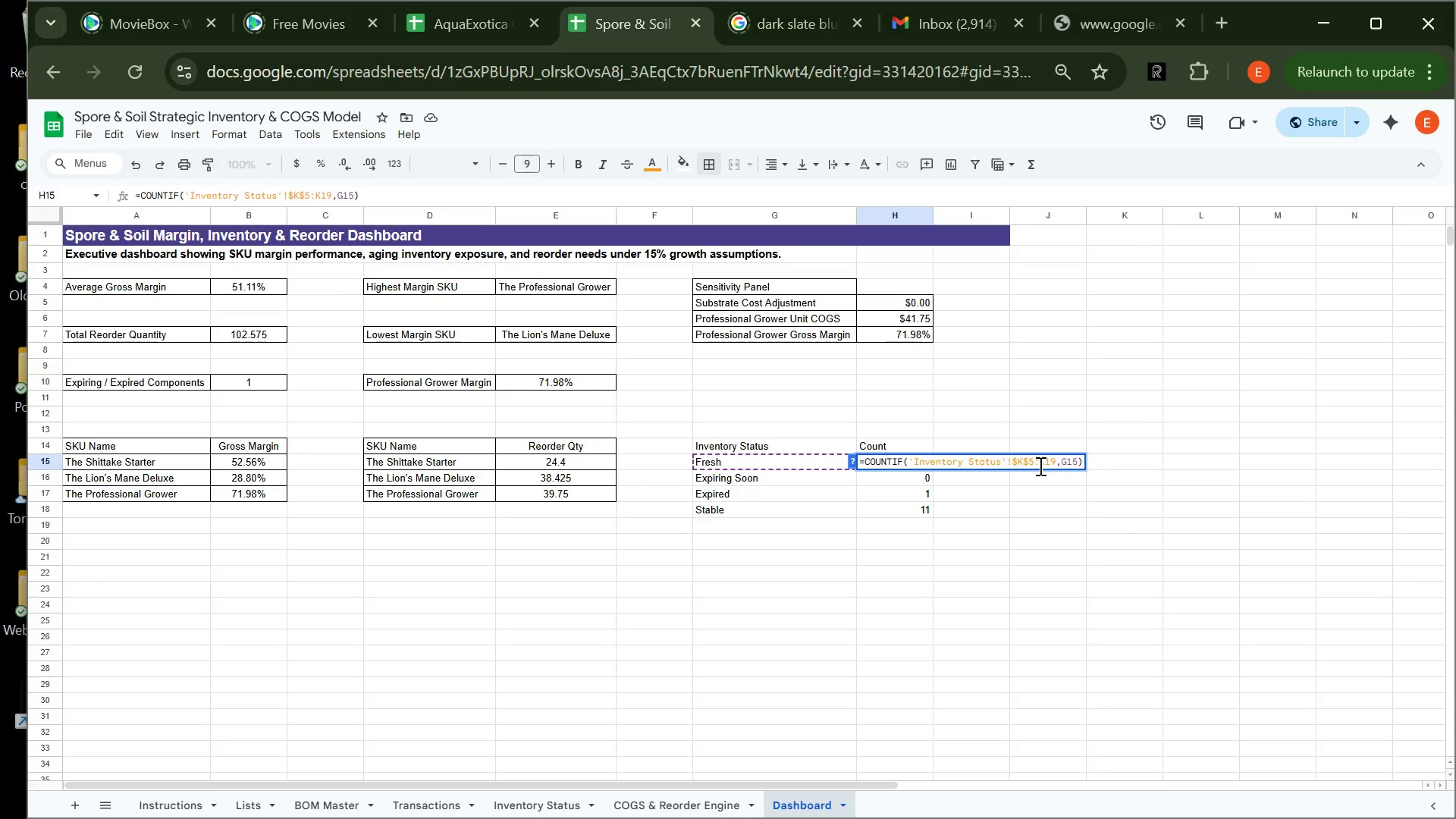 
left_click([1039, 466])
 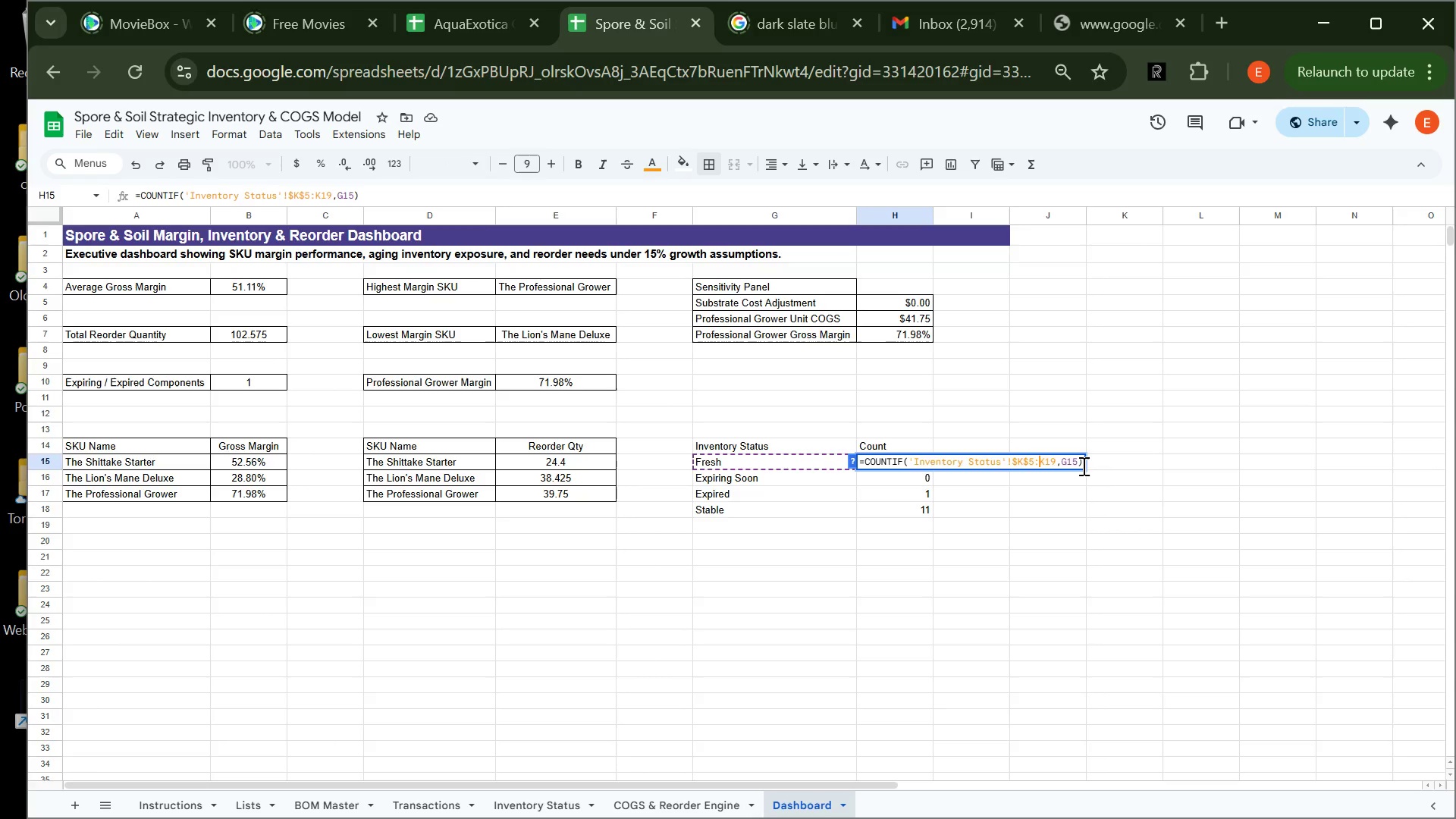 
key(Shift+4)
 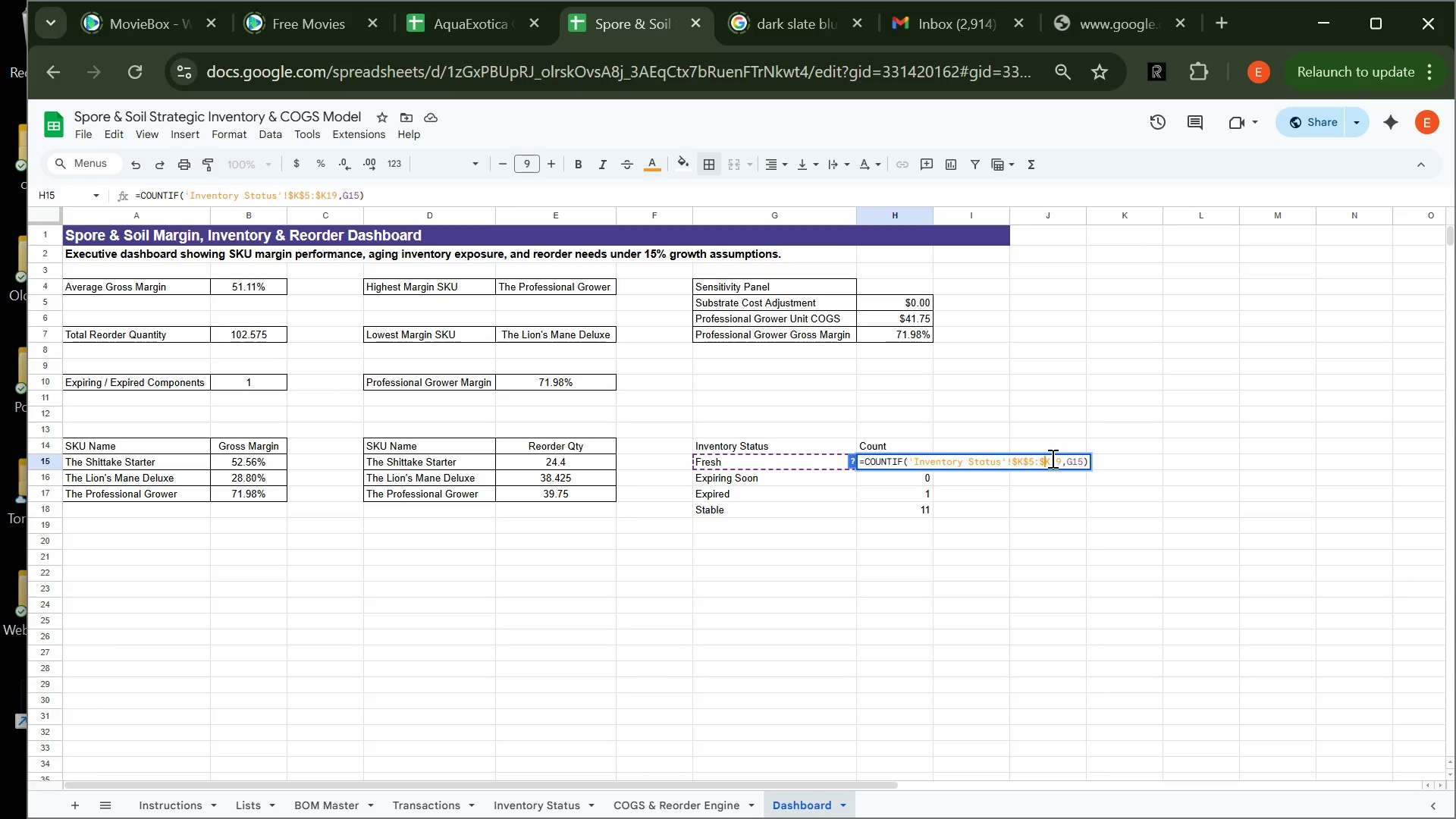 
left_click([1051, 458])
 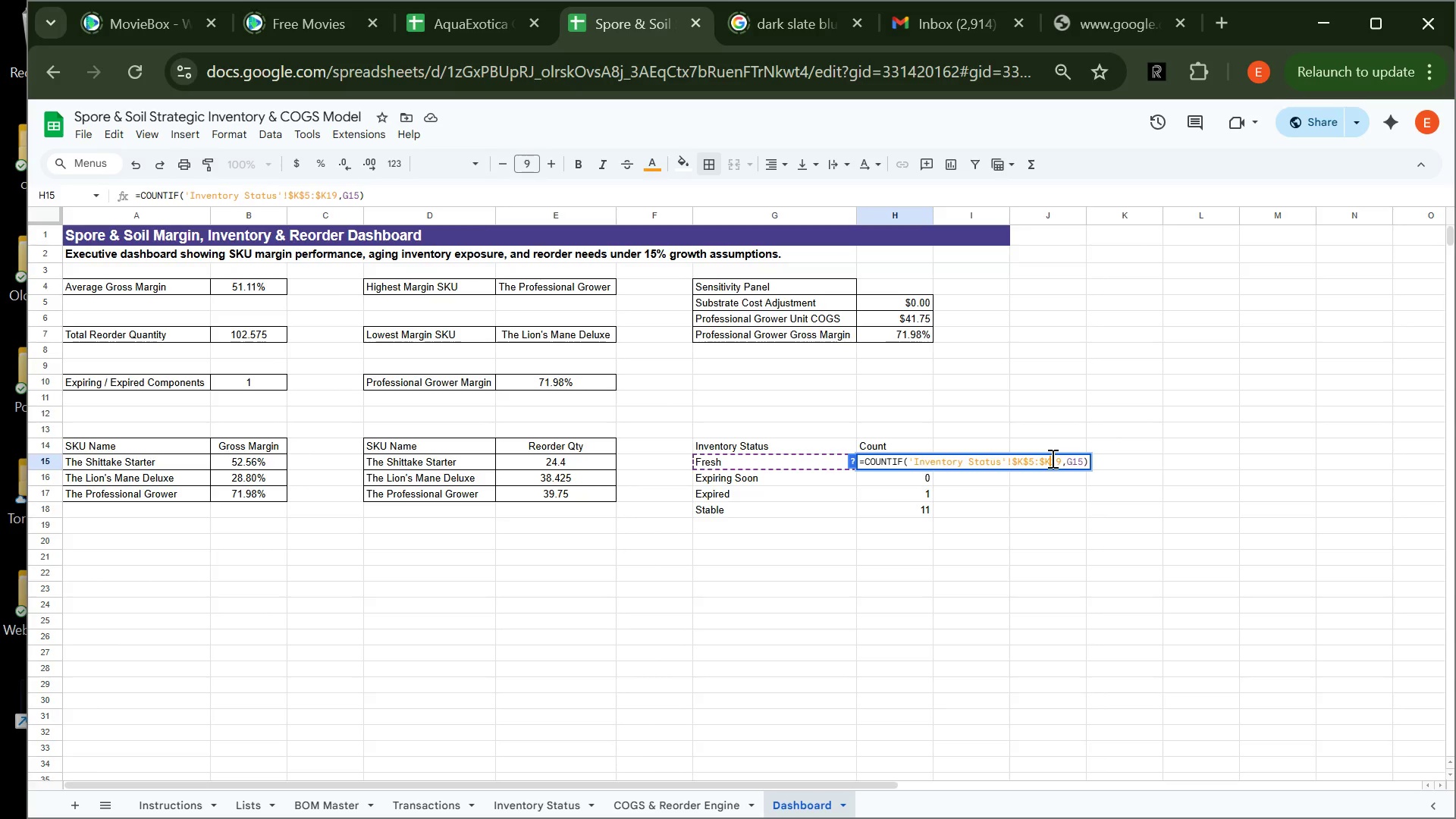 
key(Shift+4)
 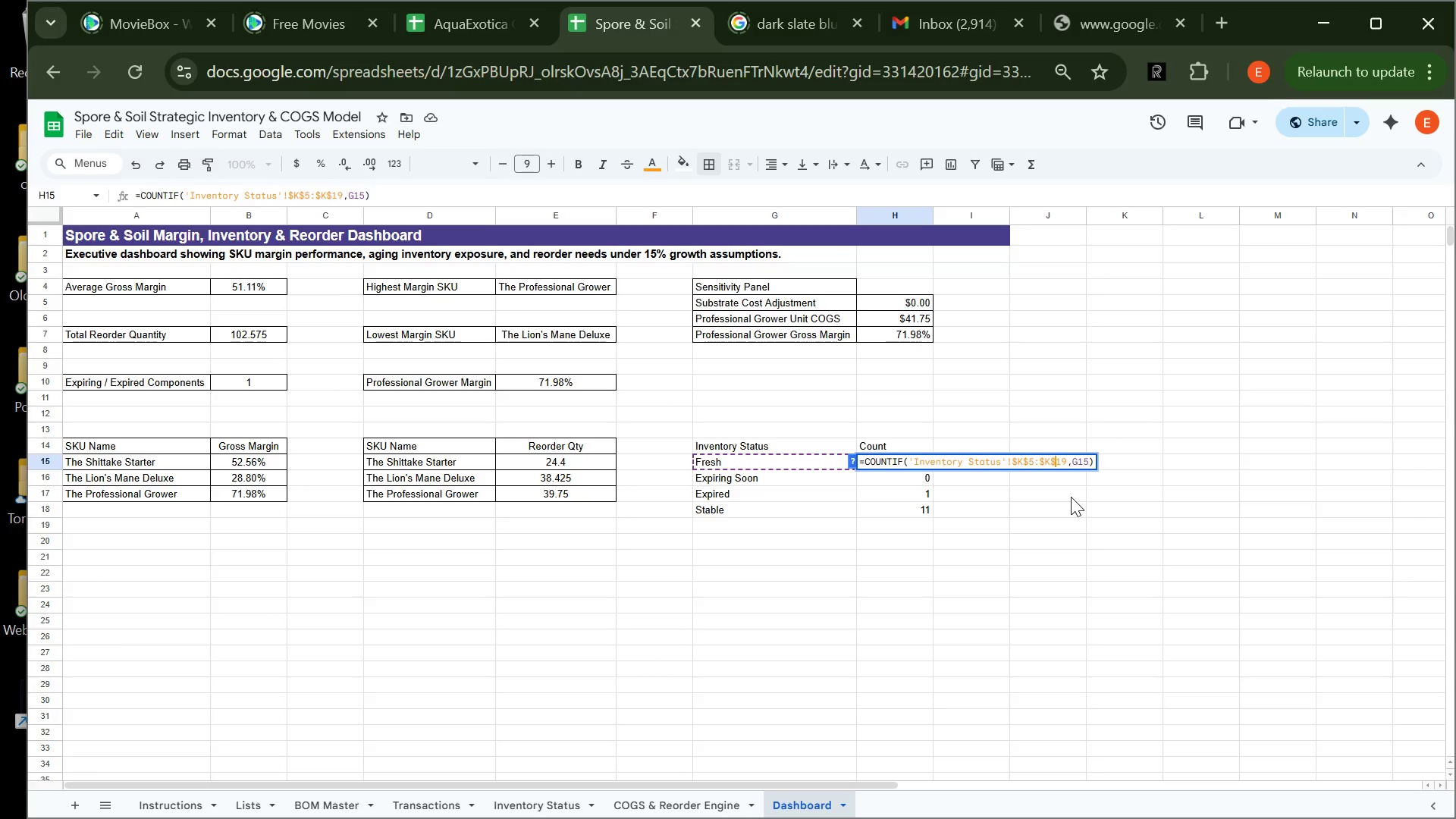 
wait(7.31)
 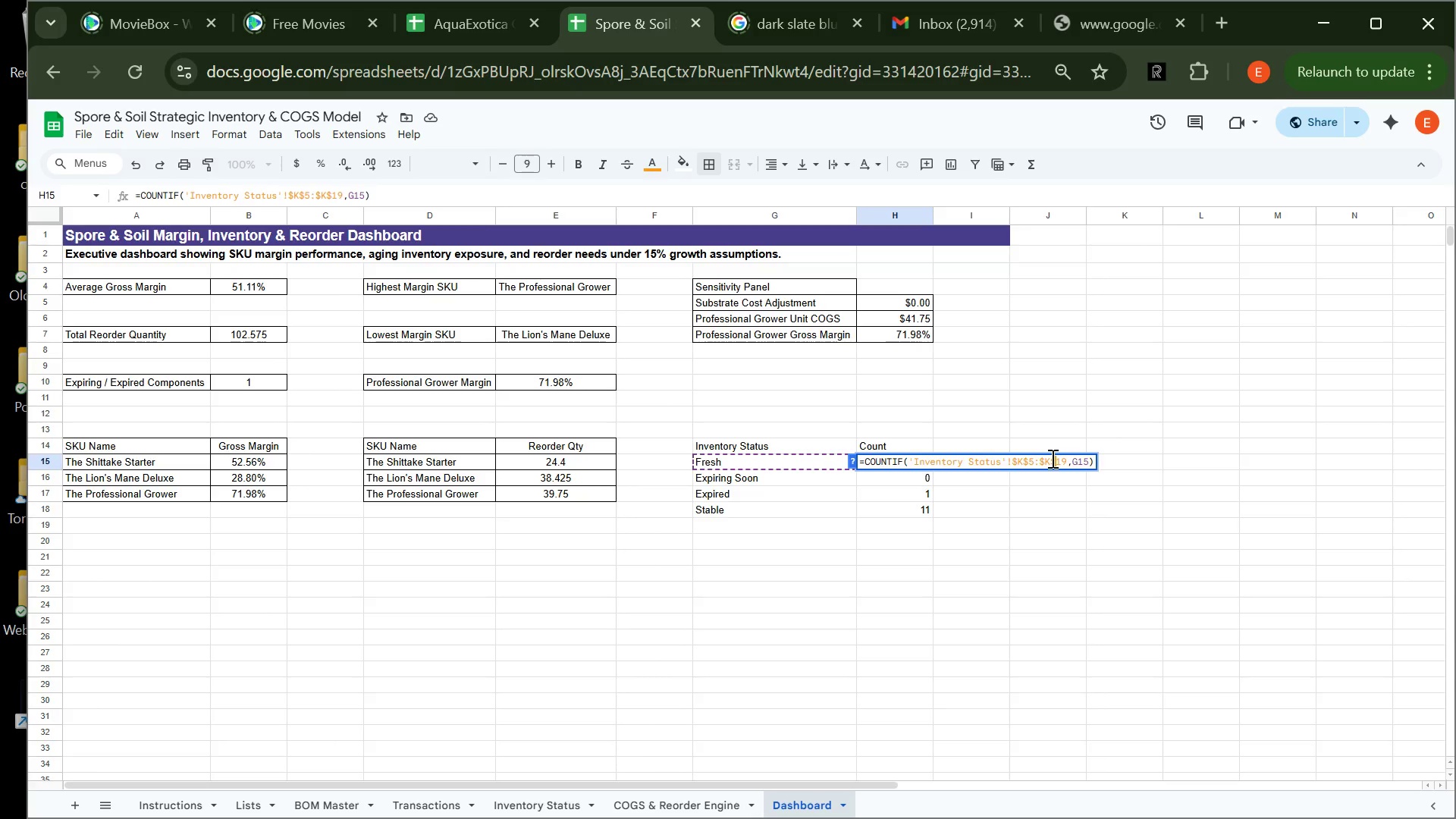 
key(Enter)
 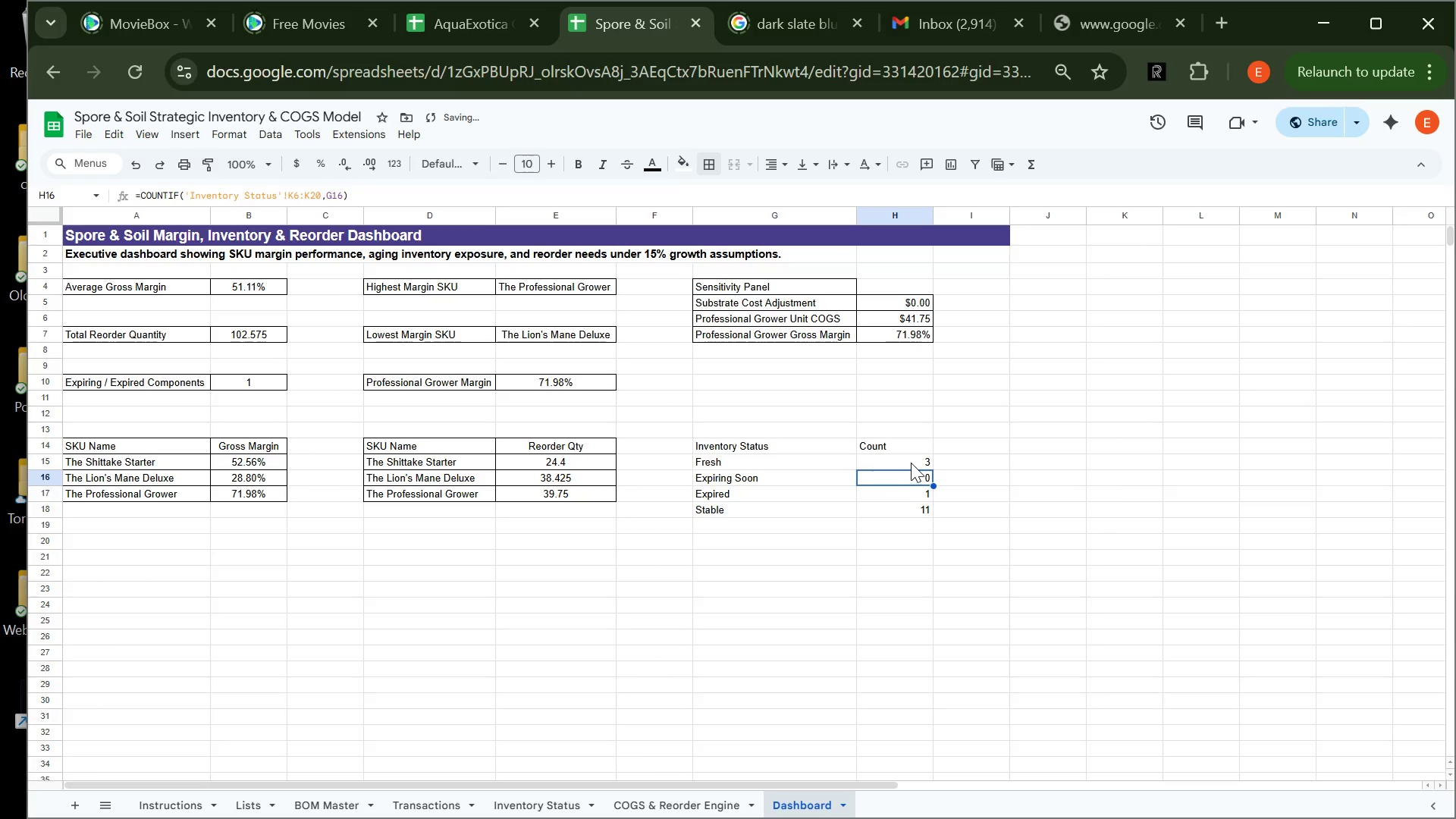 
left_click([912, 463])
 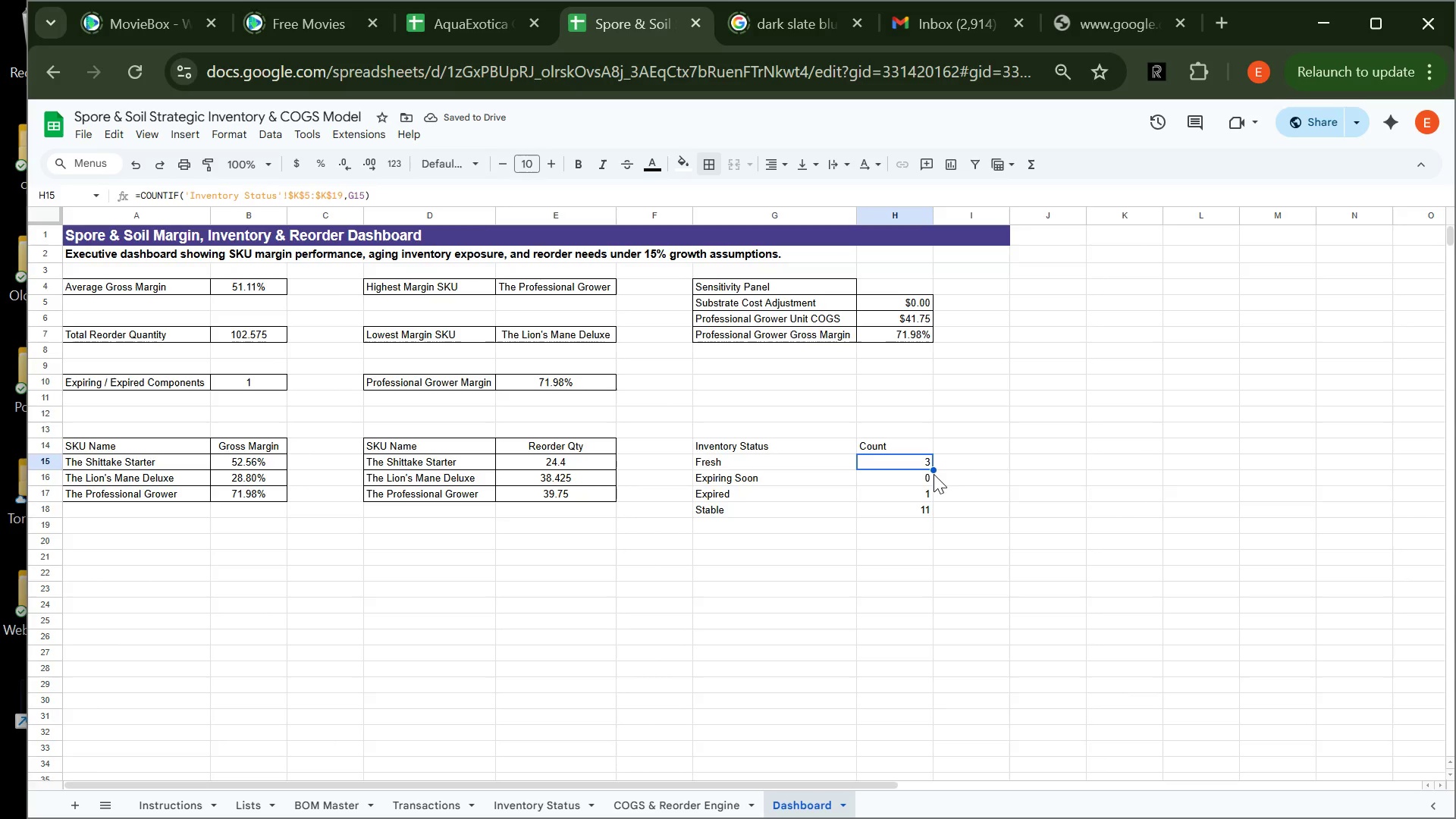 
left_click_drag(start_coordinate=[932, 469], to_coordinate=[928, 510])
 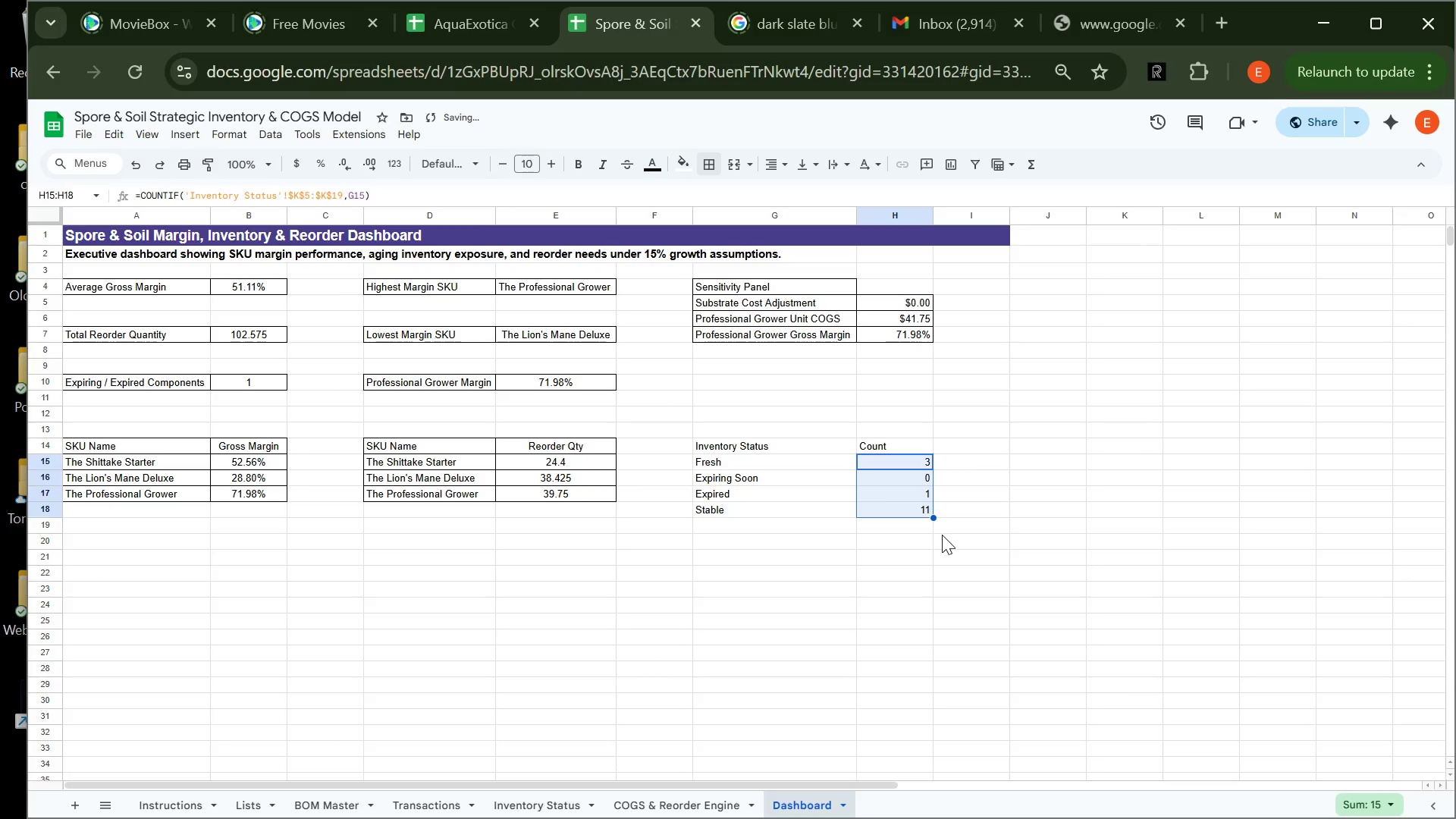 
left_click([942, 535])
 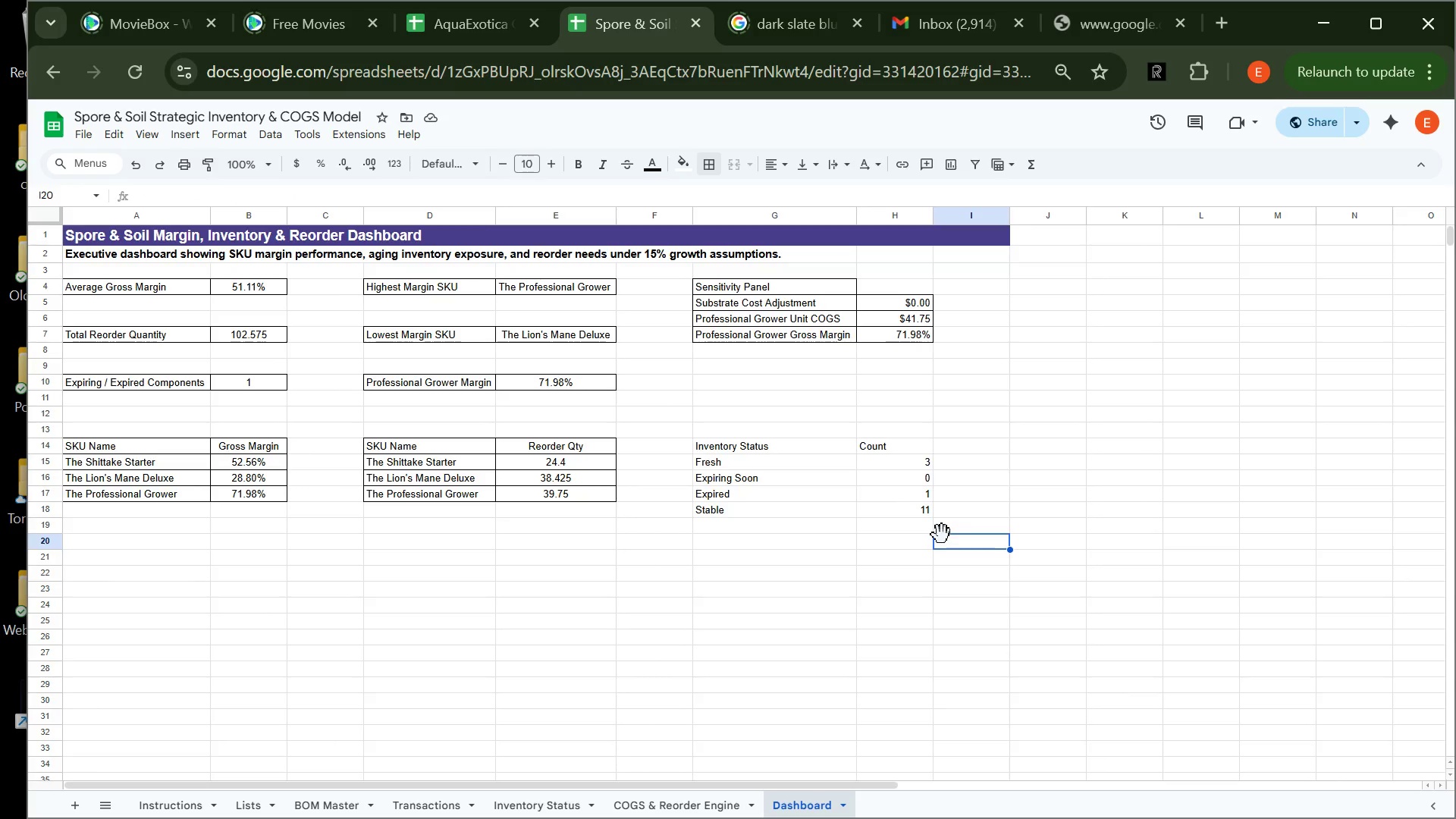 
wait(45.95)
 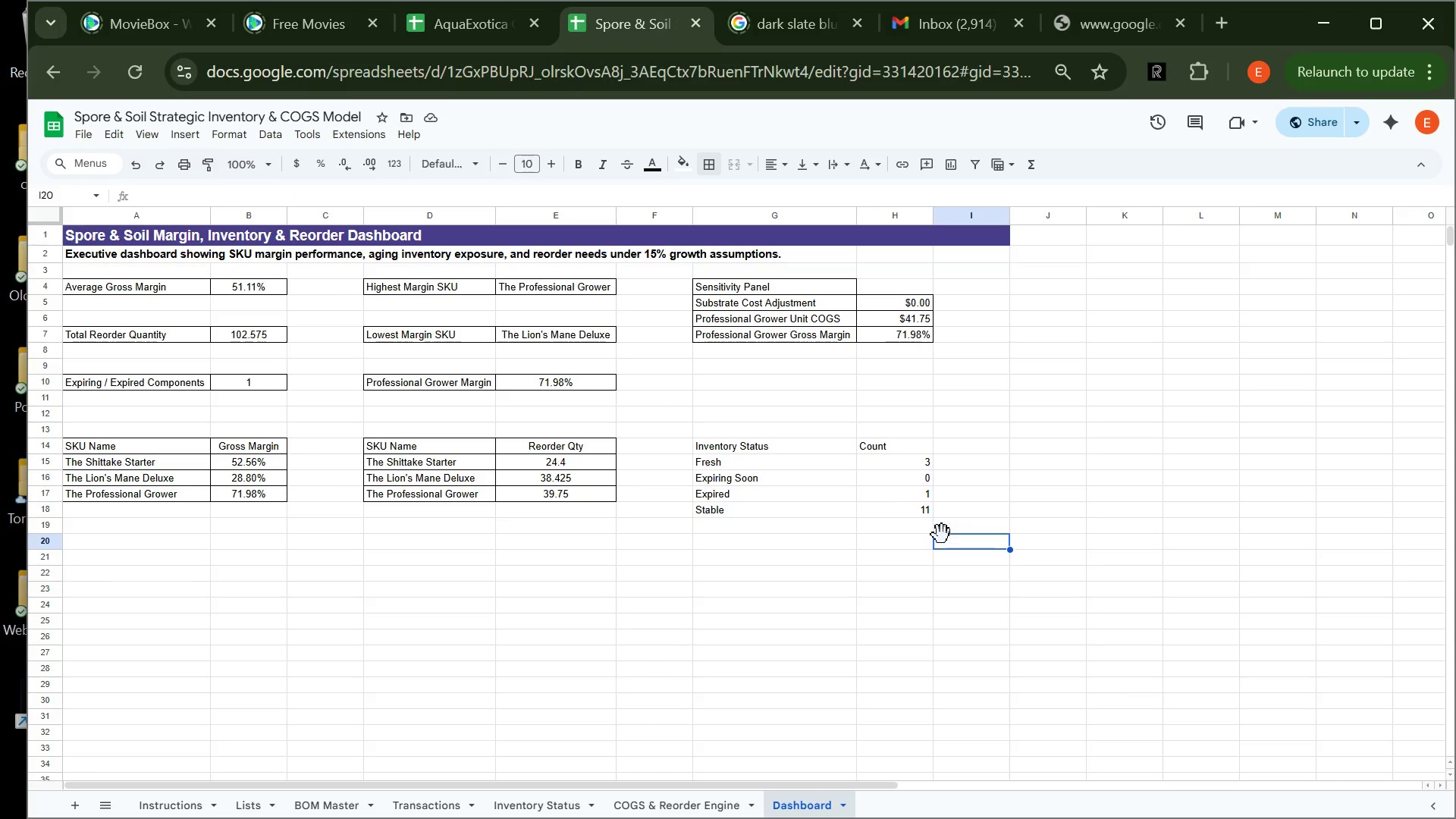 
left_click_drag(start_coordinate=[766, 446], to_coordinate=[896, 513])
 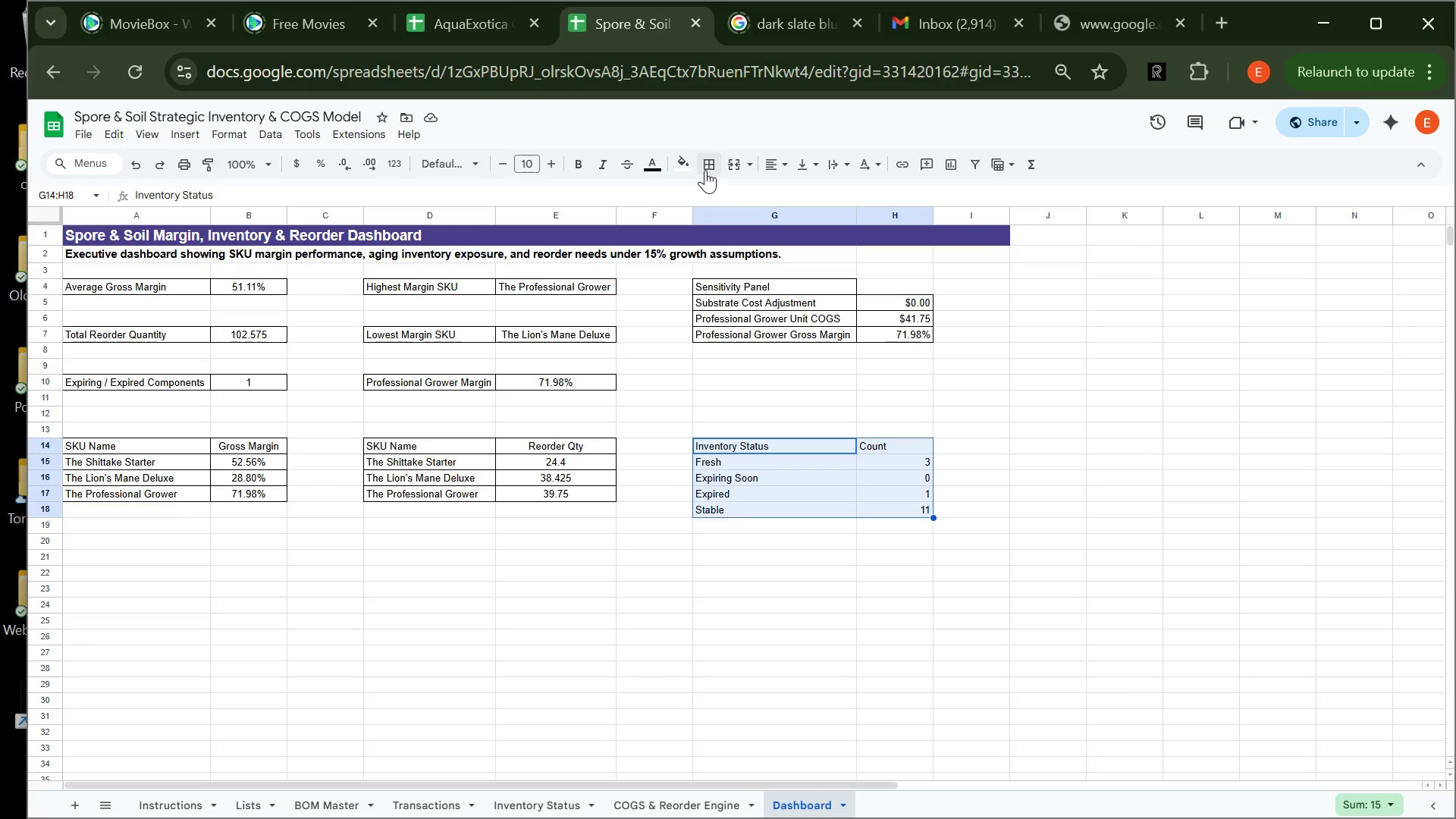 
left_click([705, 168])
 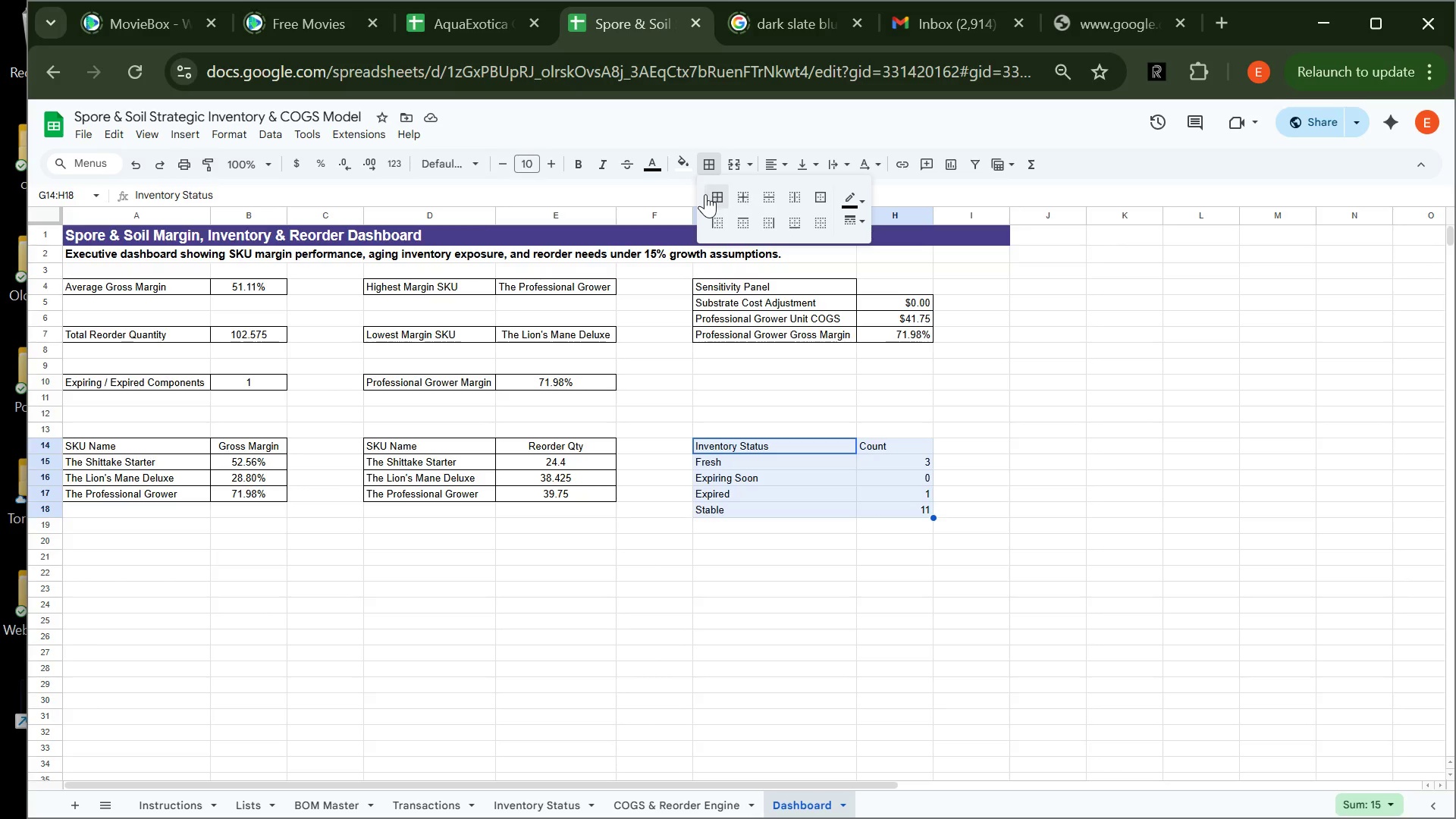 
left_click([715, 197])
 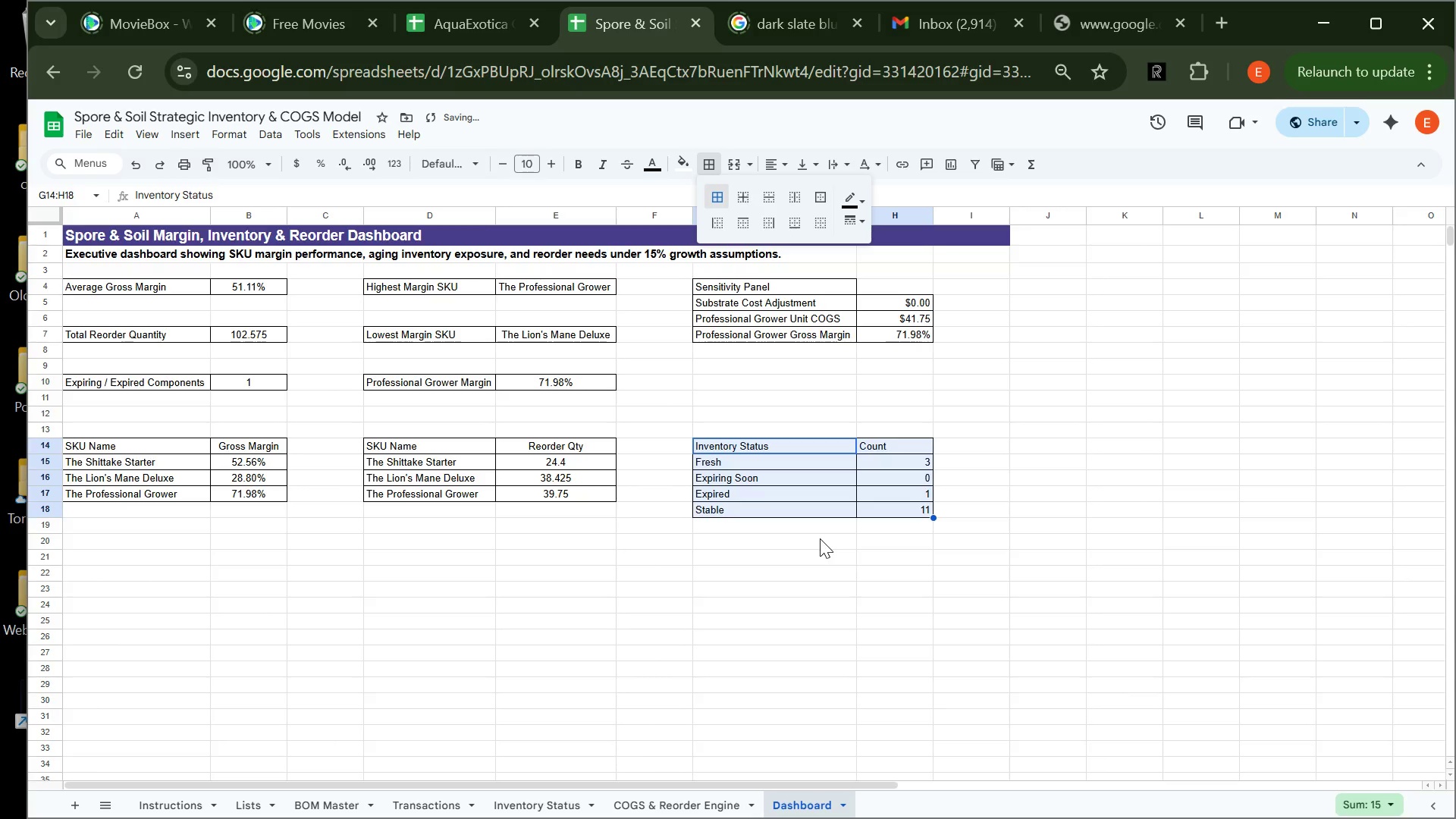 
left_click([820, 538])
 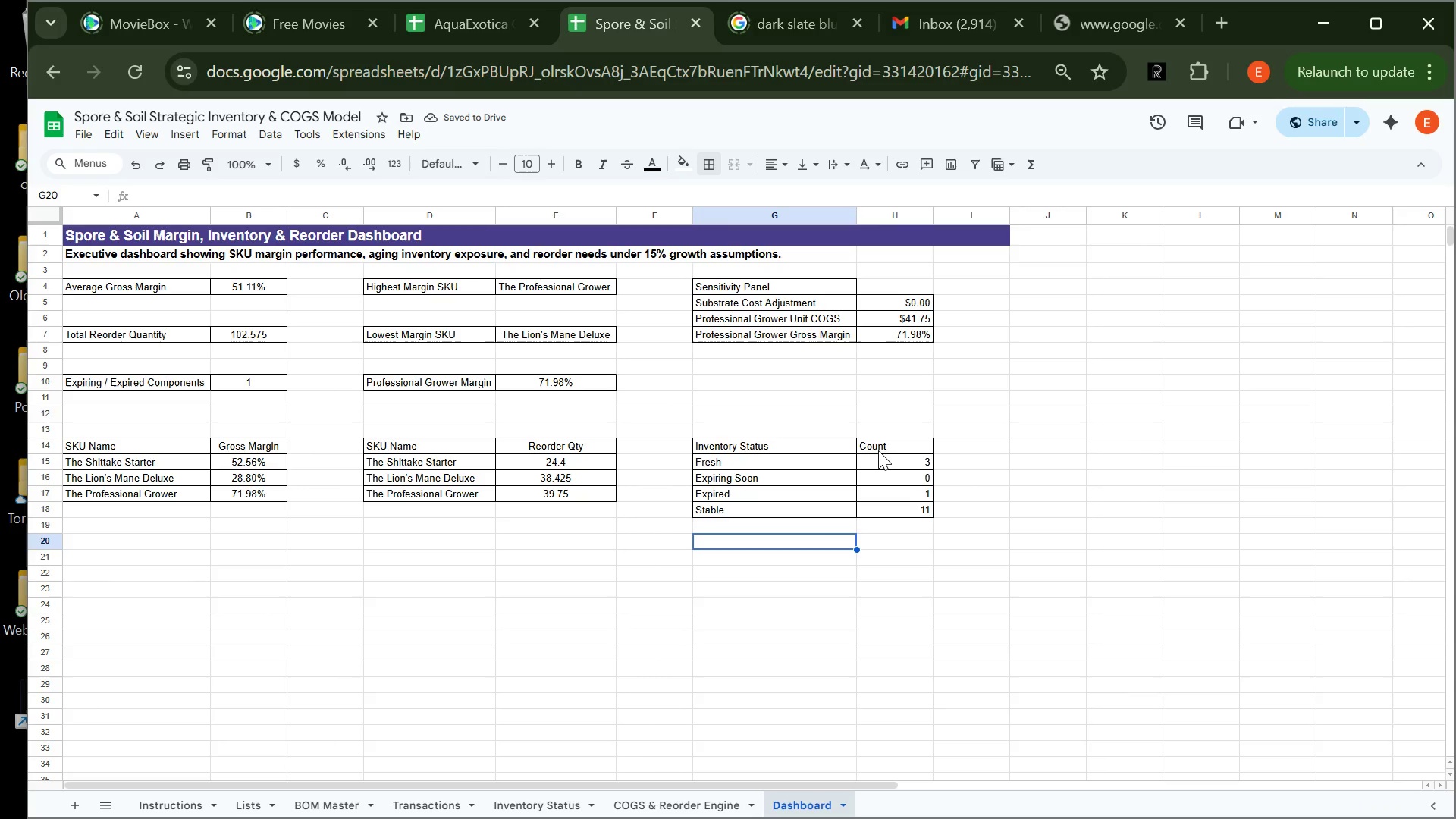 
left_click_drag(start_coordinate=[881, 451], to_coordinate=[888, 513])
 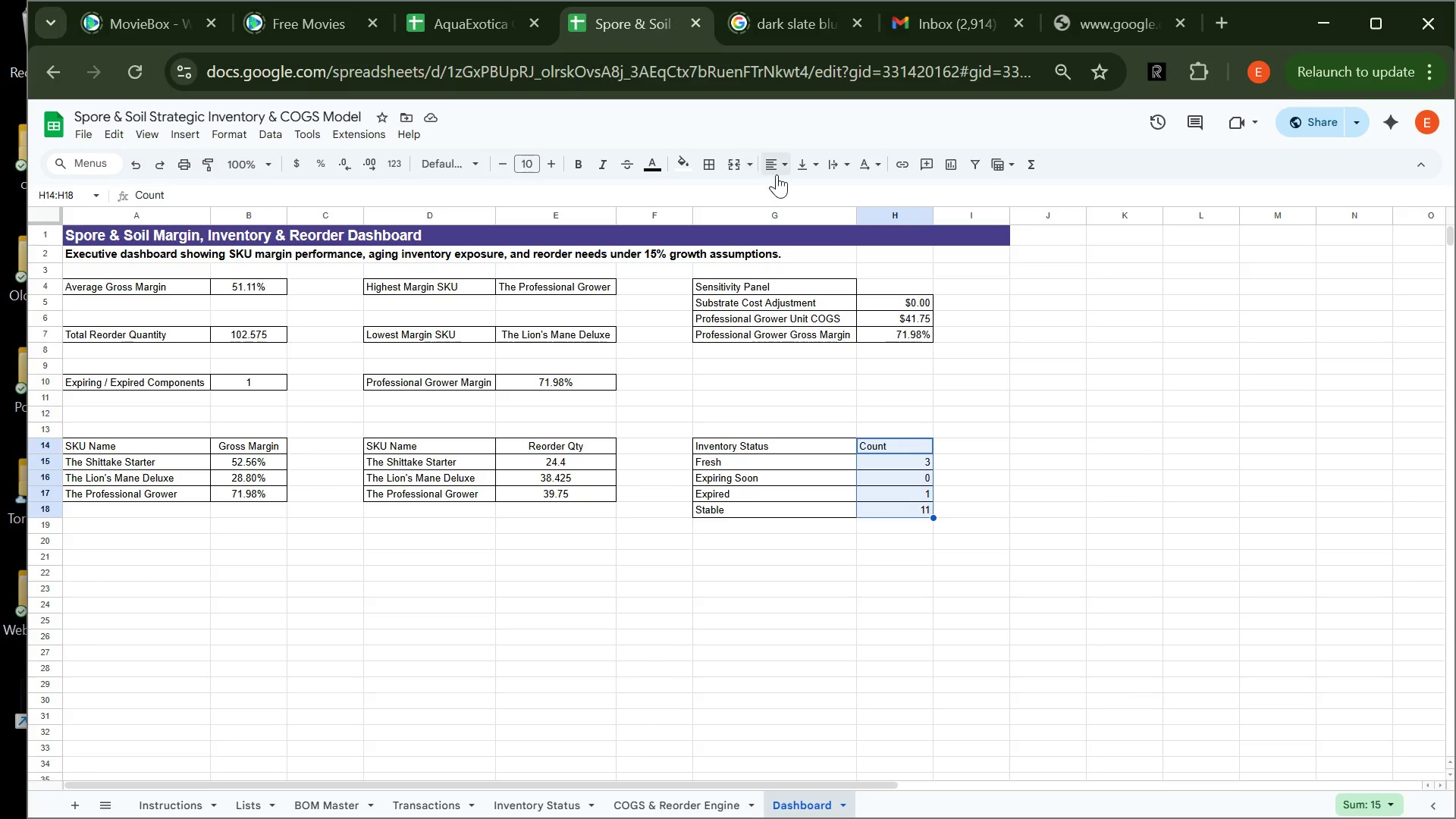 
left_click_drag(start_coordinate=[778, 174], to_coordinate=[795, 195])
 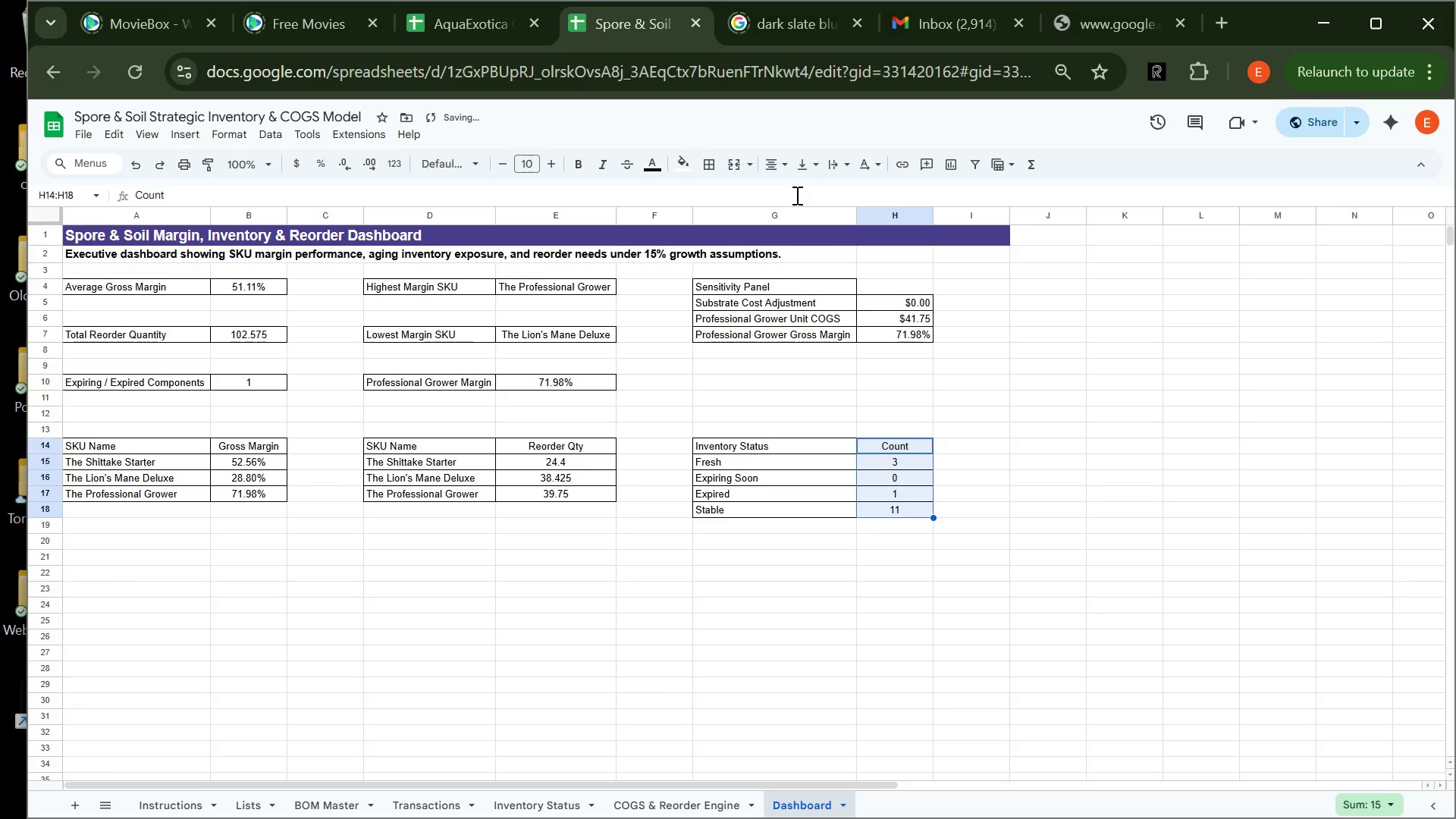 
left_click([795, 195])
 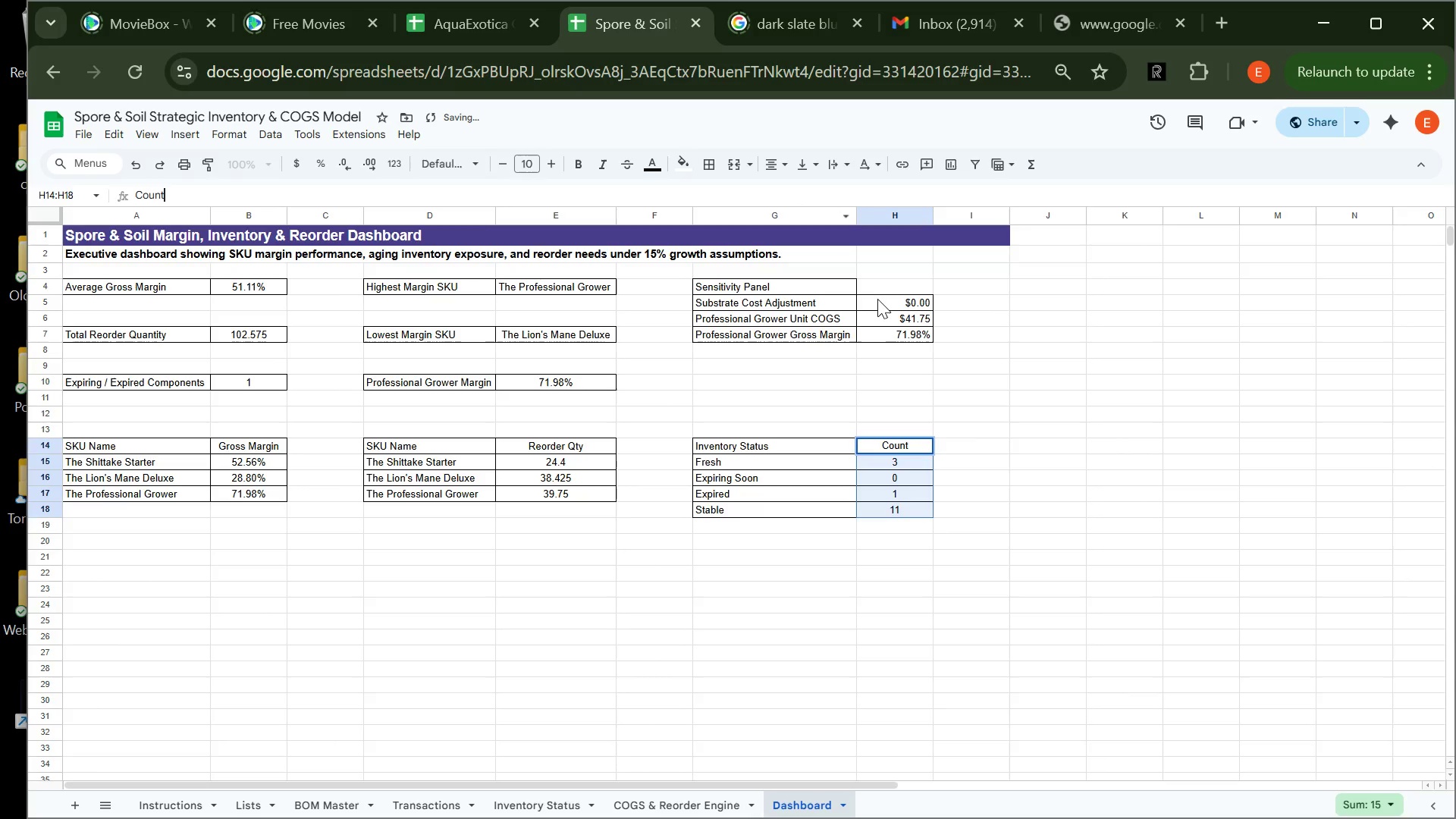 
left_click_drag(start_coordinate=[877, 297], to_coordinate=[894, 334])
 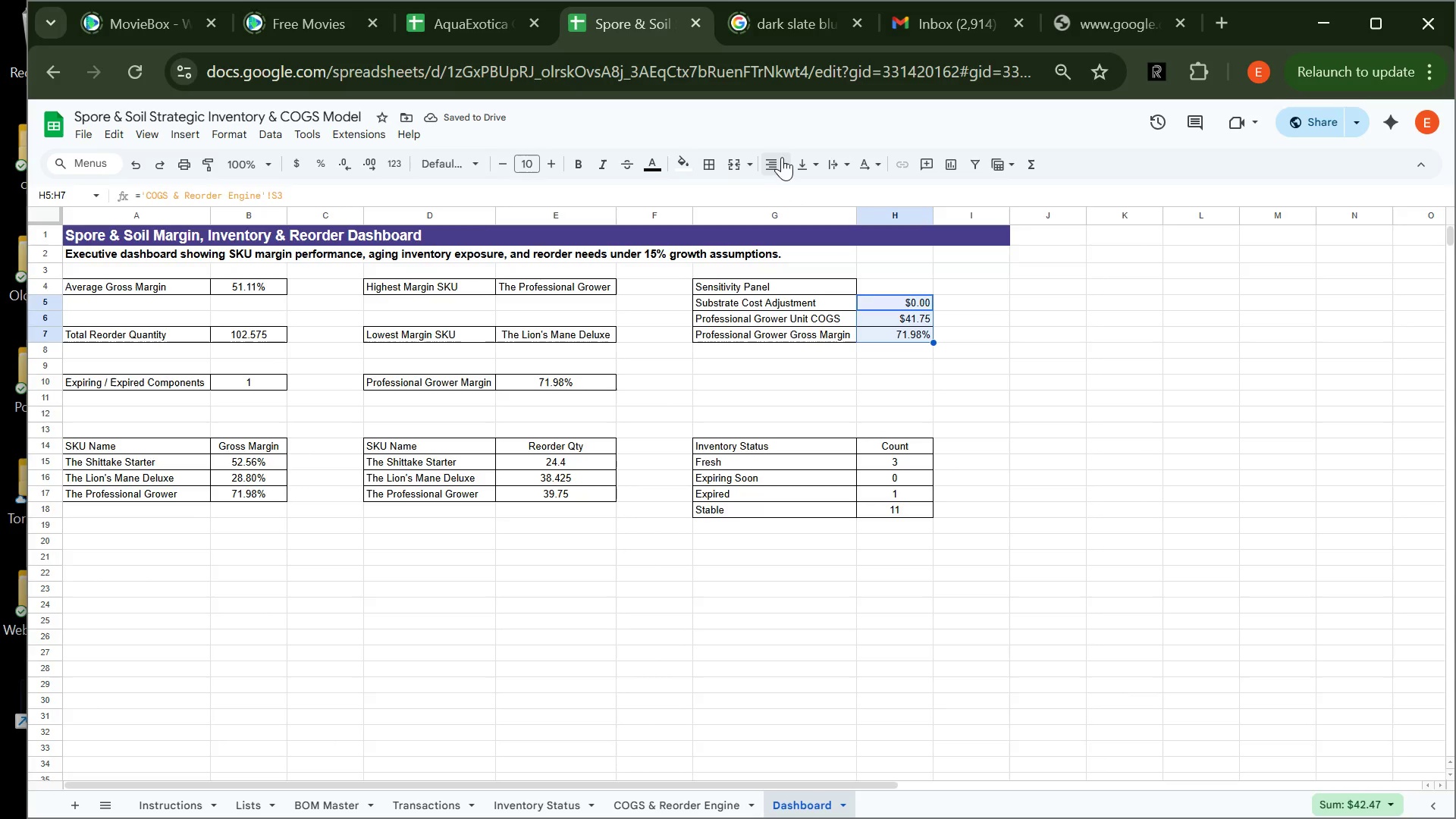 
left_click([788, 170])
 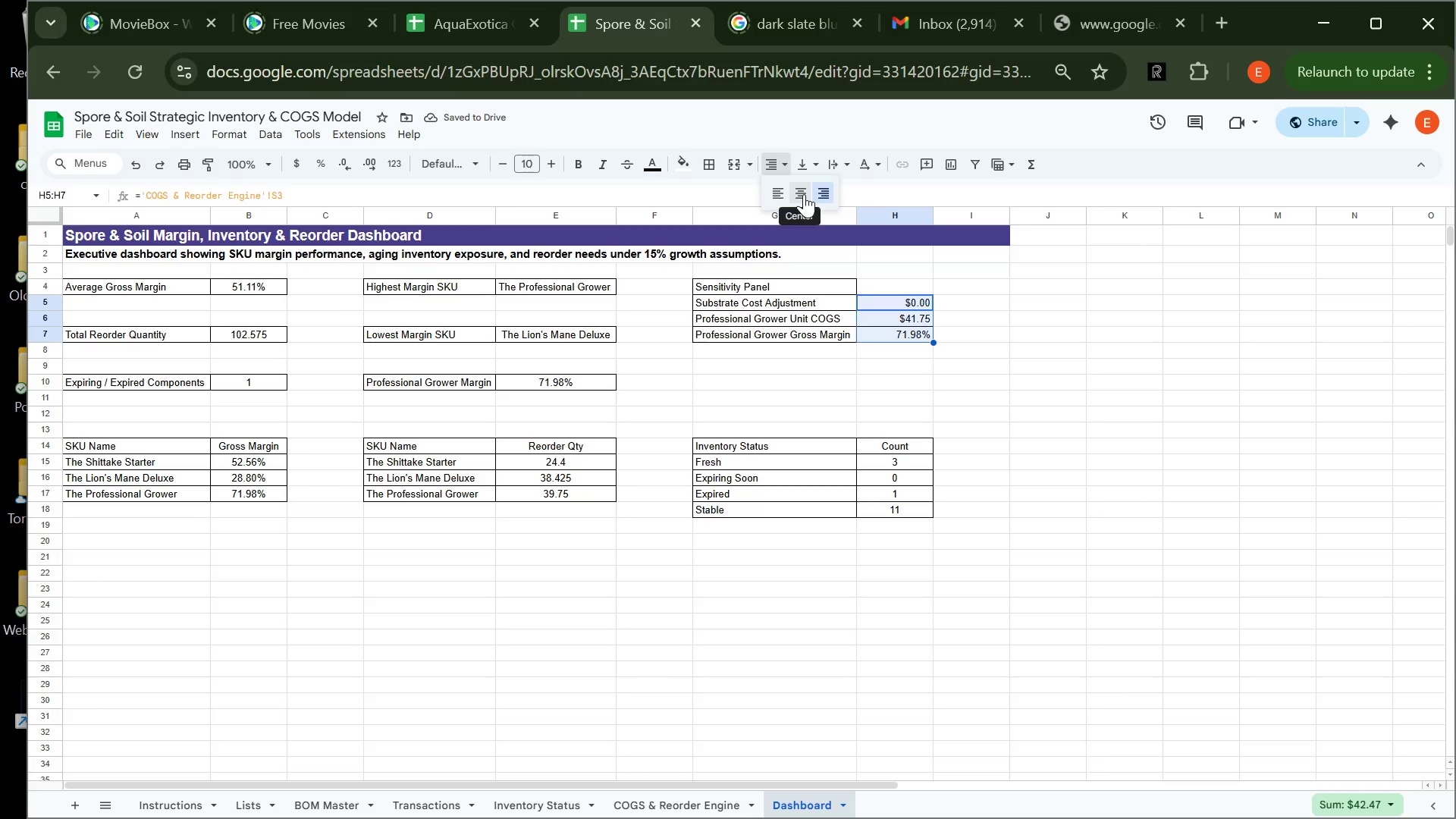 
left_click([804, 194])
 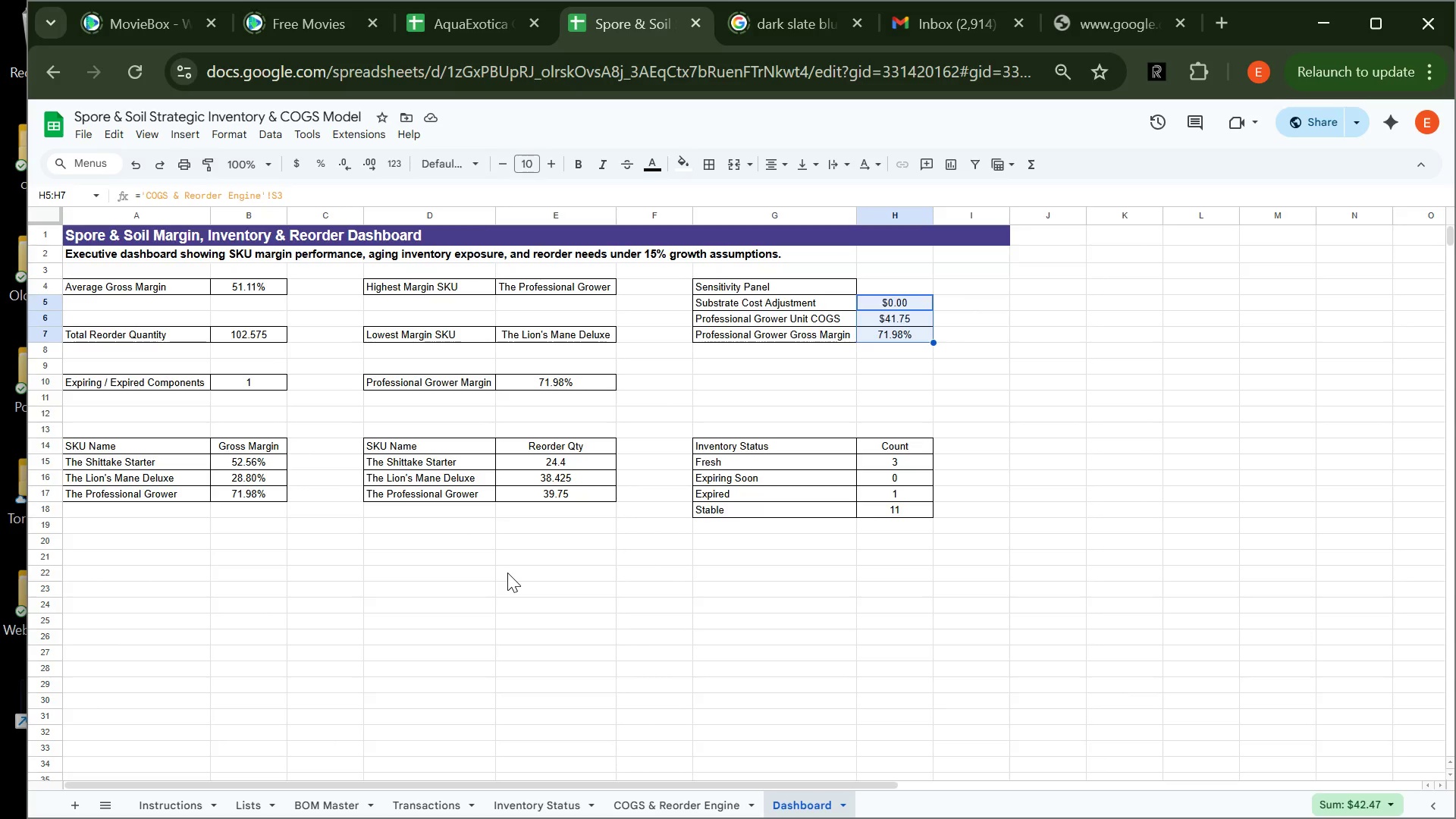 
wait(78.36)
 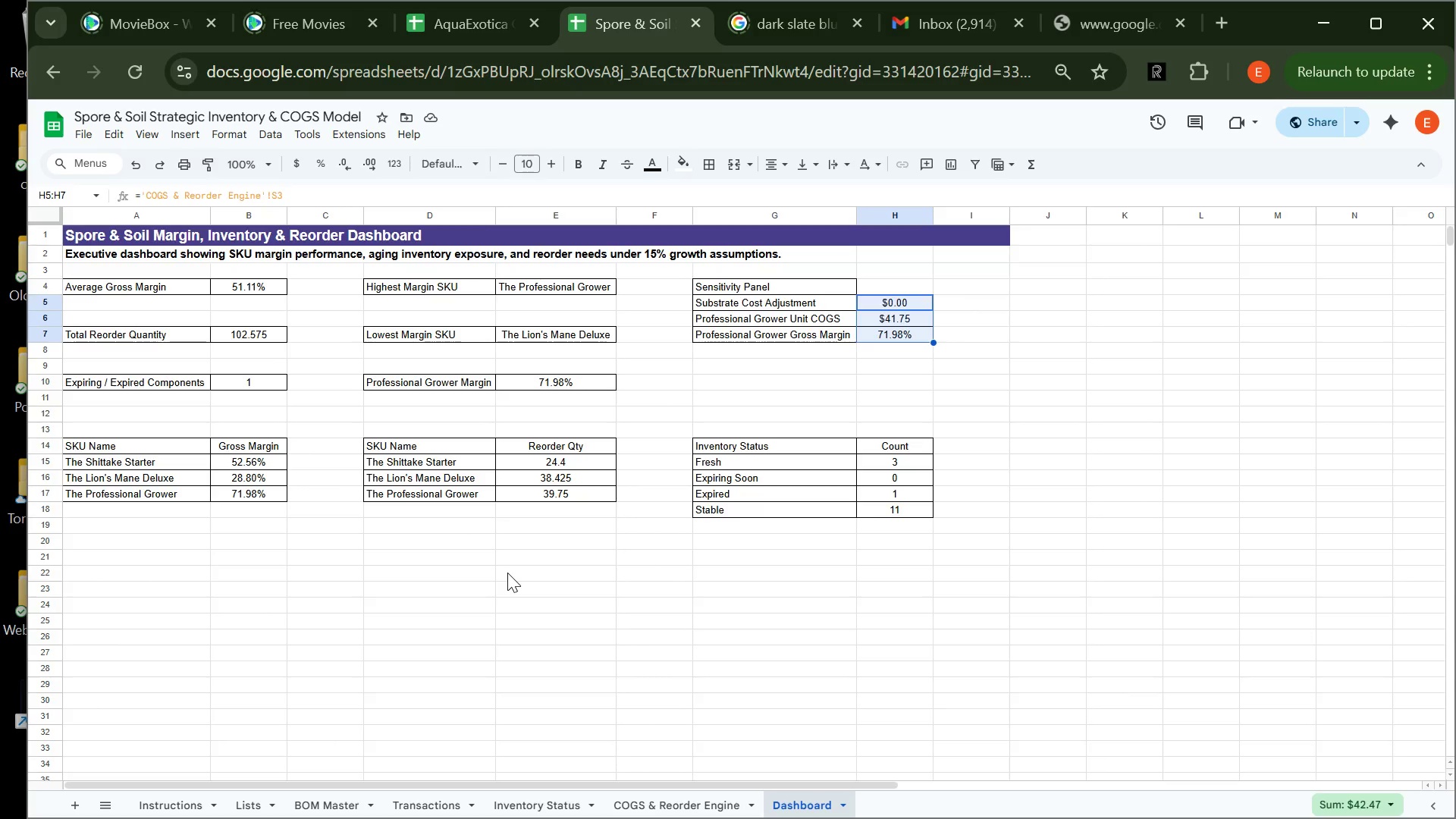 
left_click([747, 444])
 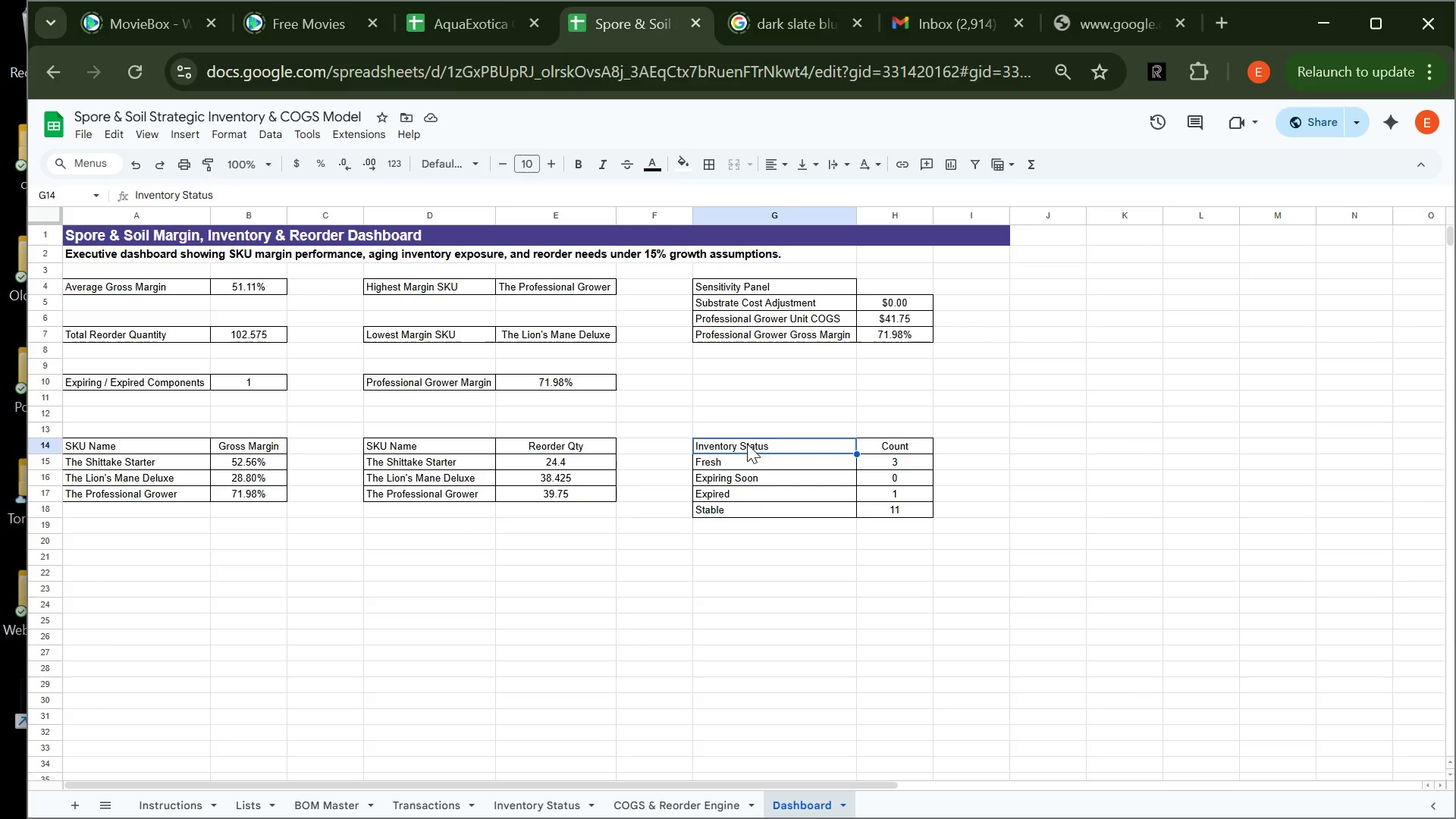 
wait(13.48)
 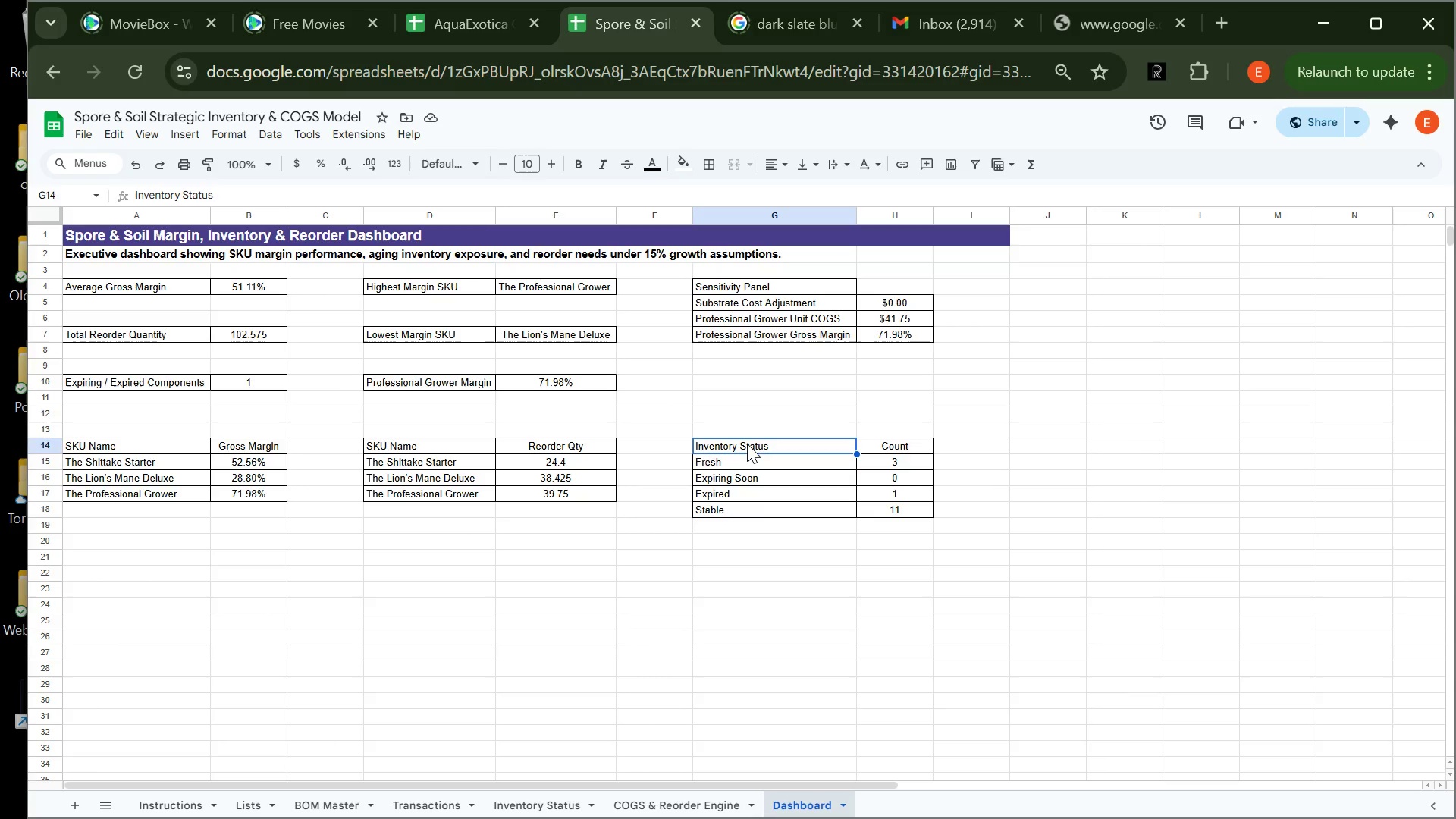 
left_click([146, 444])
 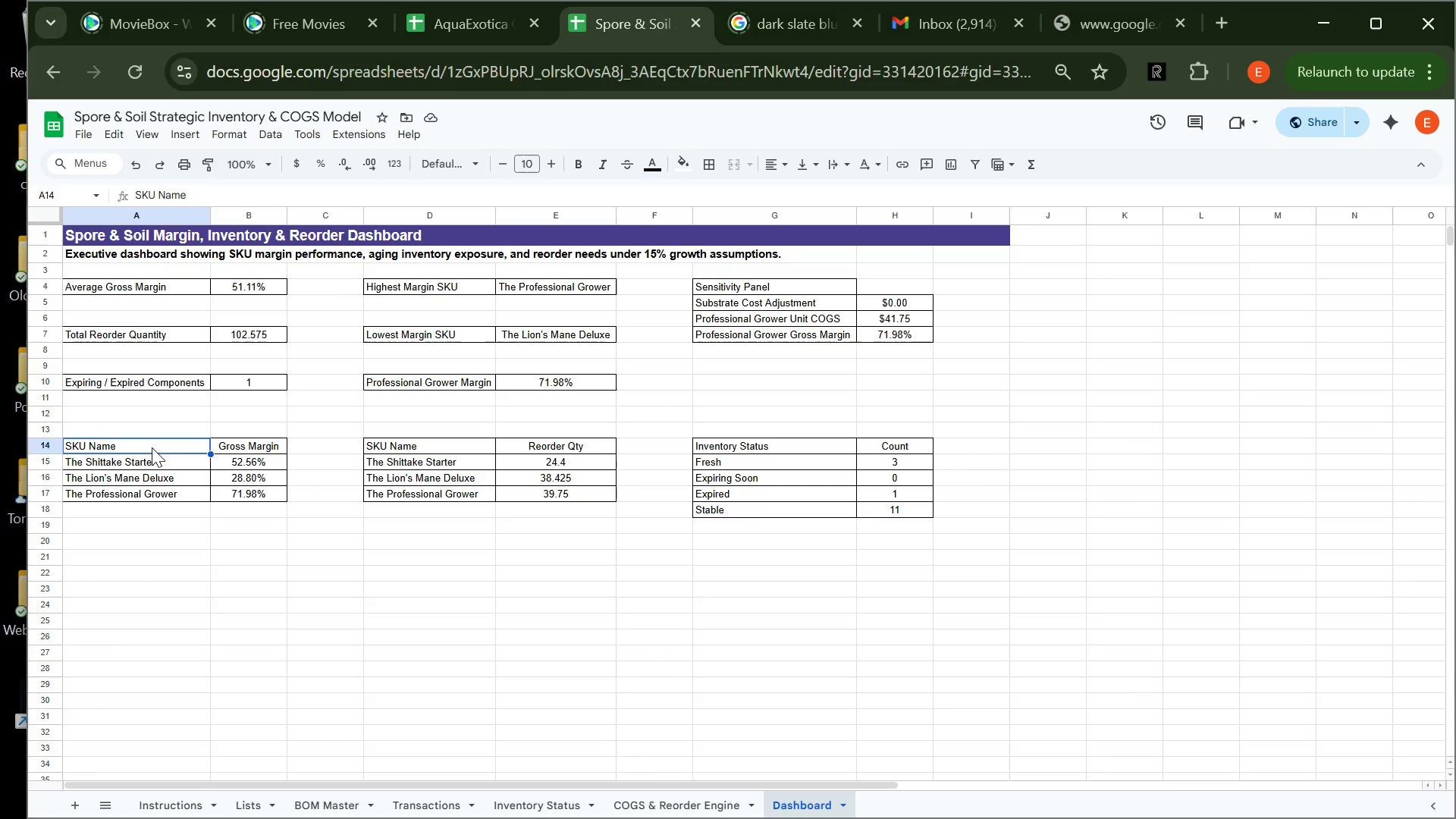 
left_click_drag(start_coordinate=[146, 444], to_coordinate=[238, 496])
 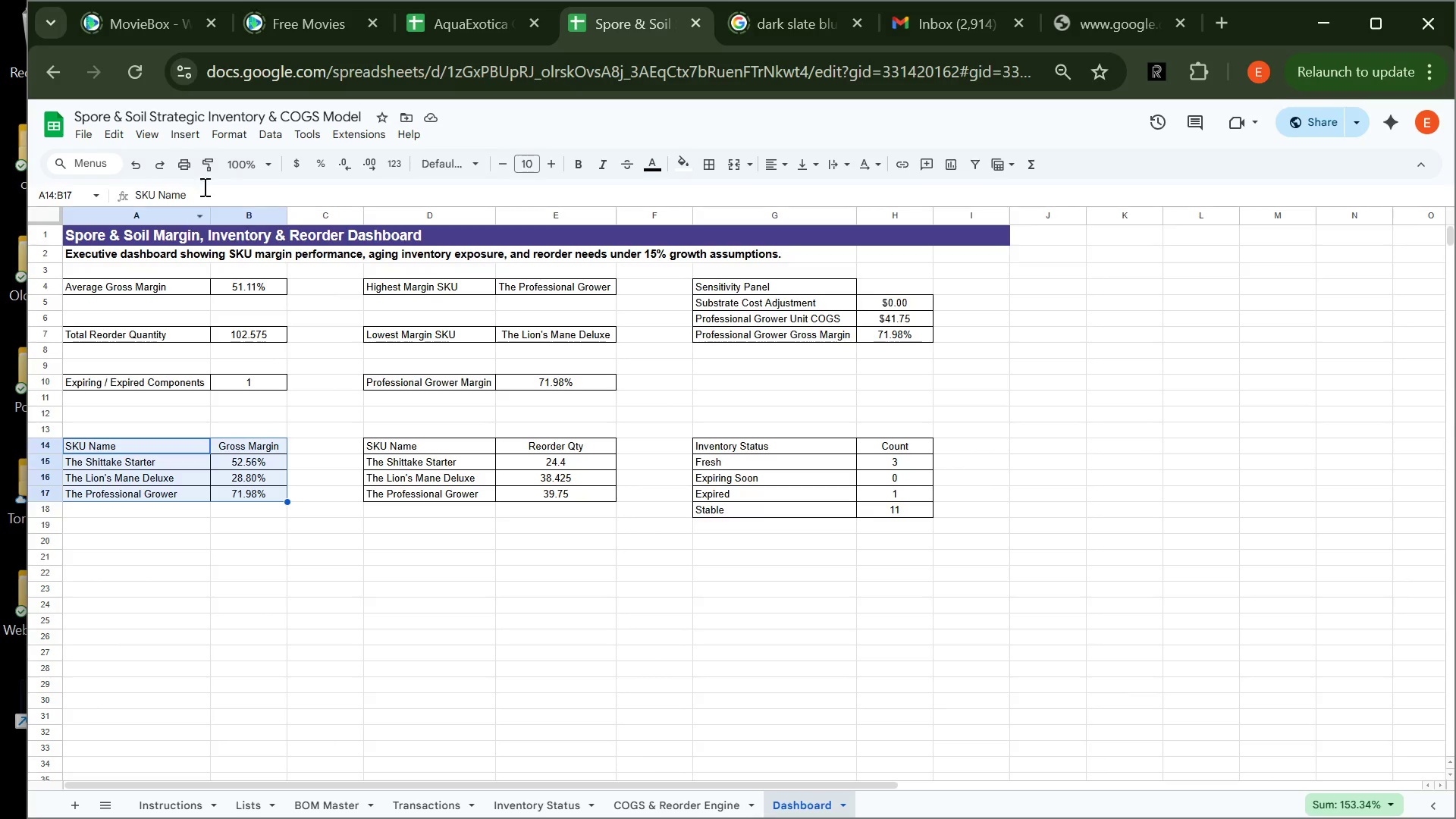 
left_click([196, 138])
 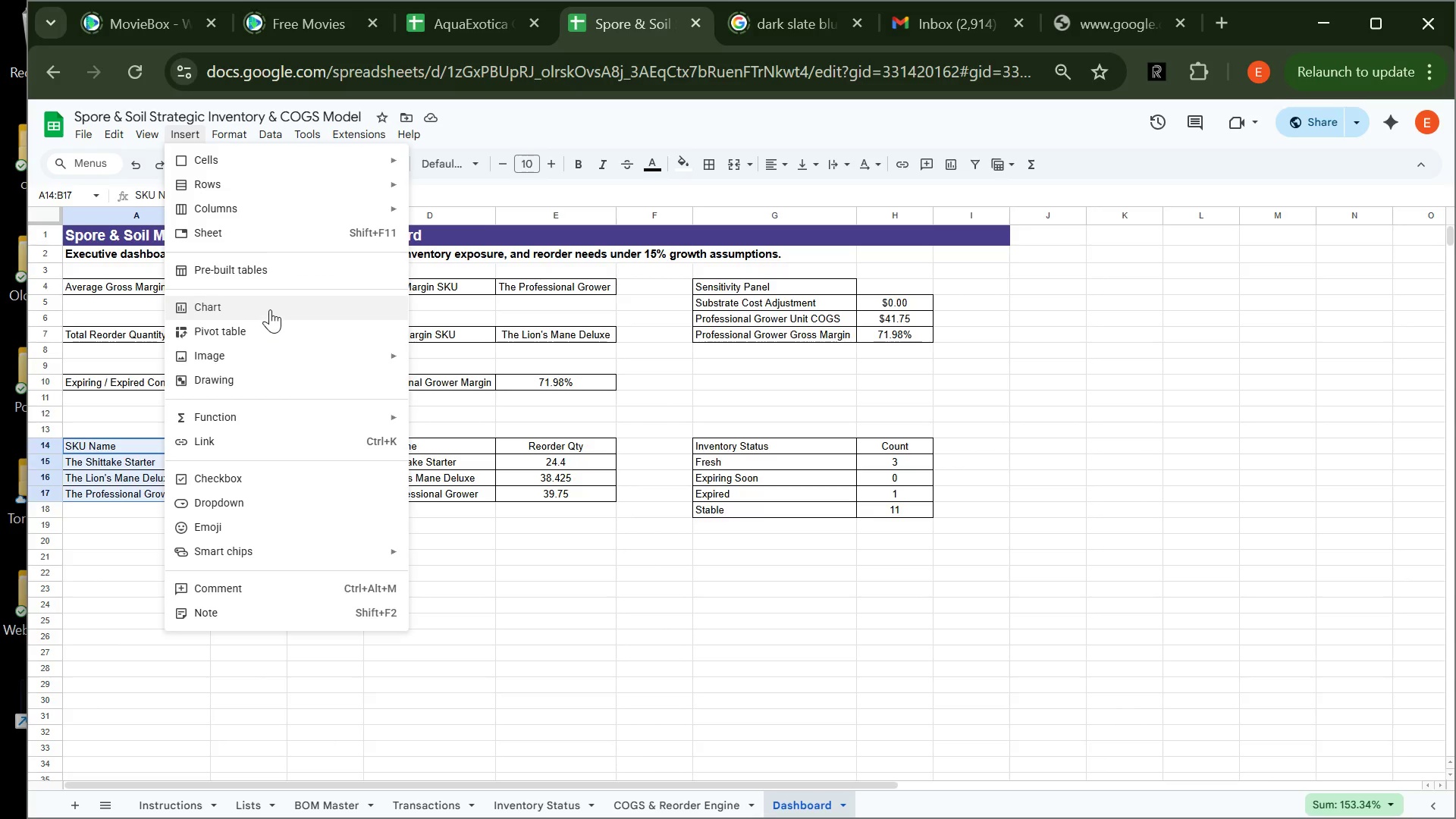 
left_click([272, 300])
 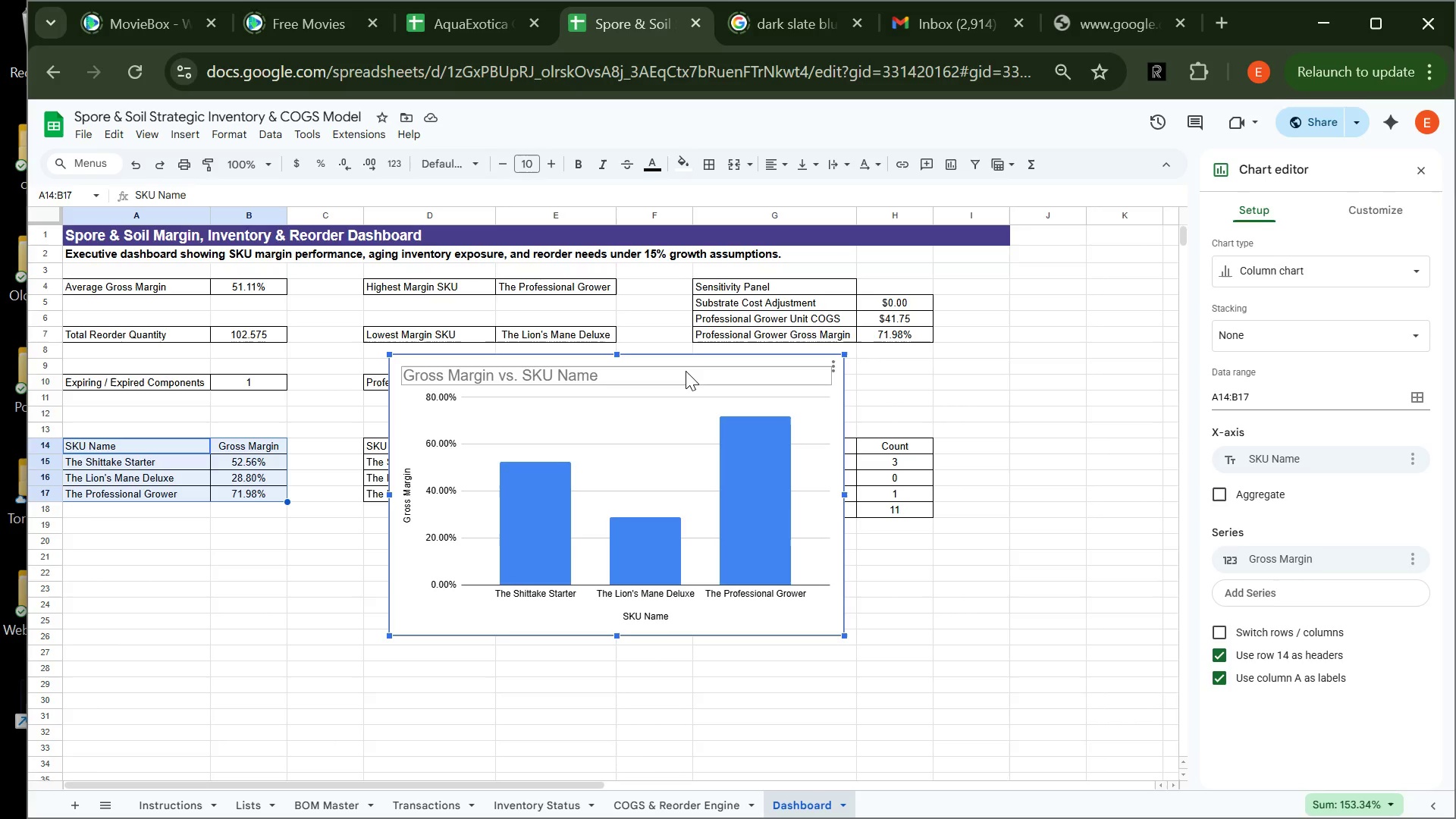 
wait(42.44)
 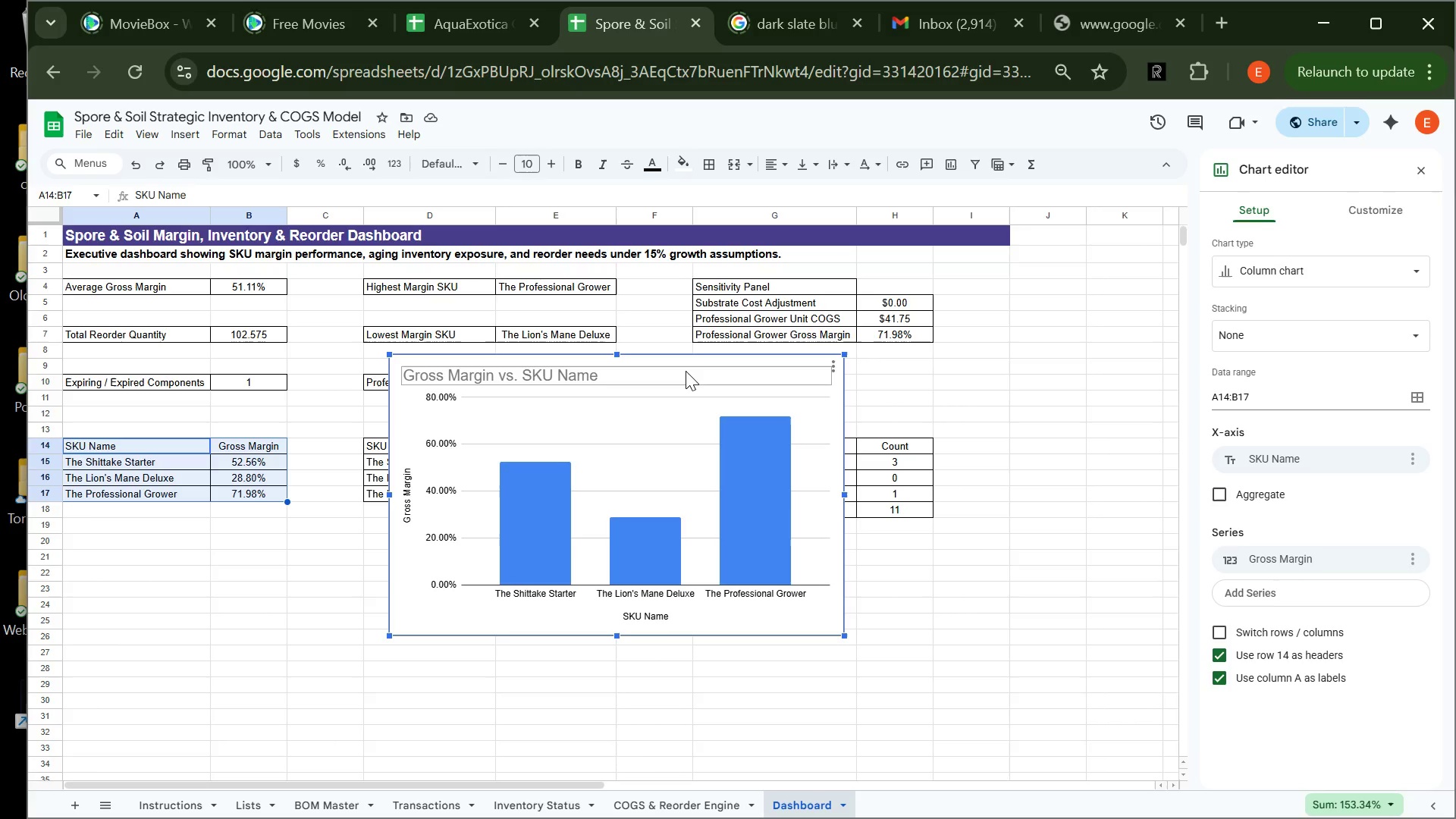 
left_click([1363, 202])
 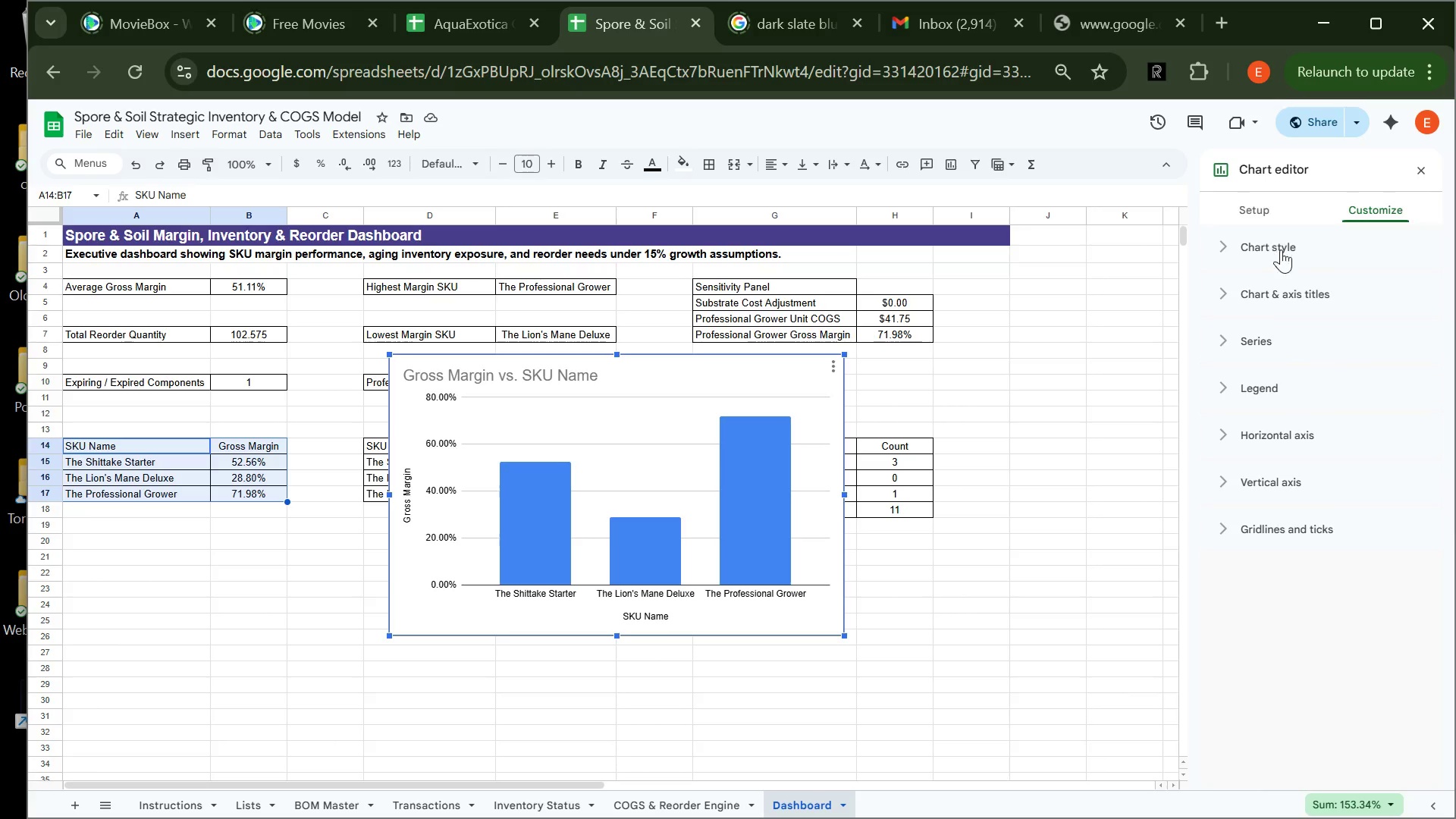 
left_click([1304, 286])
 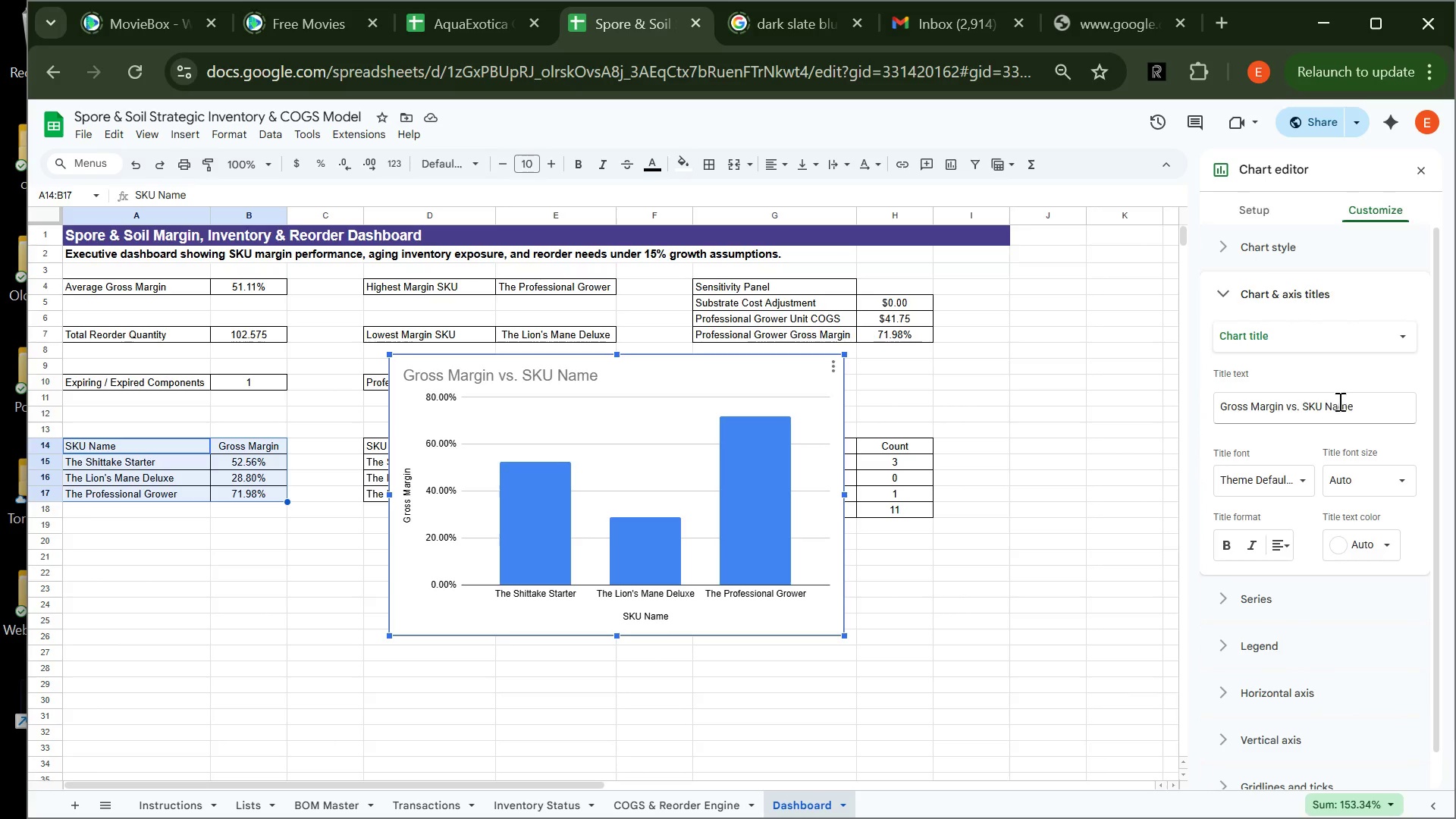 
left_click([1351, 406])
 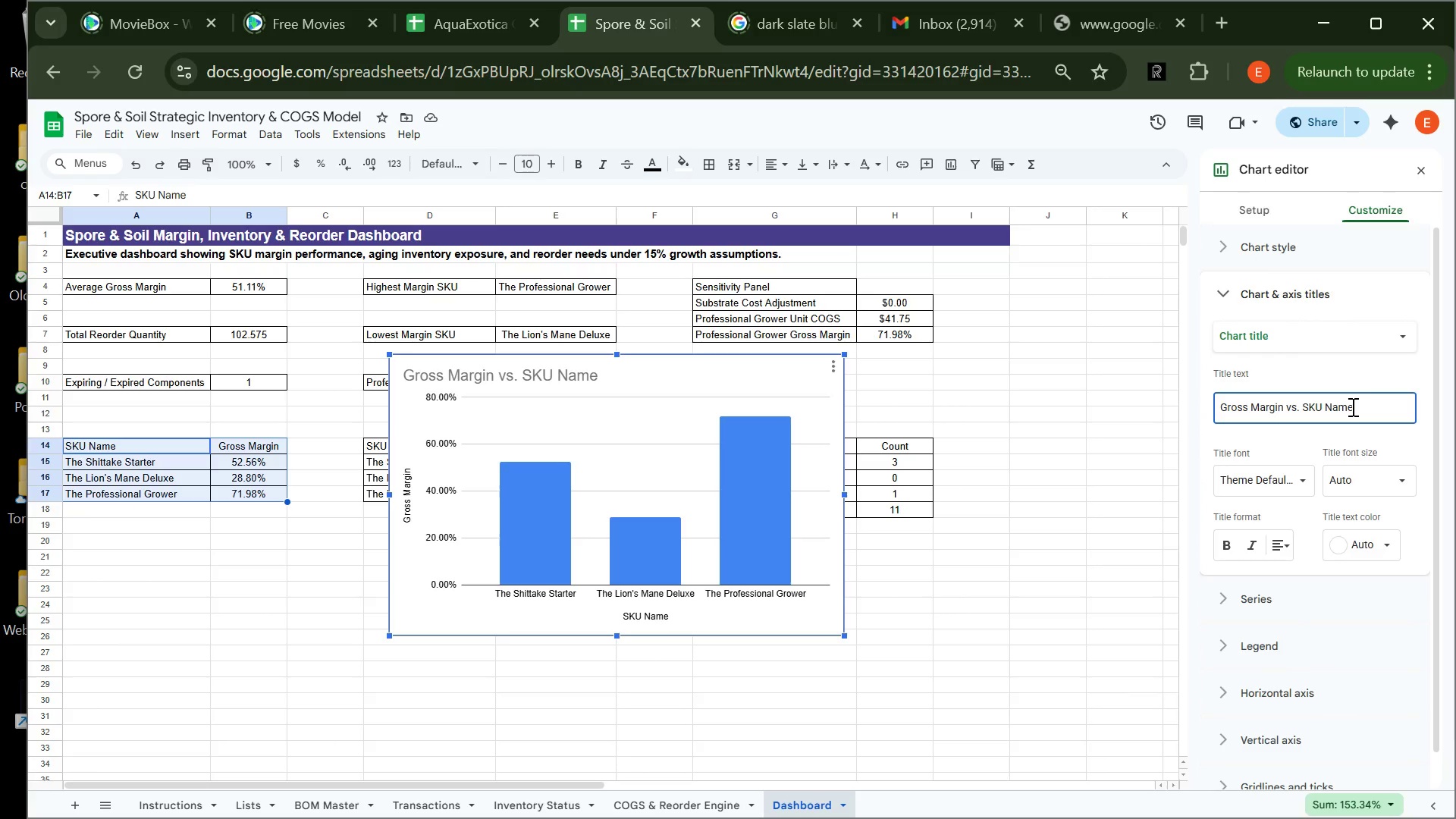 
key(Backspace)
 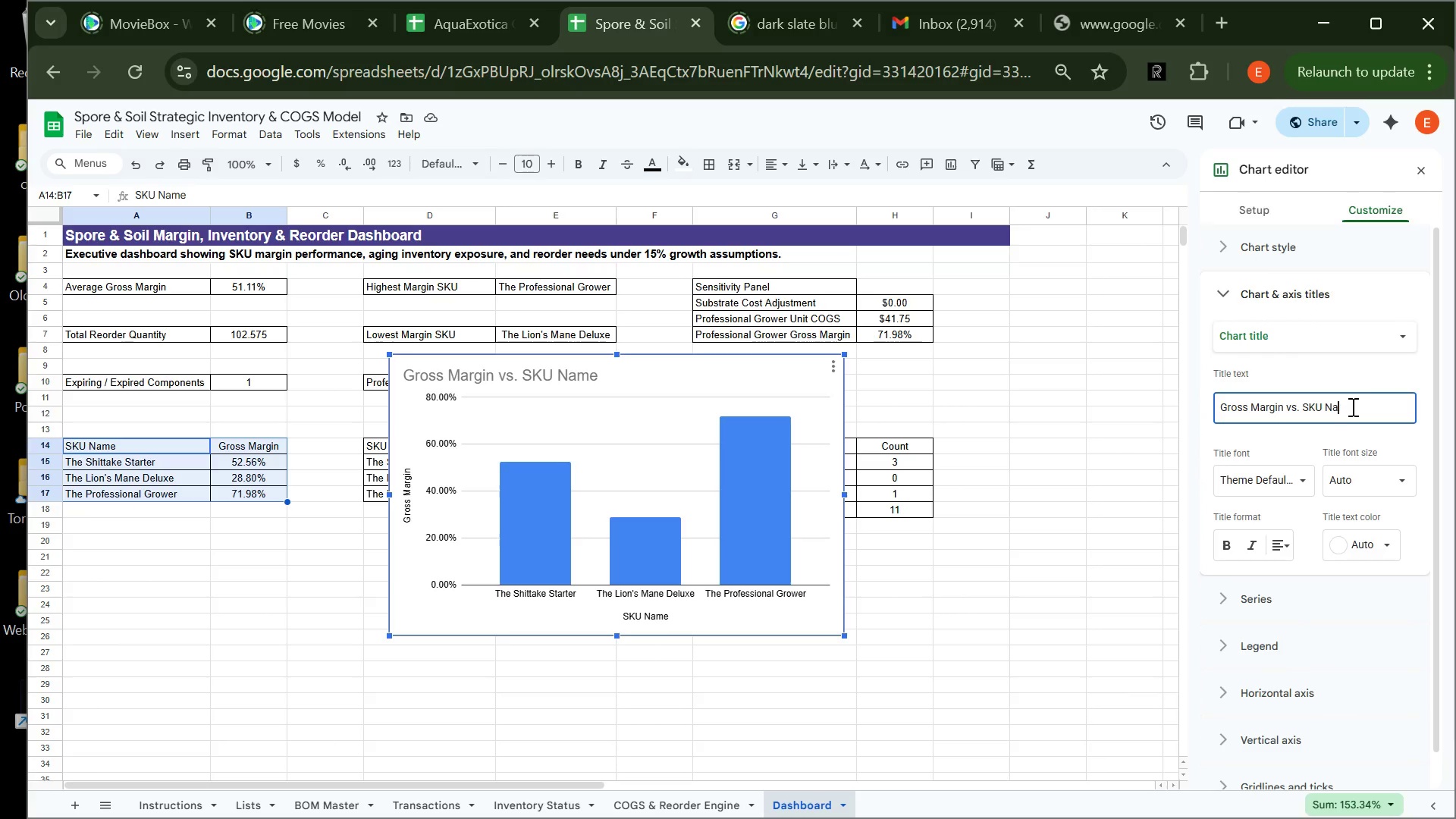 
key(Backspace)
 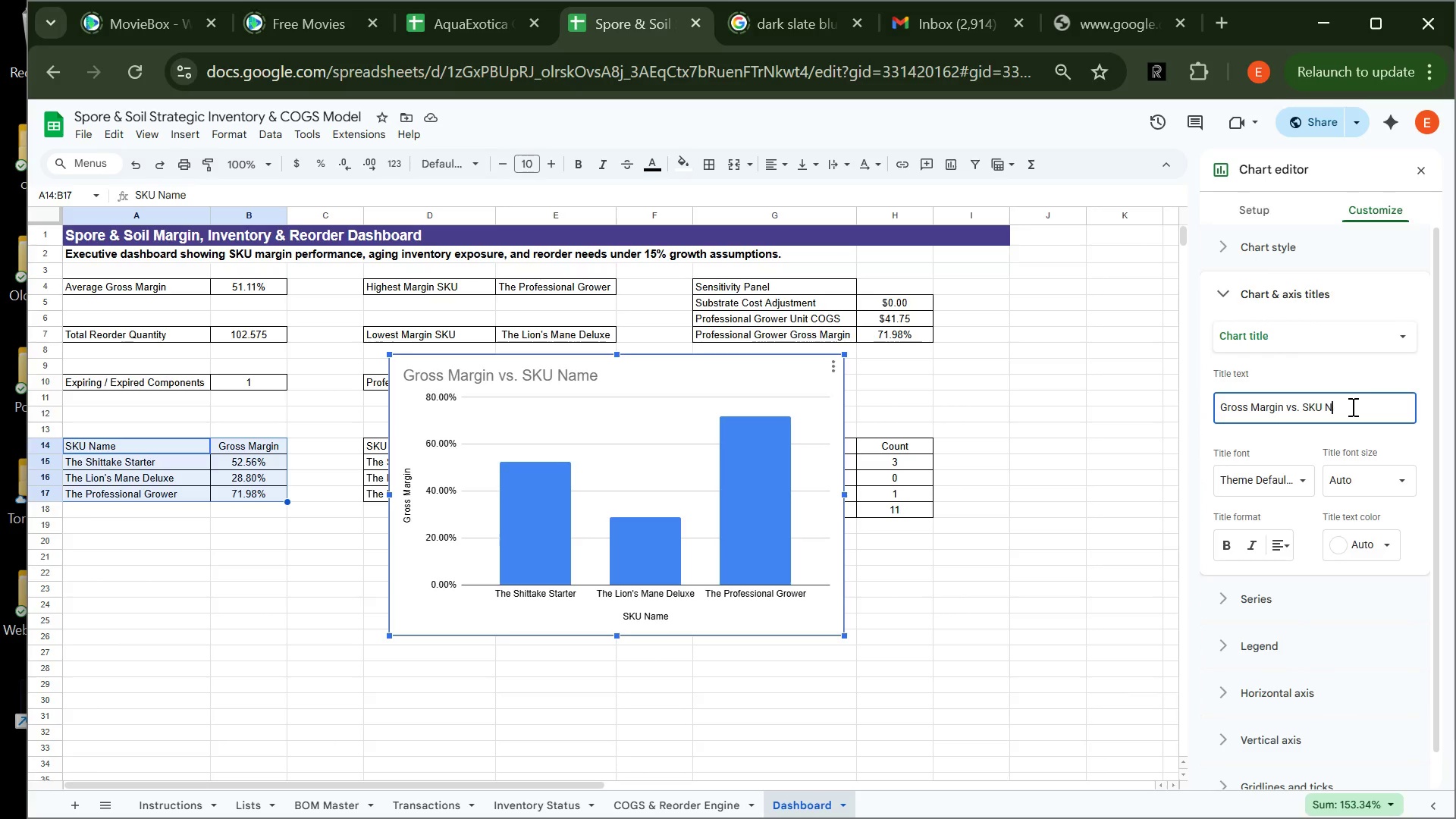 
key(Backspace)
 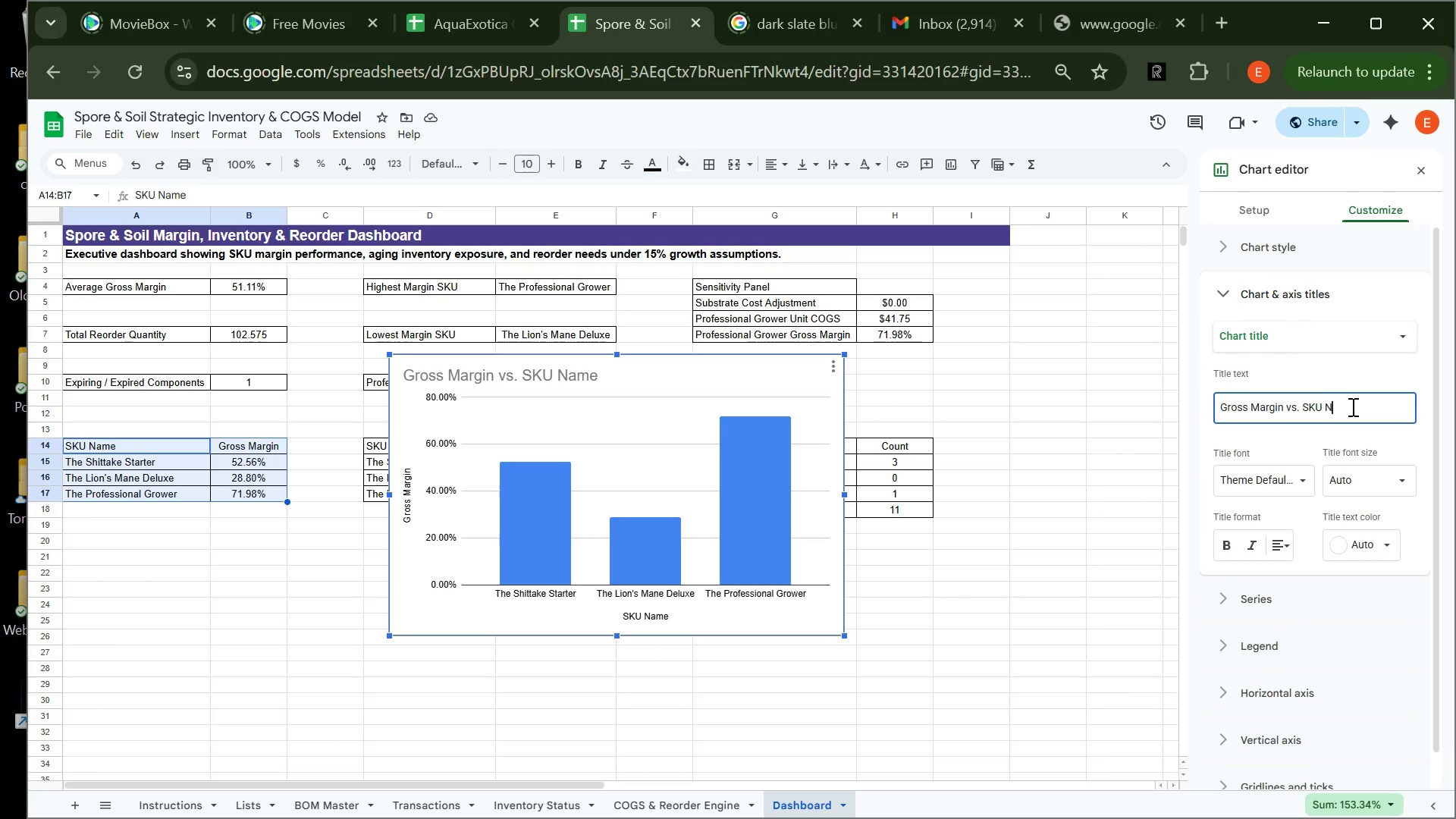 
key(Backspace)
 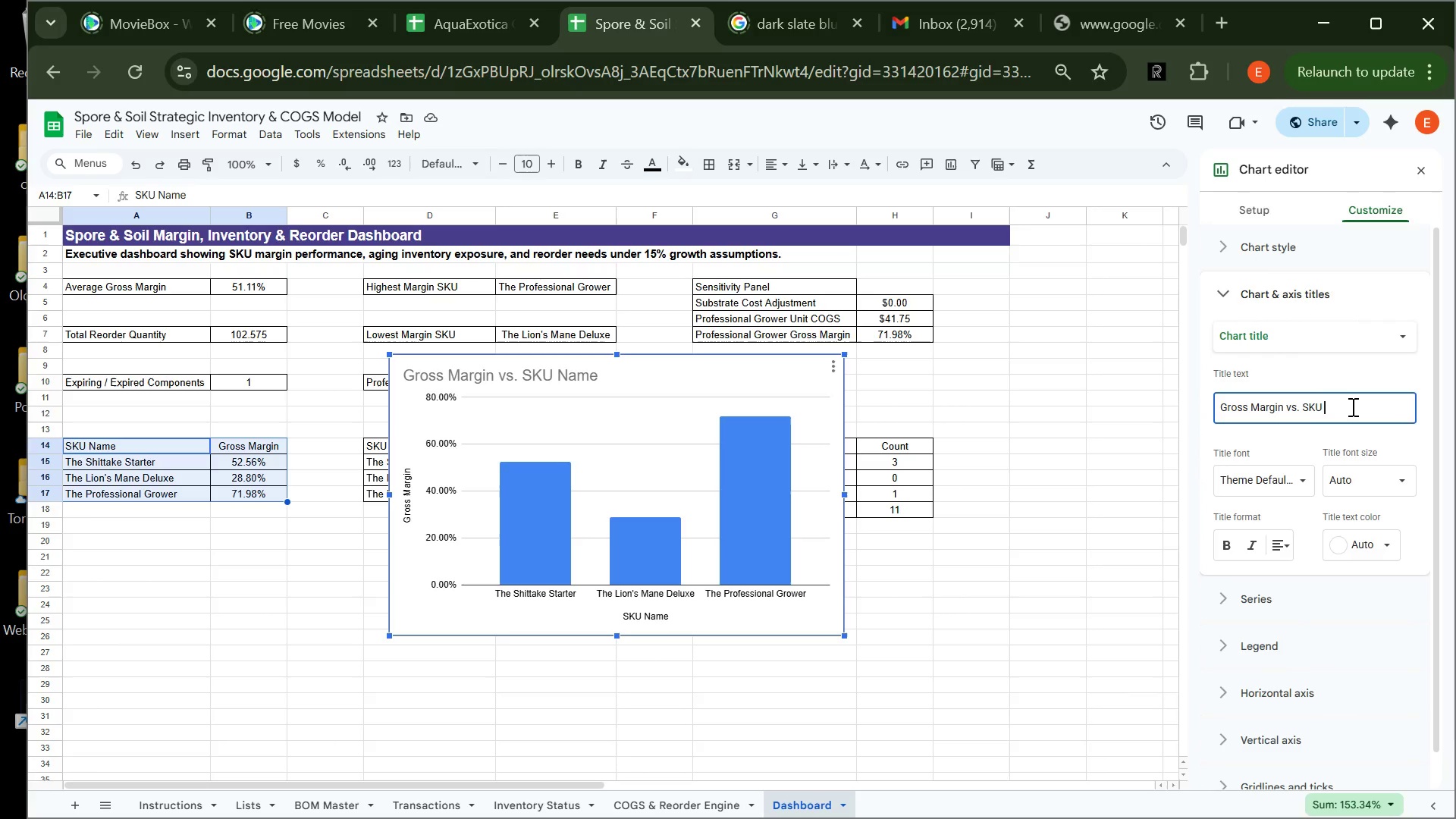 
key(Backspace)
 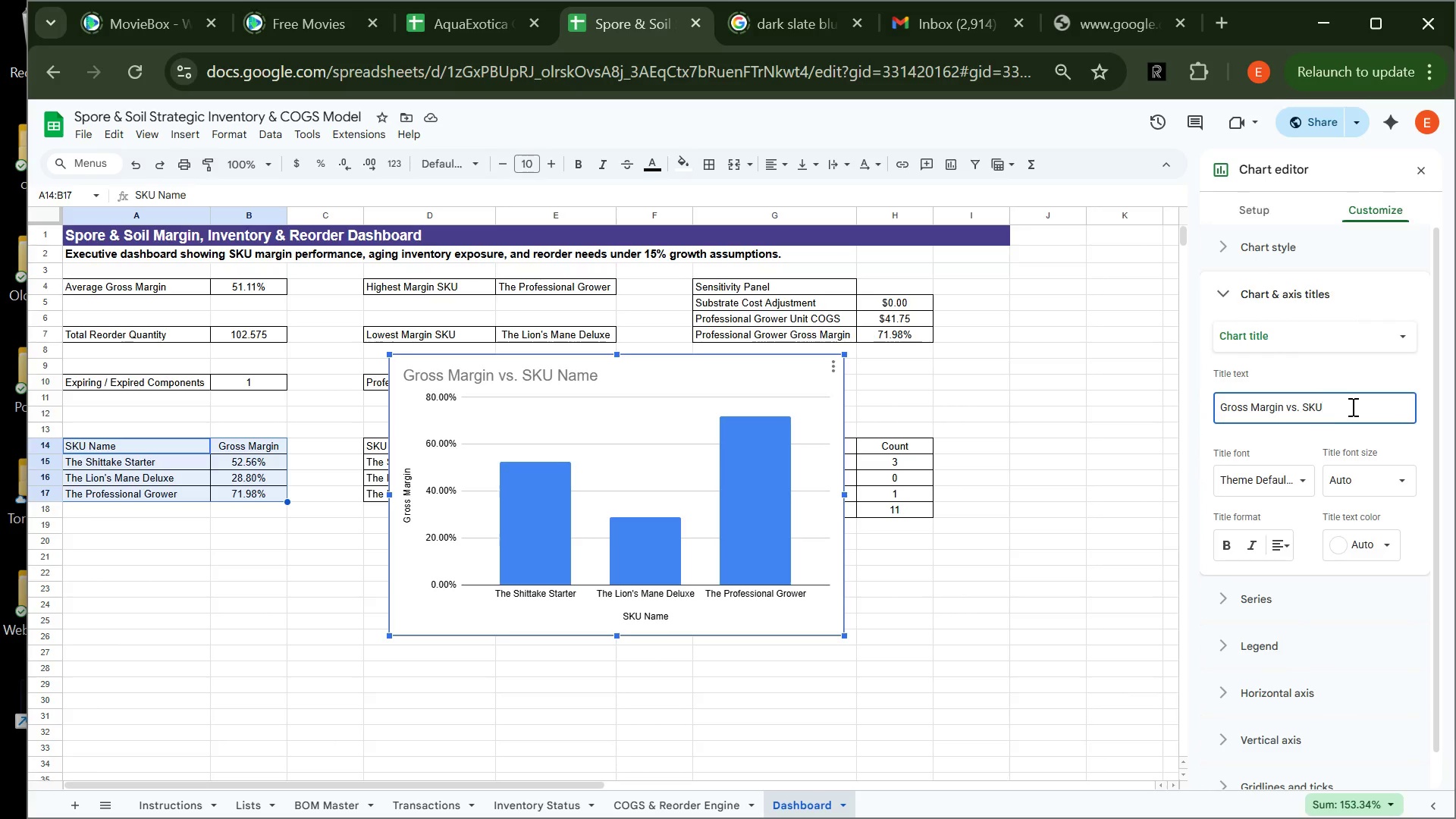 
key(Backspace)
 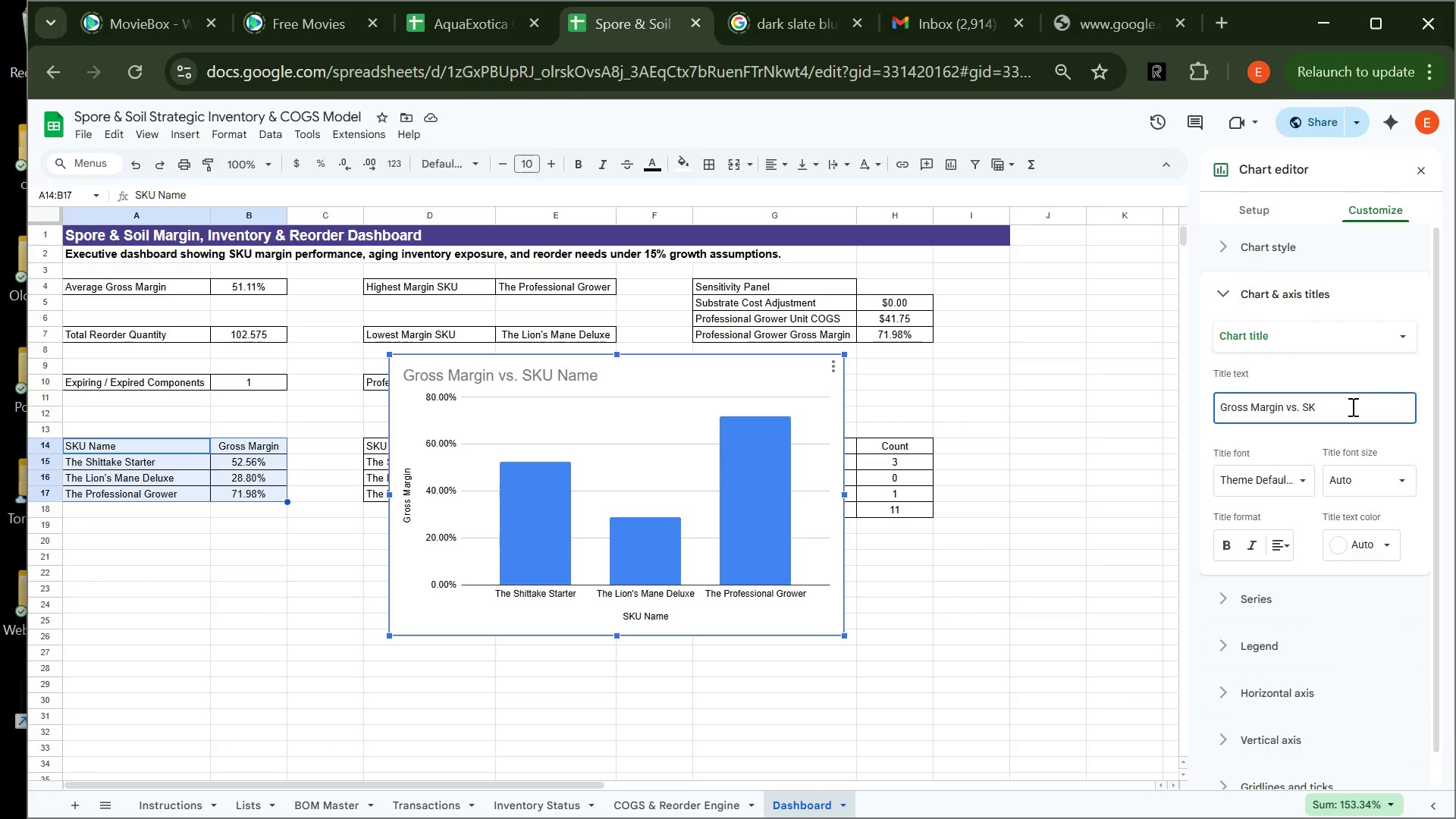 
key(Backspace)
 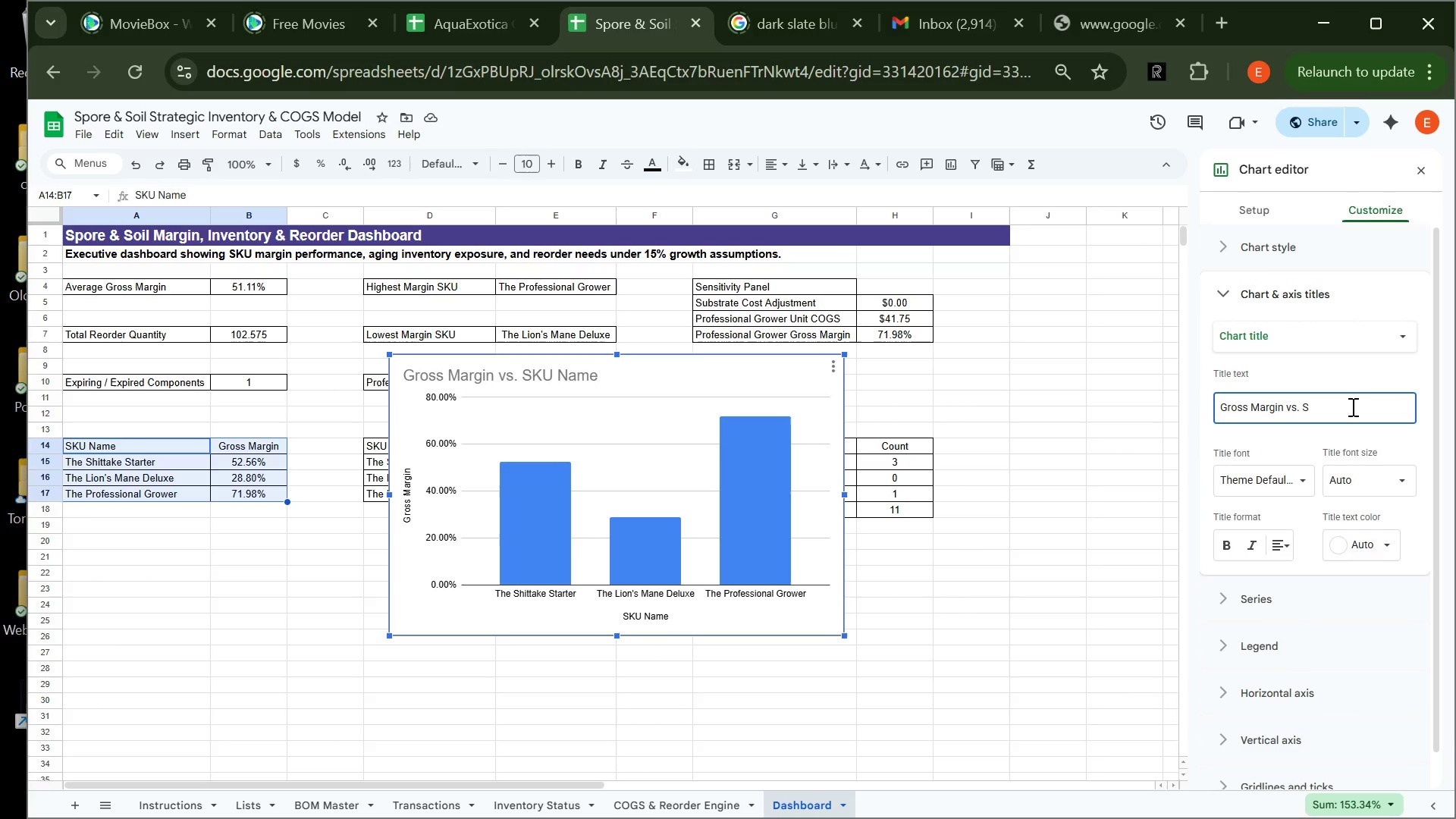 
key(Backspace)
 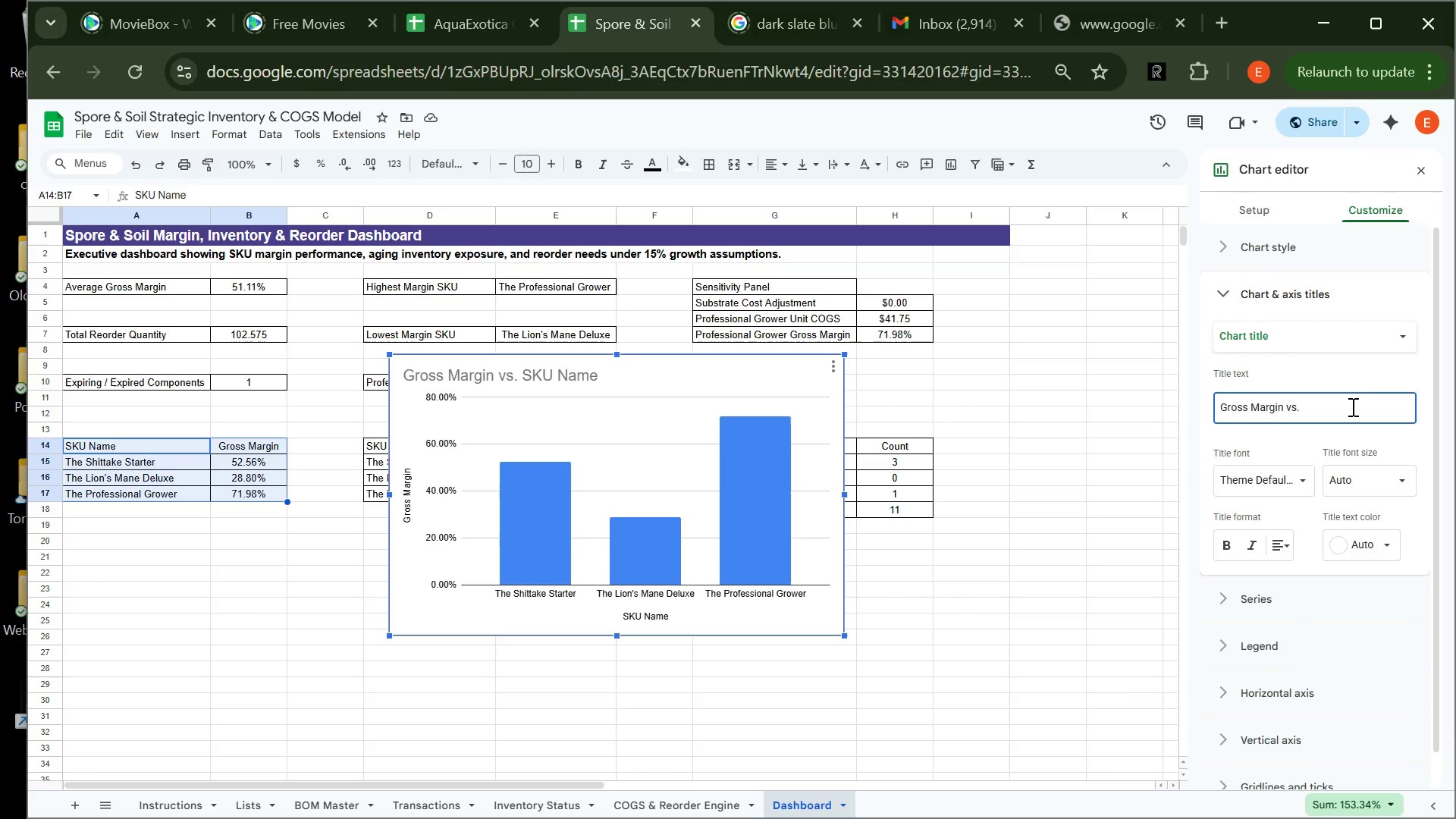 
key(Backspace)
 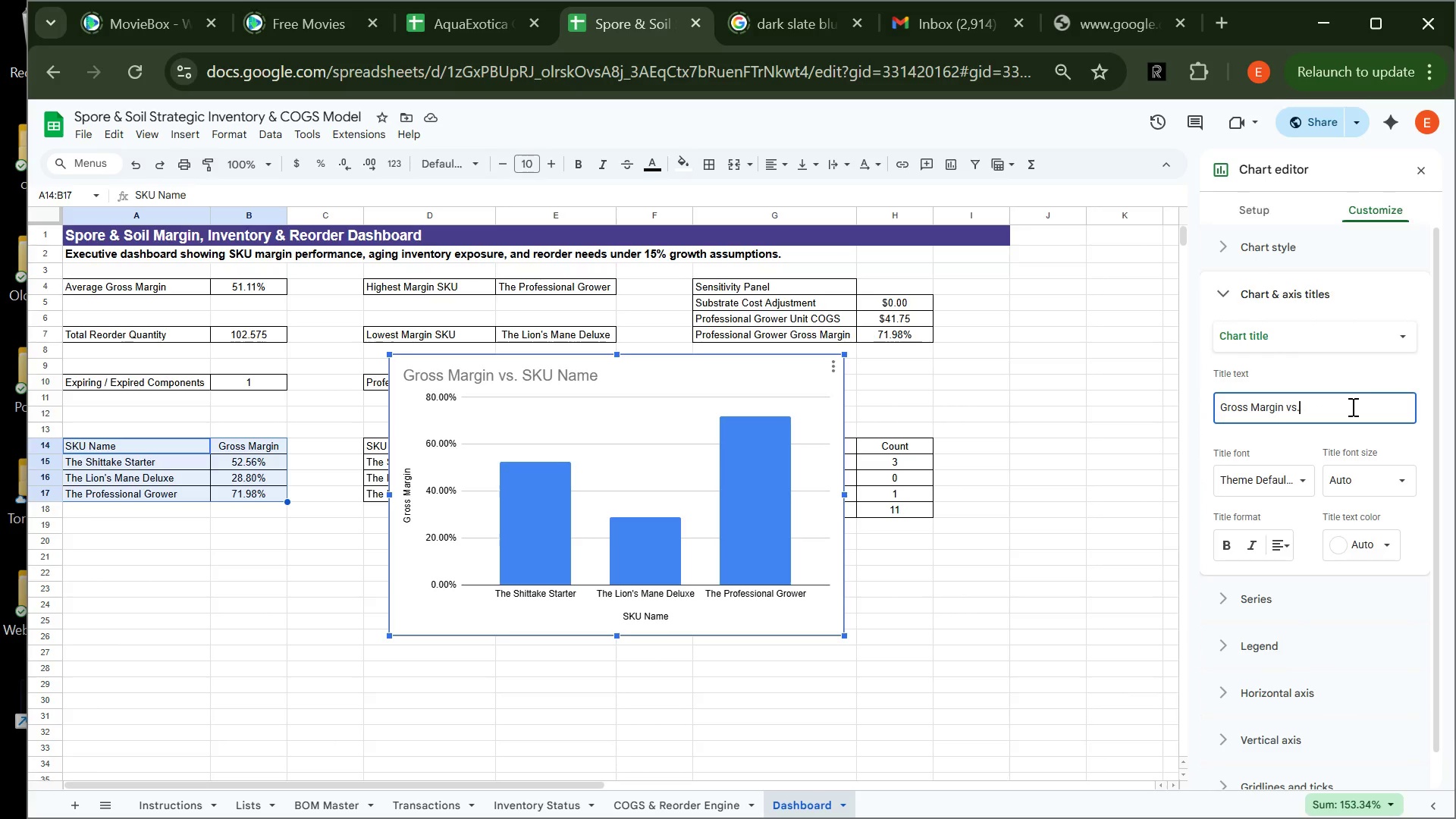 
key(Backspace)
 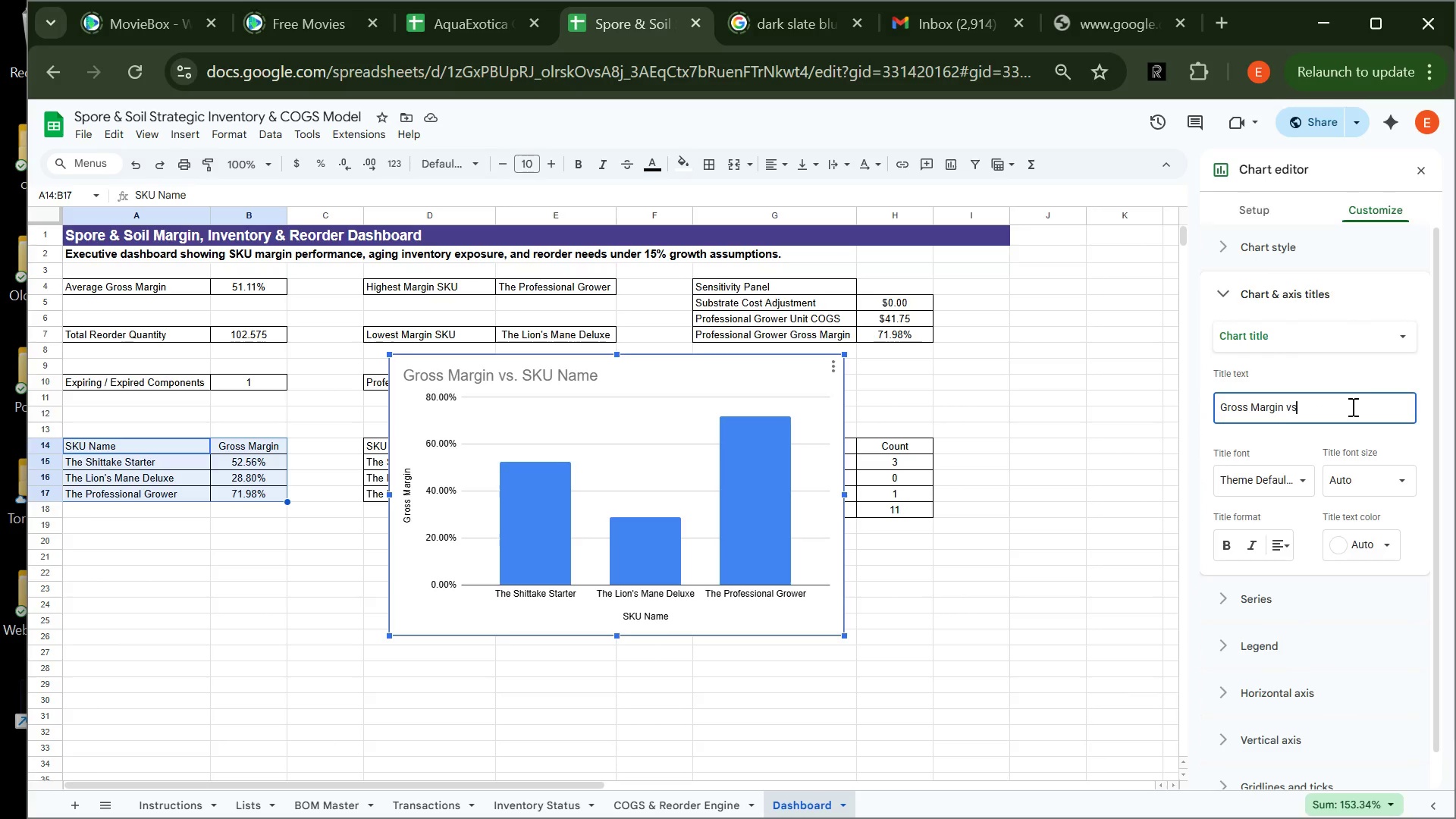 
key(Backspace)
 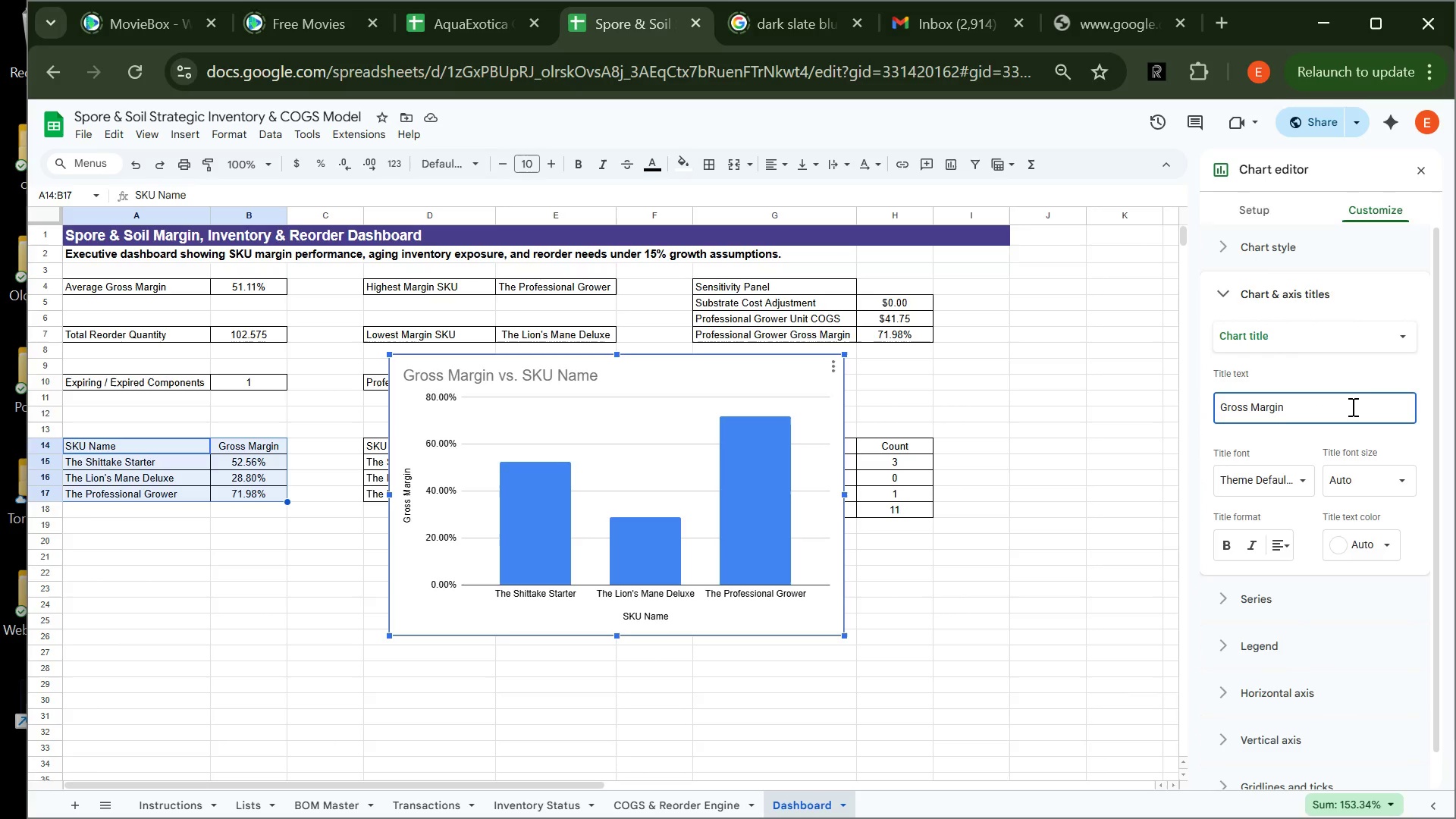 
key(Backspace)
 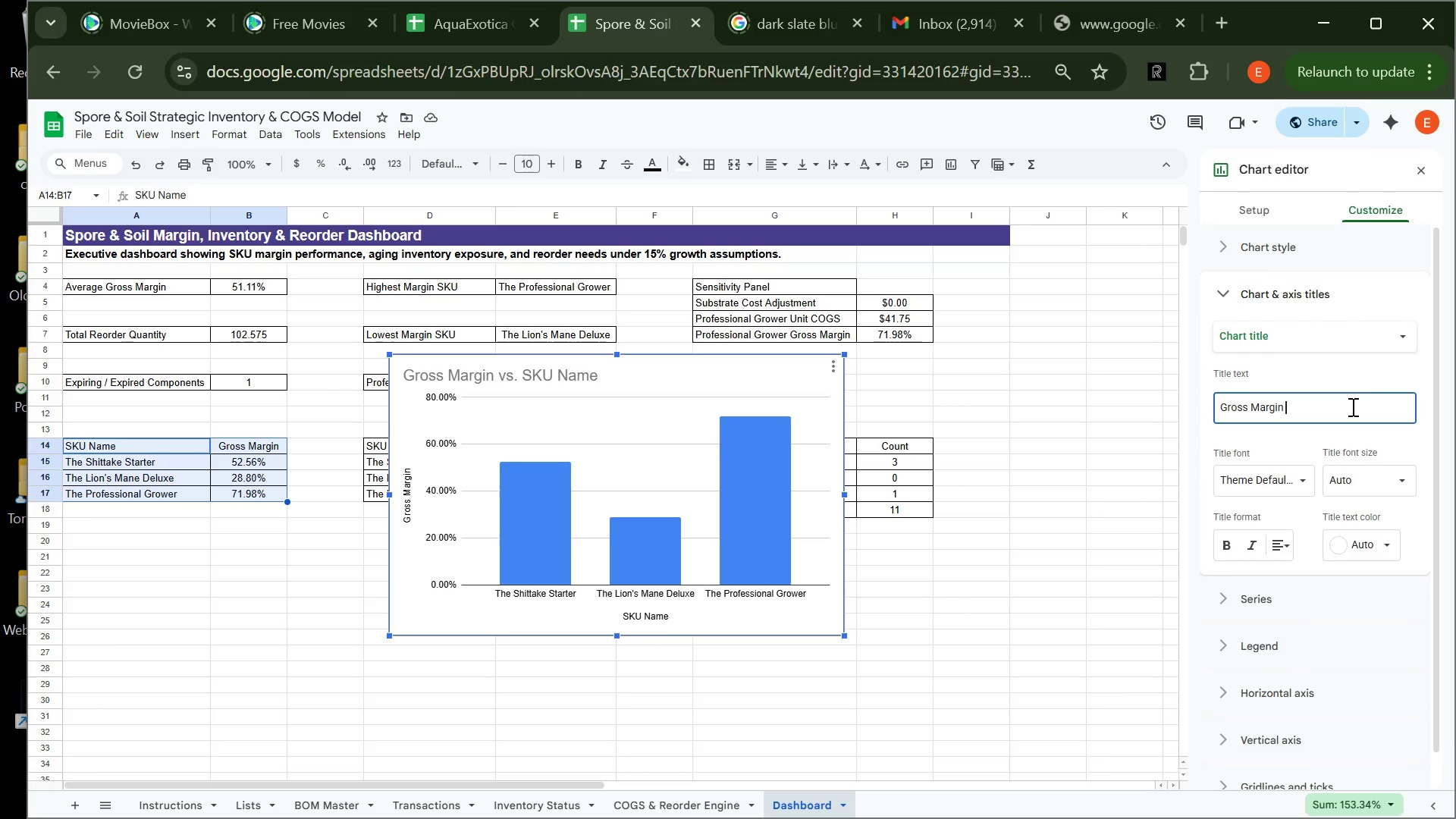 
key(Backspace)
 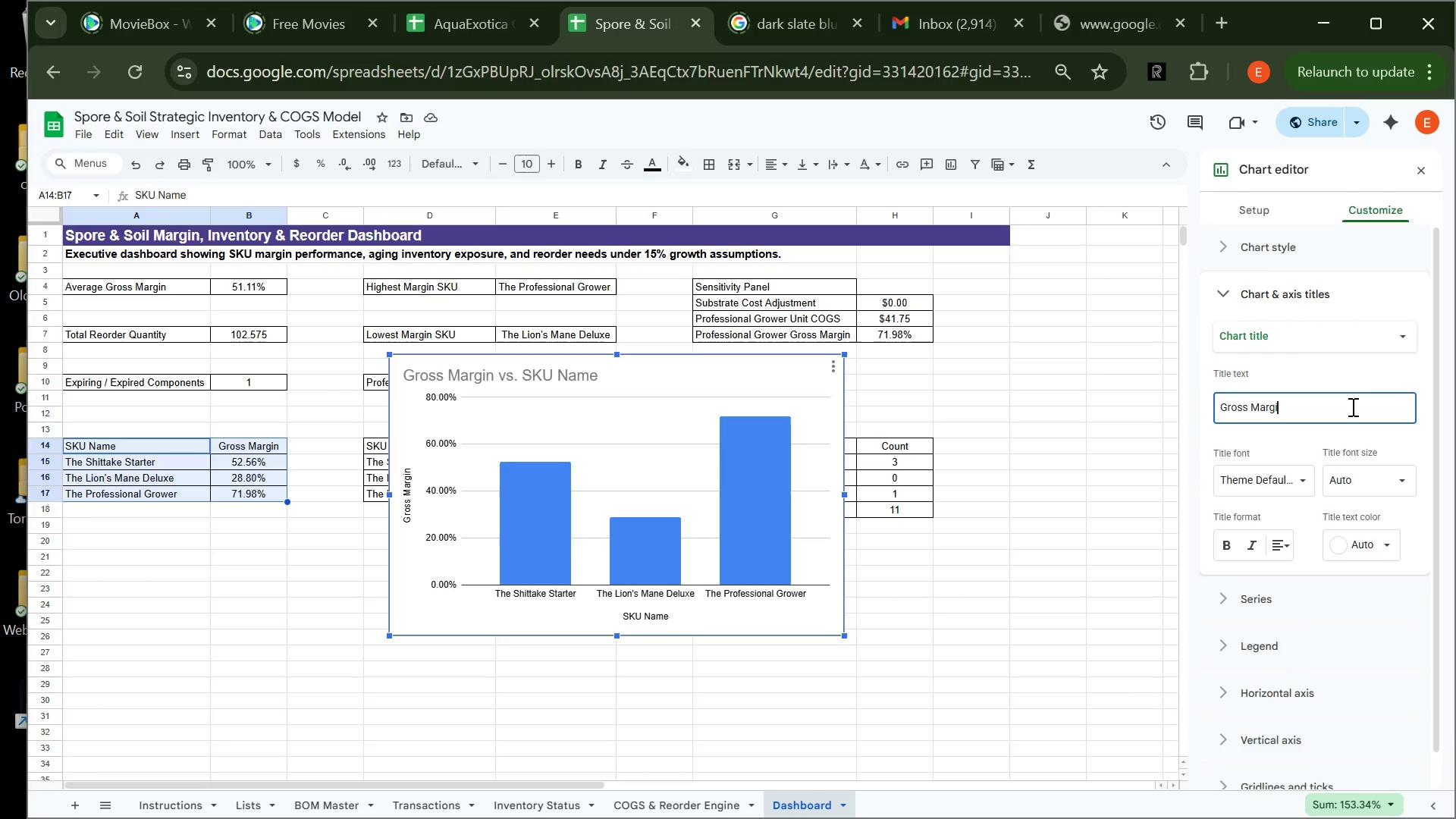 
key(Backspace)
 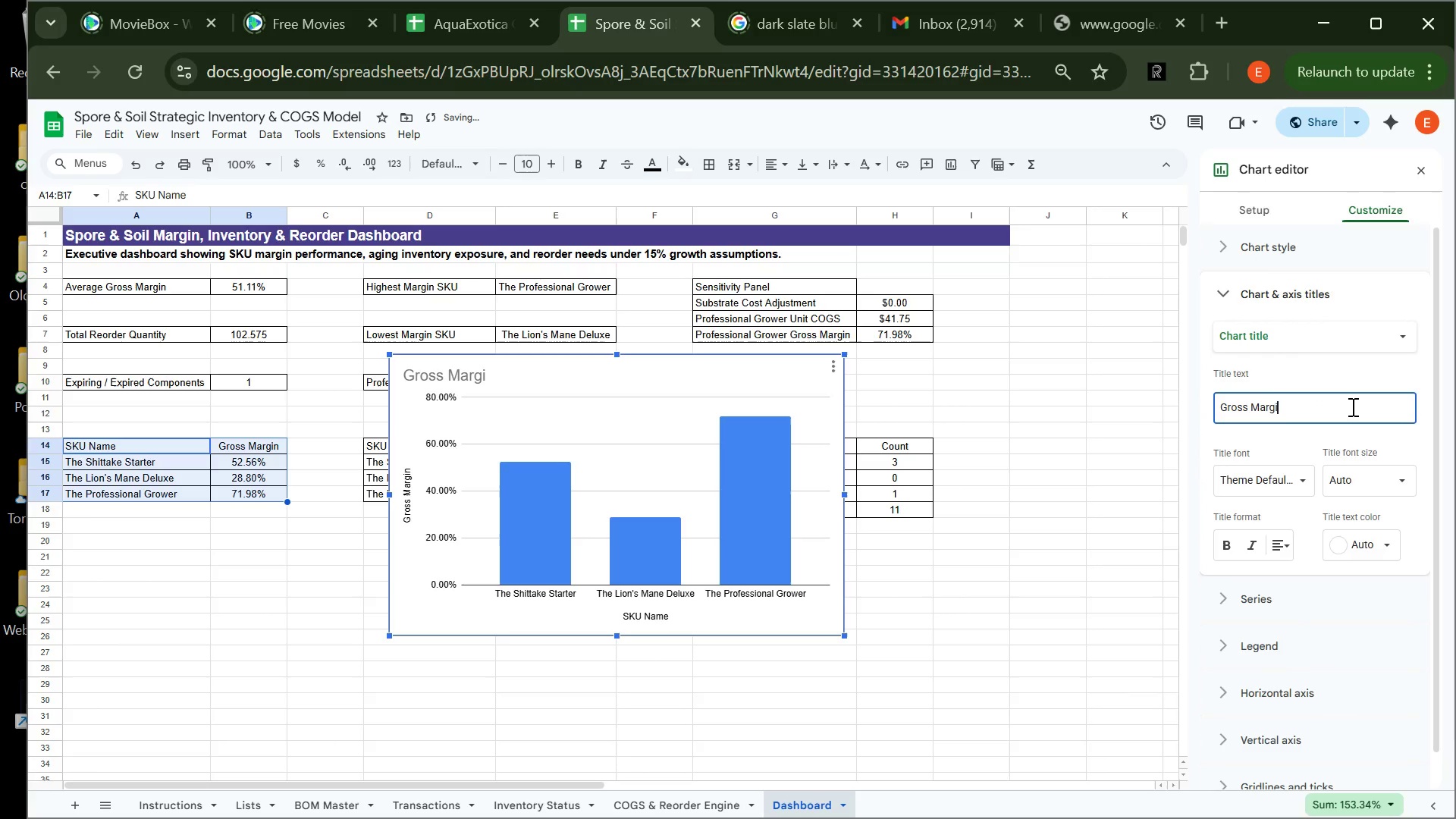 
key(Backspace)
 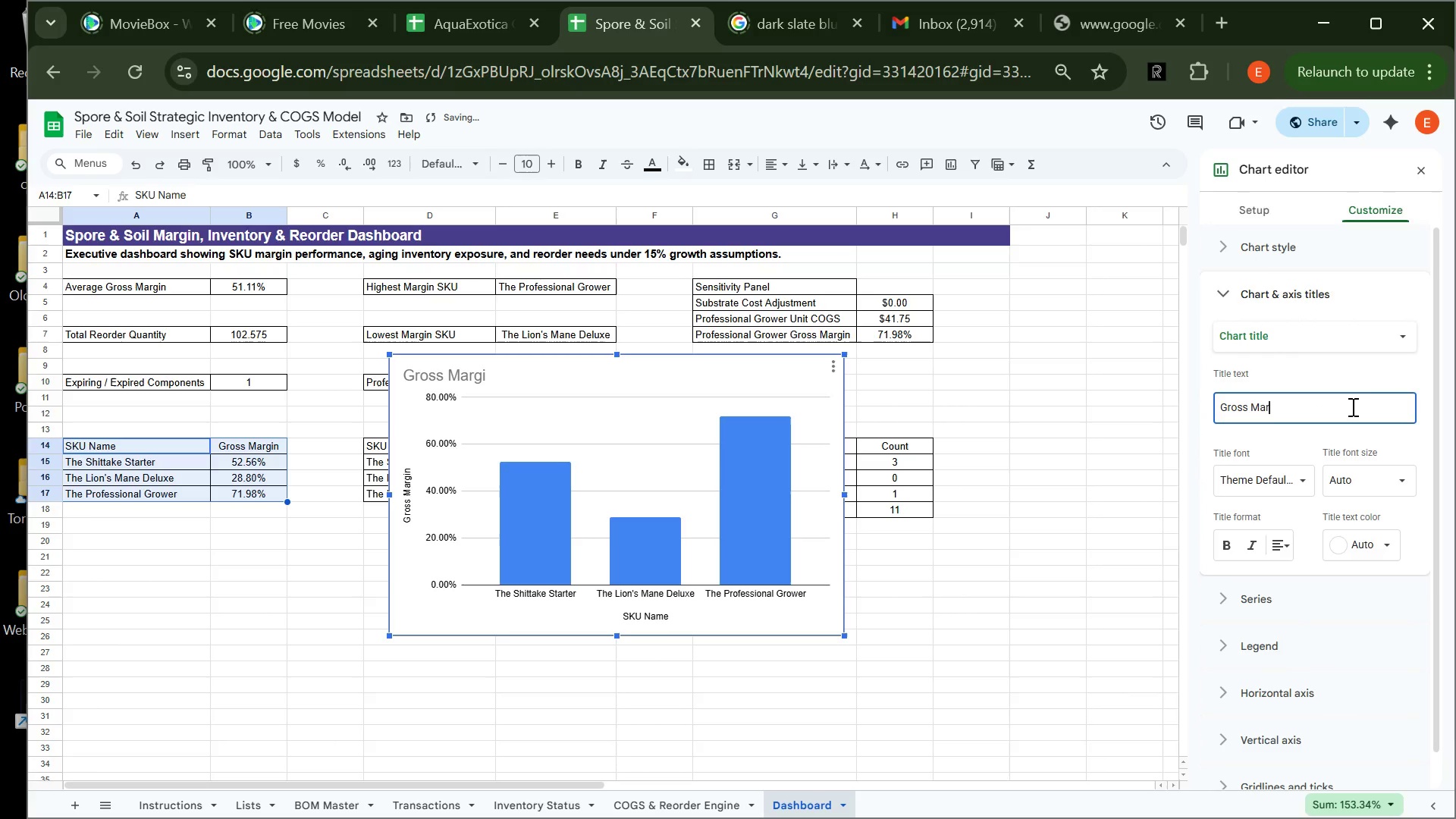 
key(Backspace)
 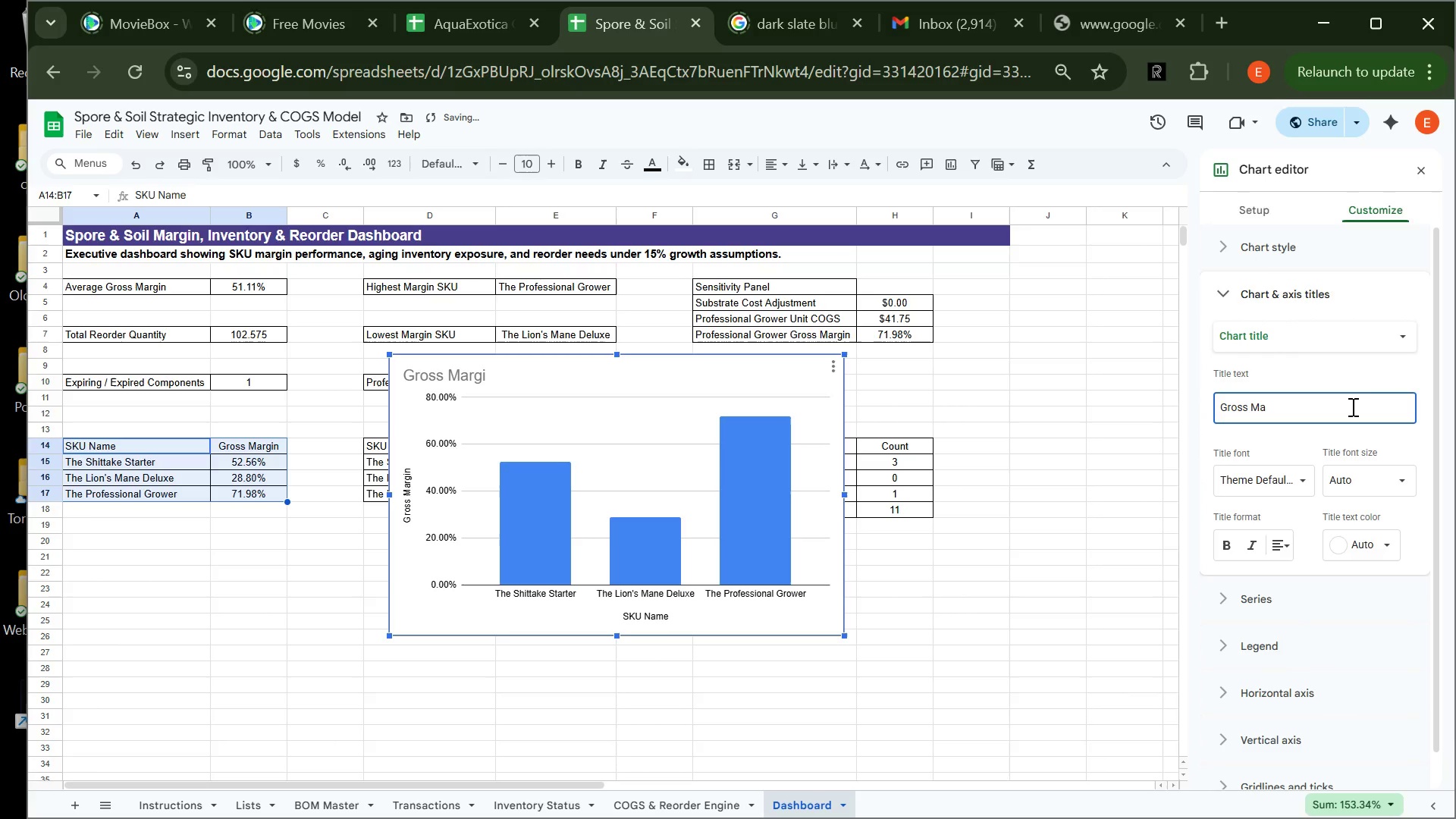 
key(Backspace)
 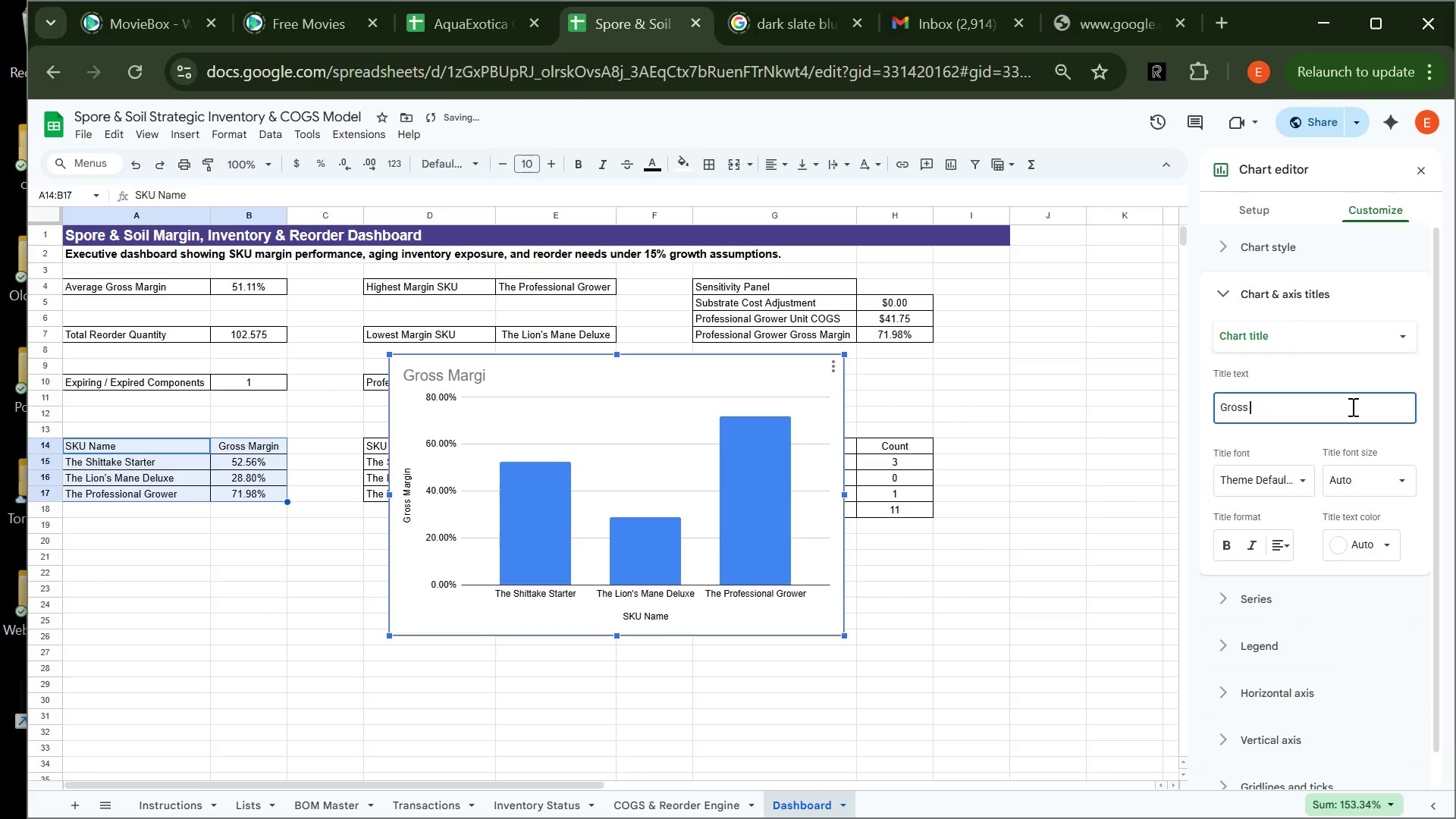 
key(Backspace)
 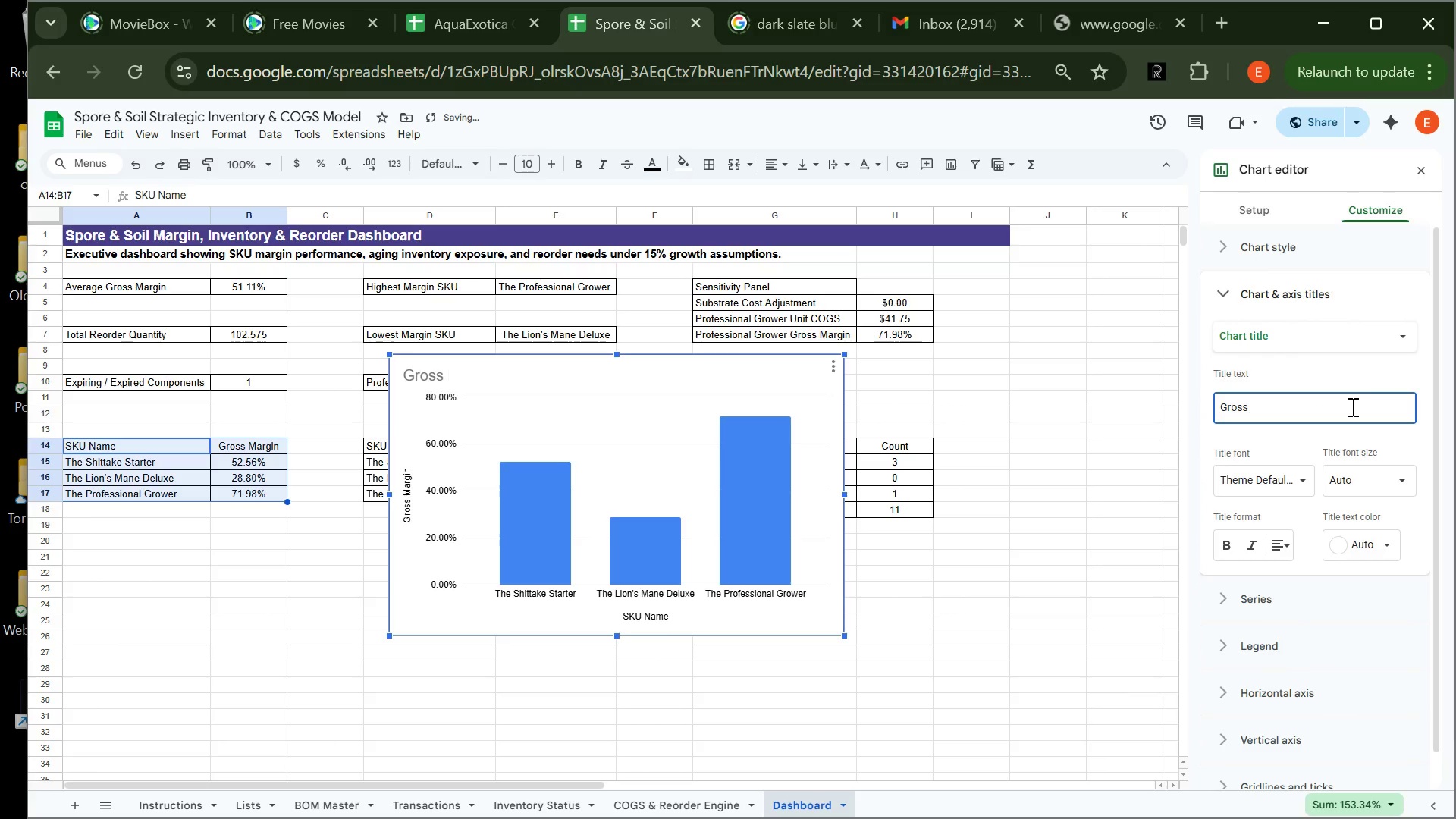 
key(Backspace)
 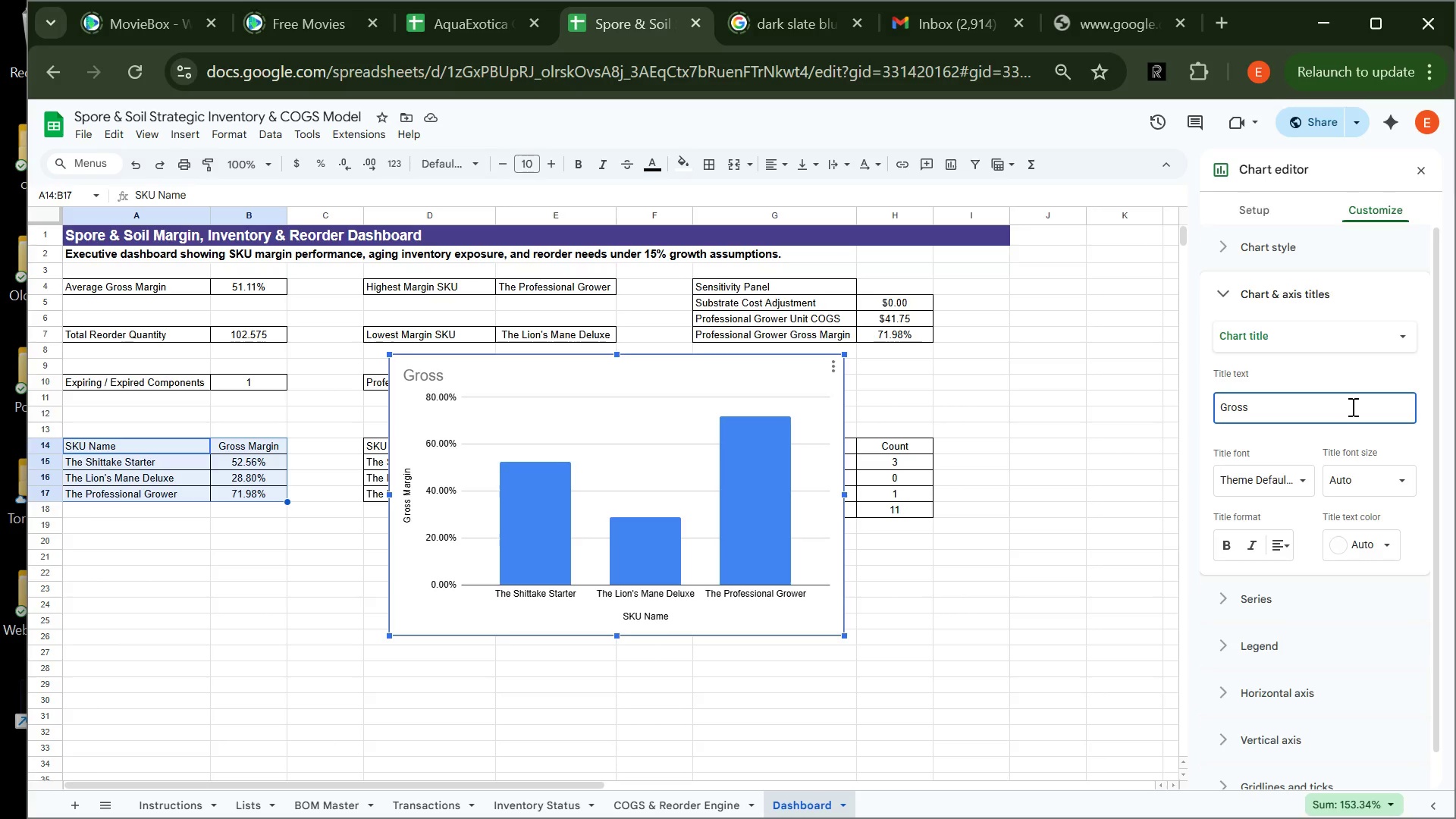 
wait(21.62)
 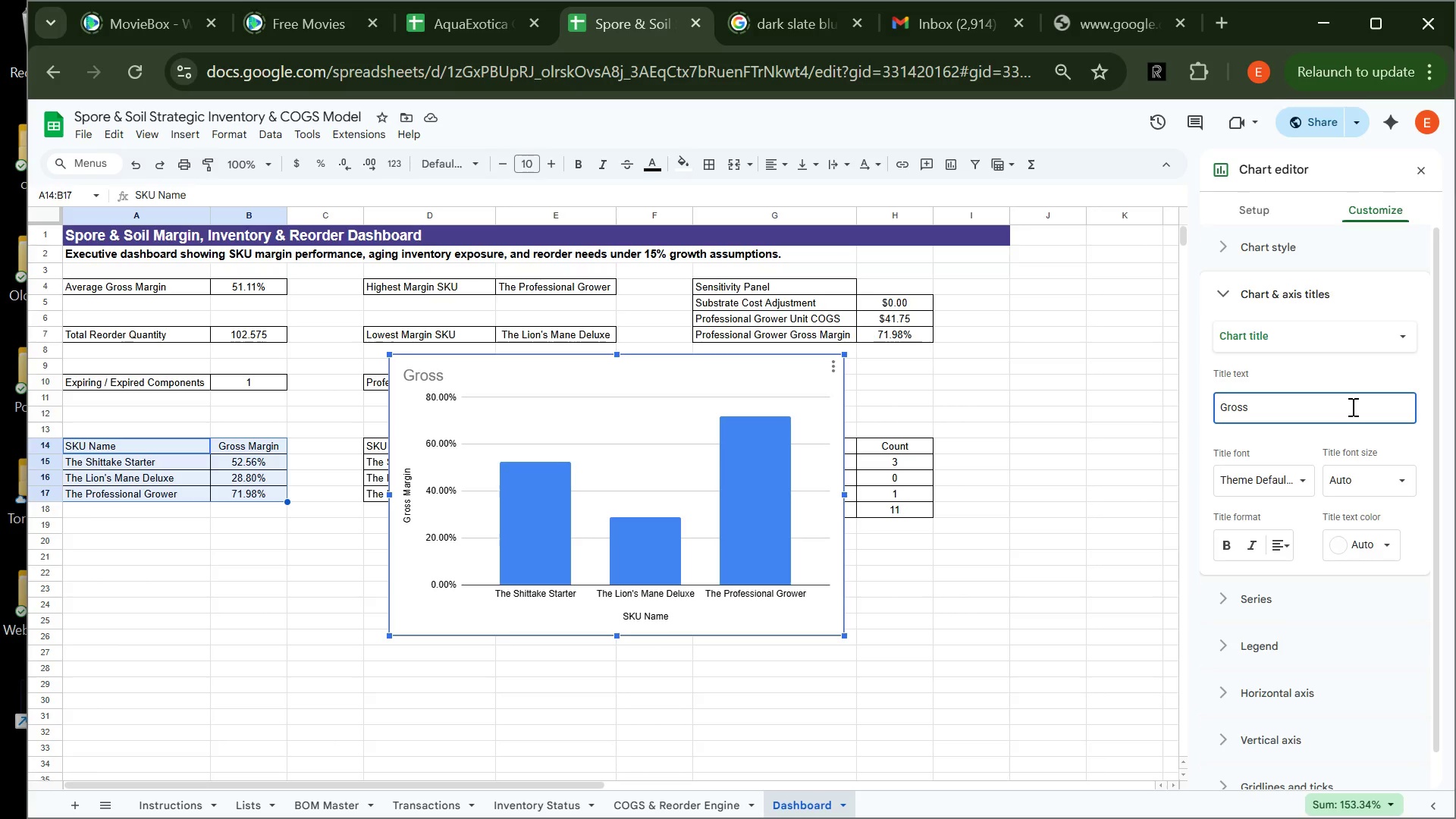 
left_click([1300, 413])
 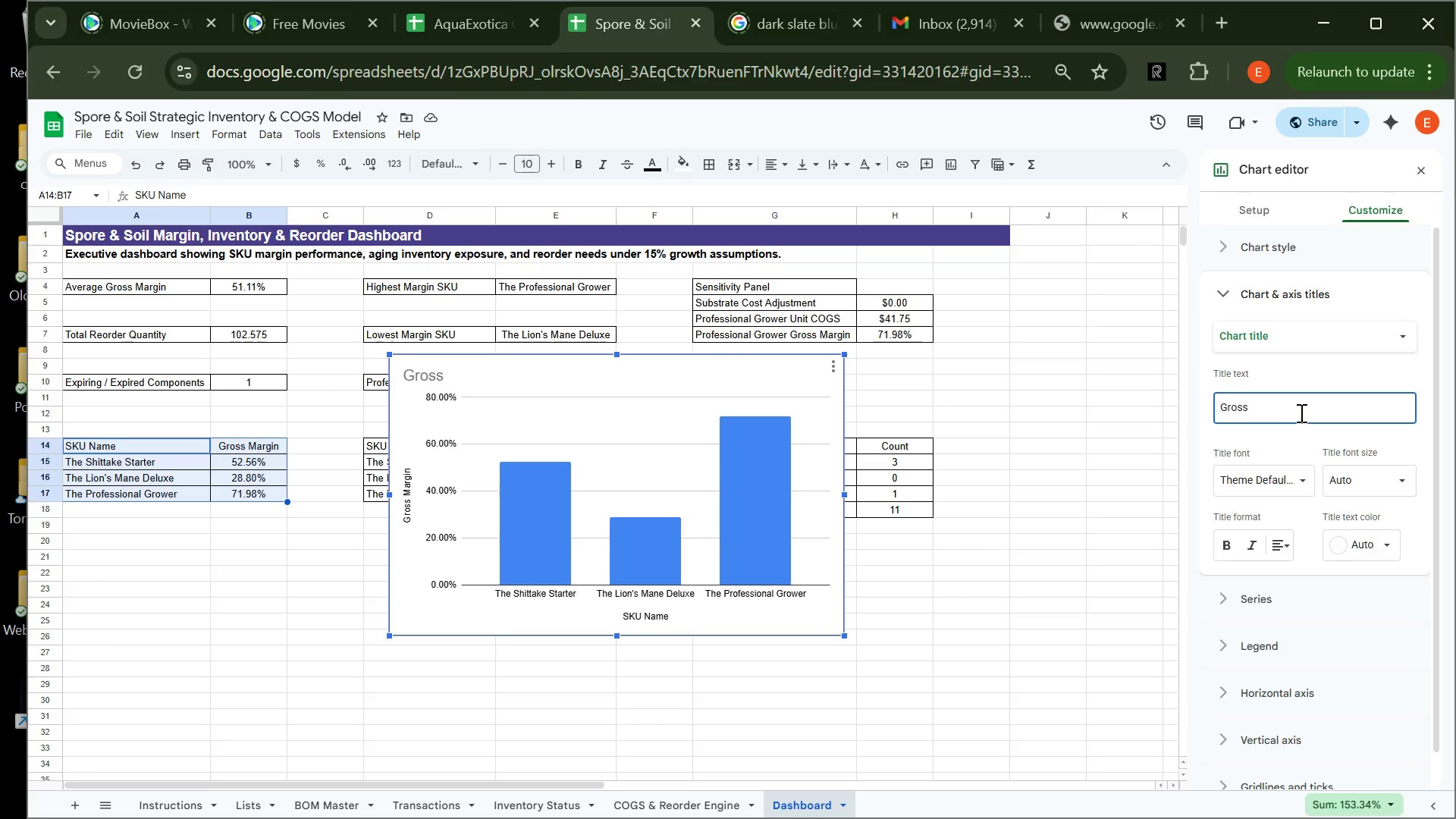 
type( Mrgine)
key(Backspace)
key(Backspace)
key(Backspace)
key(Backspace)
key(Backspace)
key(Backspace)
key(Backspace)
type( Margin )
key(Backspace)
key(Backspace)
key(Backspace)
key(Backspace)
key(Backspace)
key(Backspace)
key(Backspace)
type(M)
key(Backspace)
type(mARGIN )
 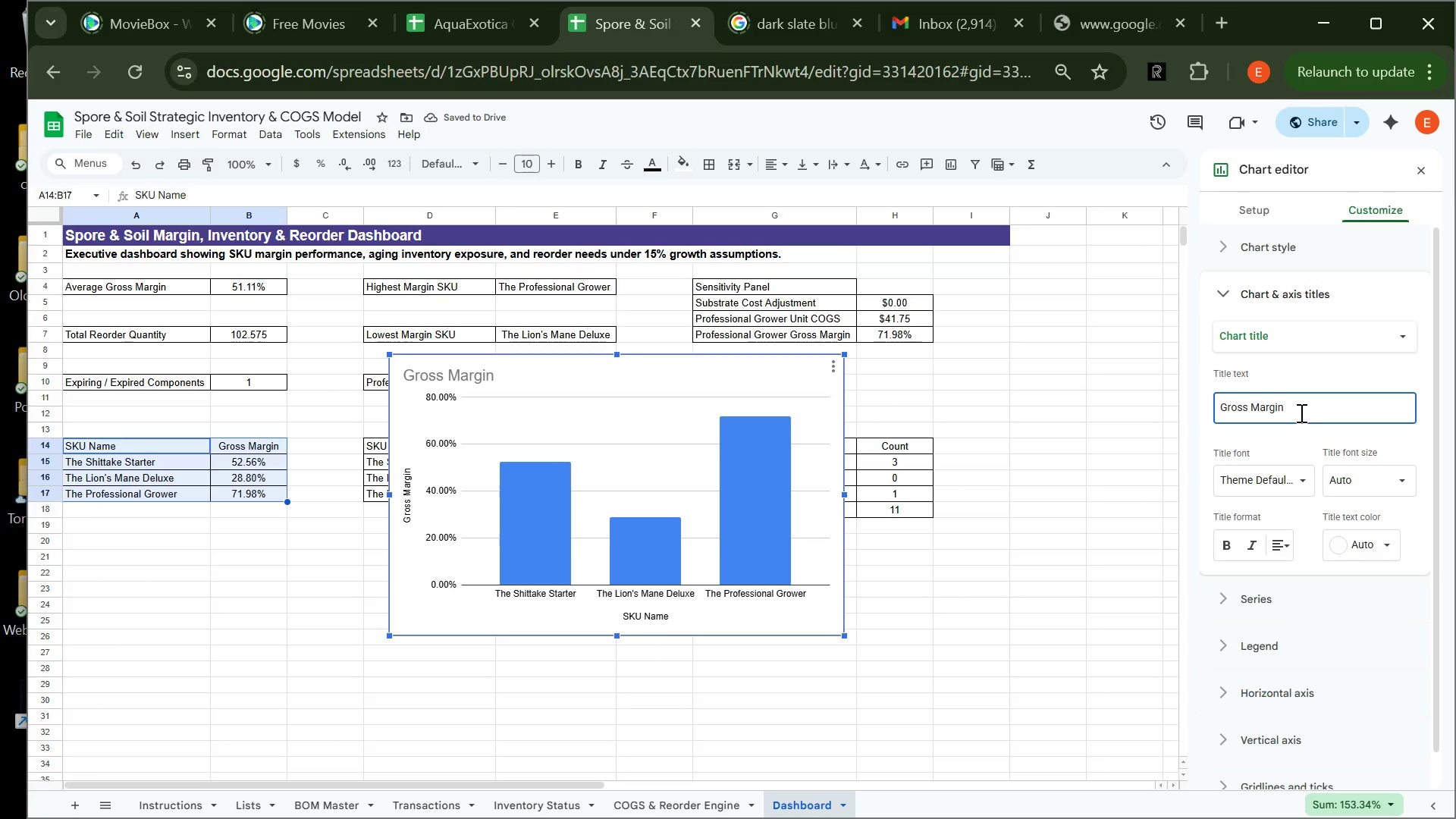 
left_click([1121, 535])
 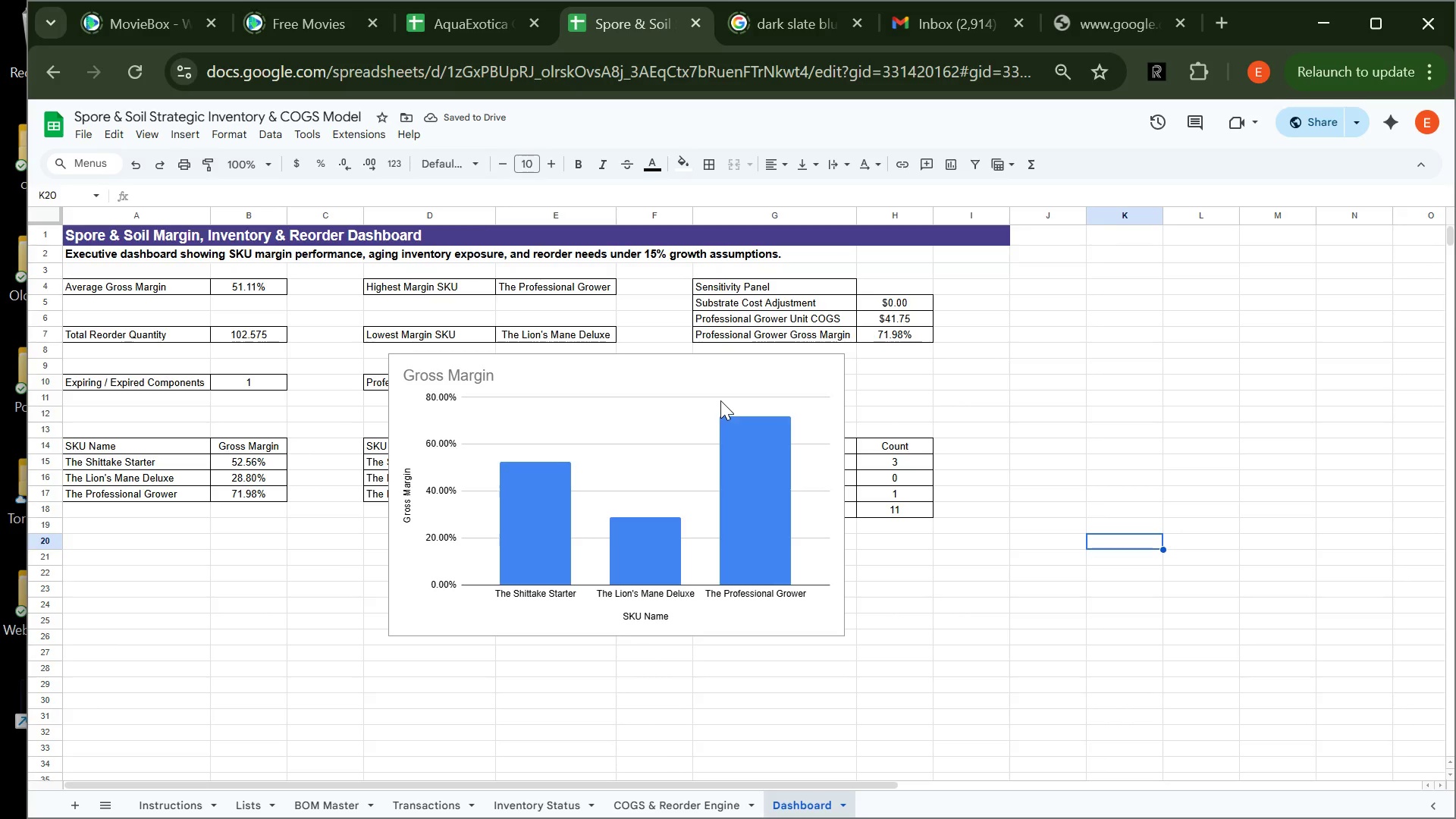 
left_click([721, 400])
 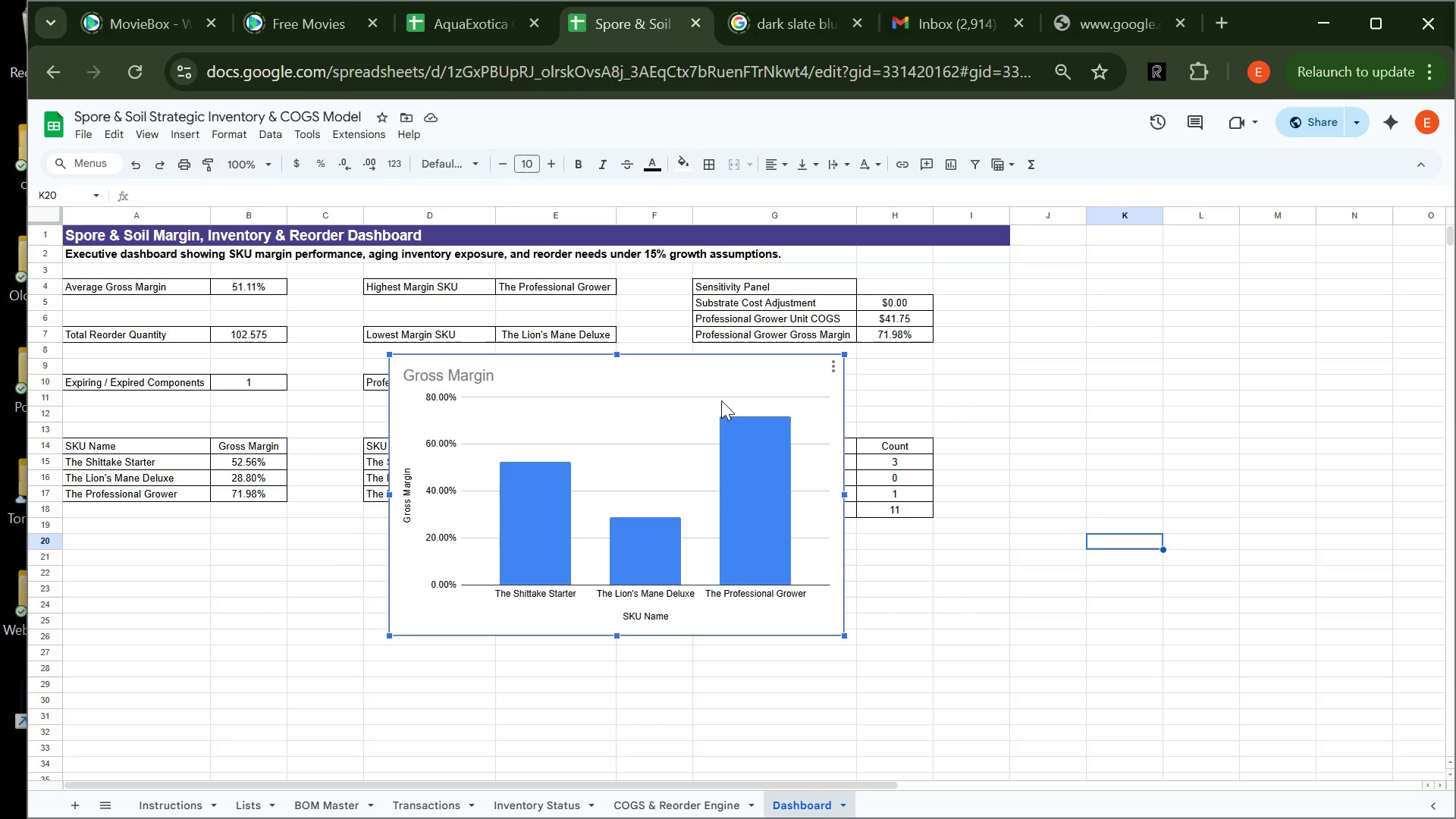 
left_click_drag(start_coordinate=[721, 400], to_coordinate=[473, 634])
 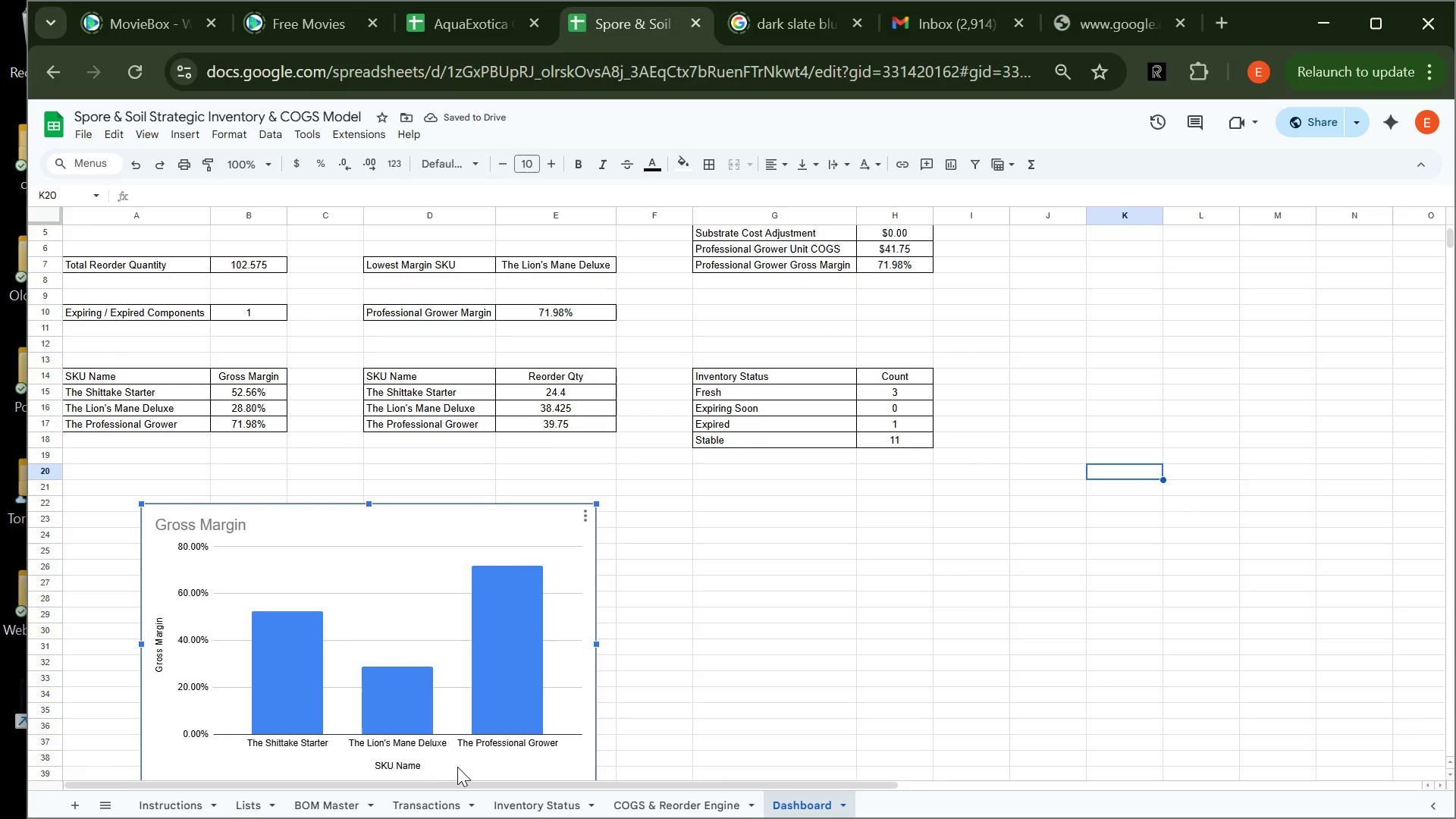 
left_click([536, 795])
 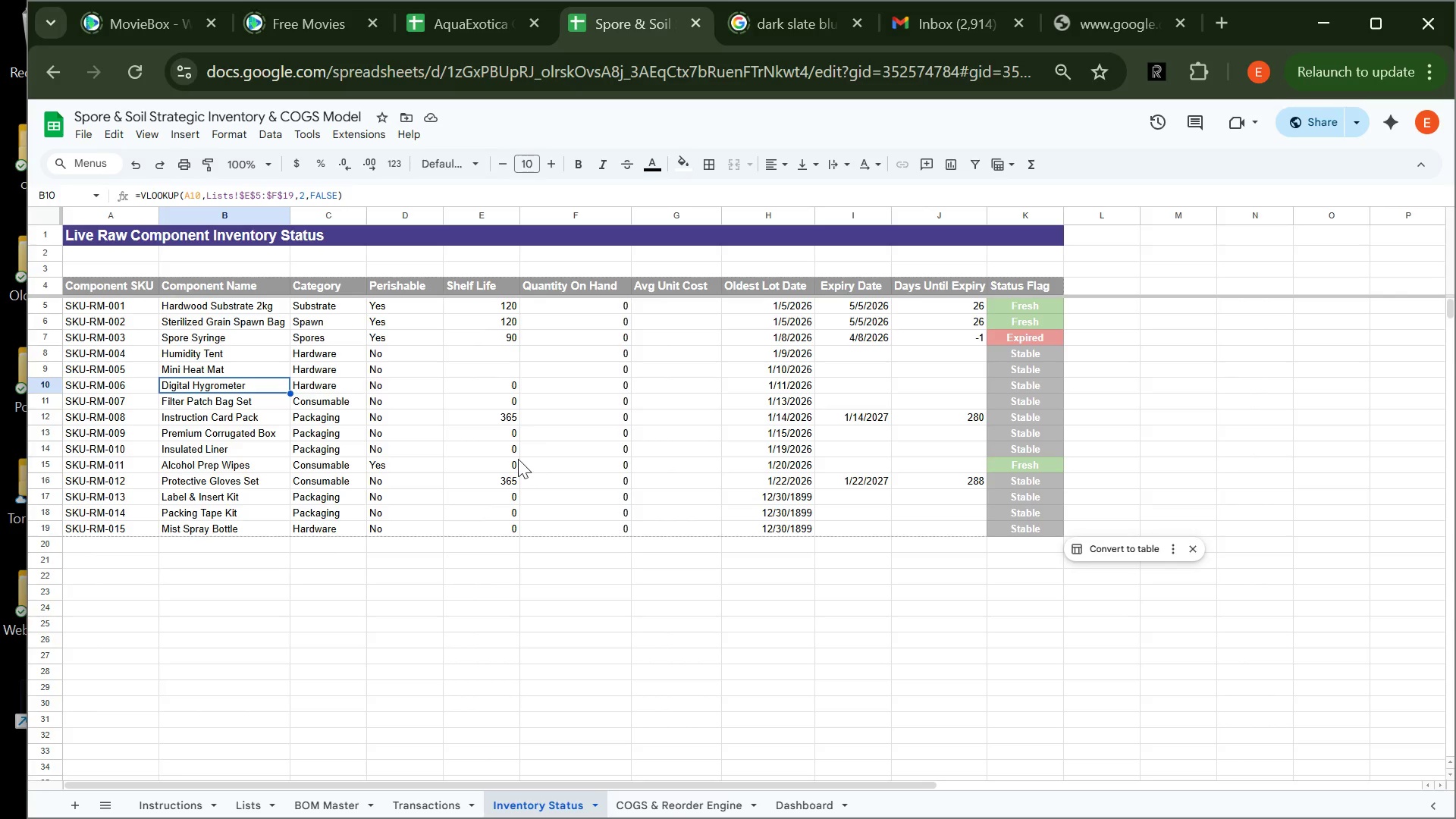 
wait(9.89)
 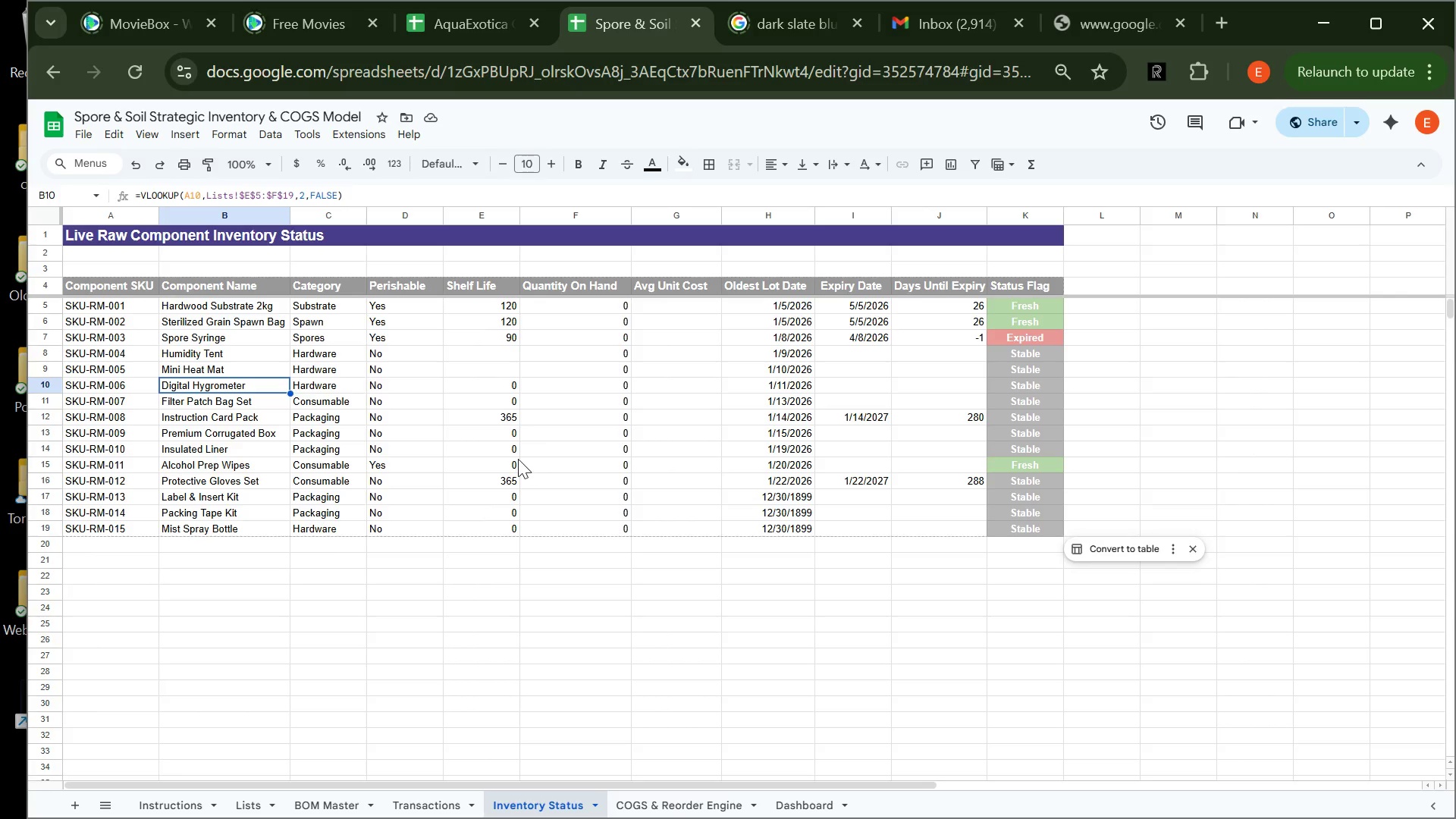 
left_click([679, 798])
 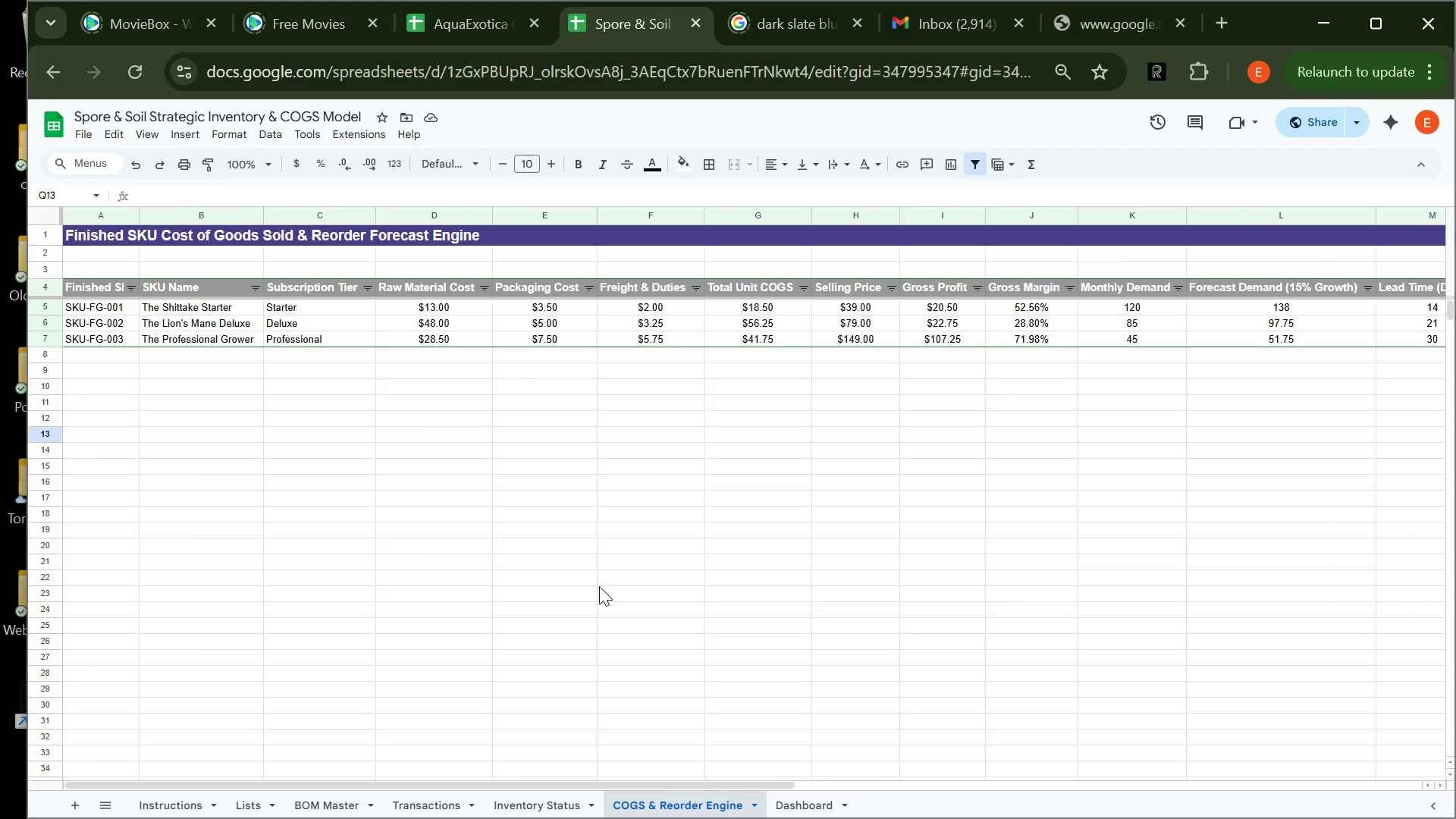 
wait(11.8)
 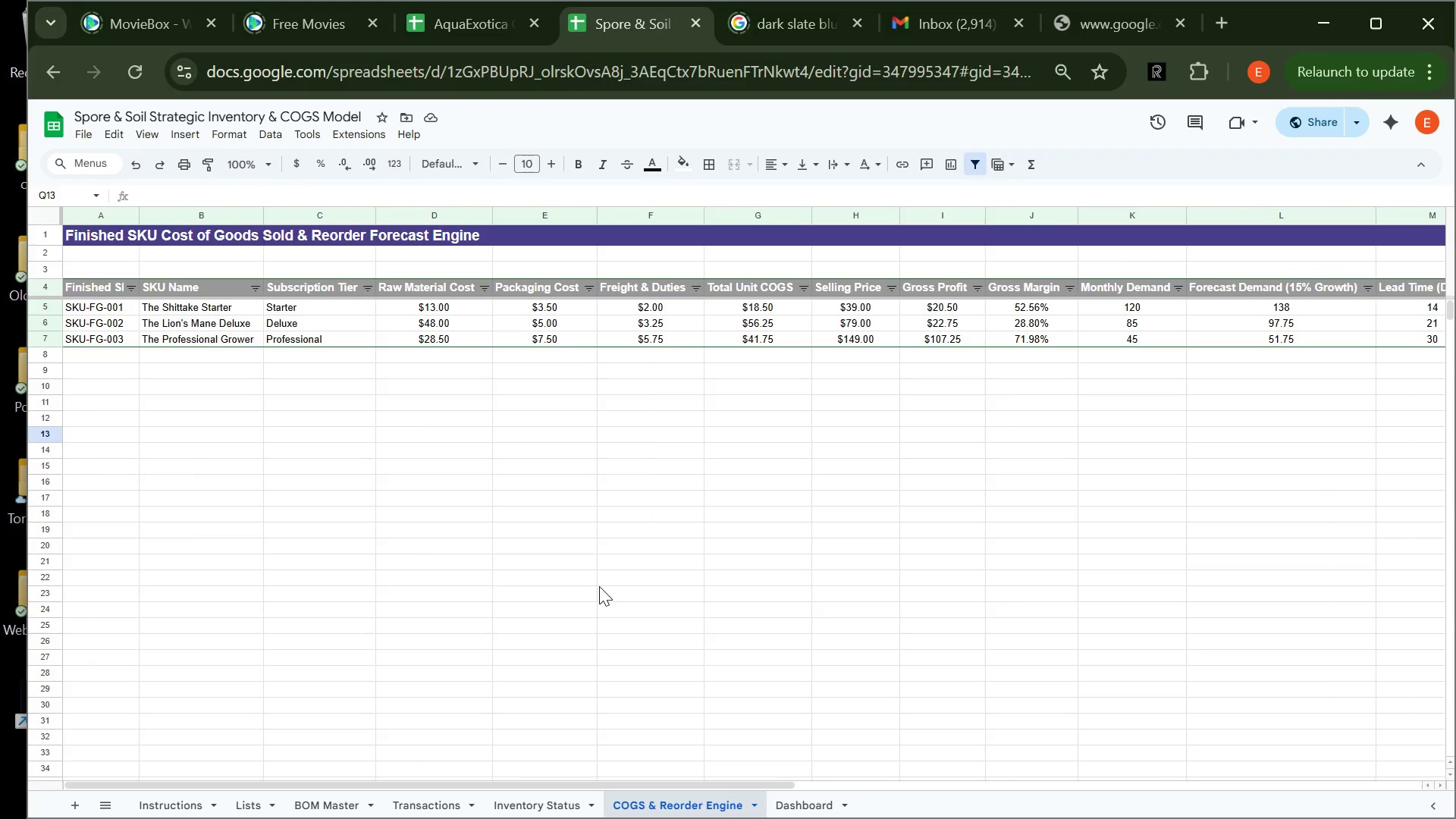 
left_click([799, 791])
 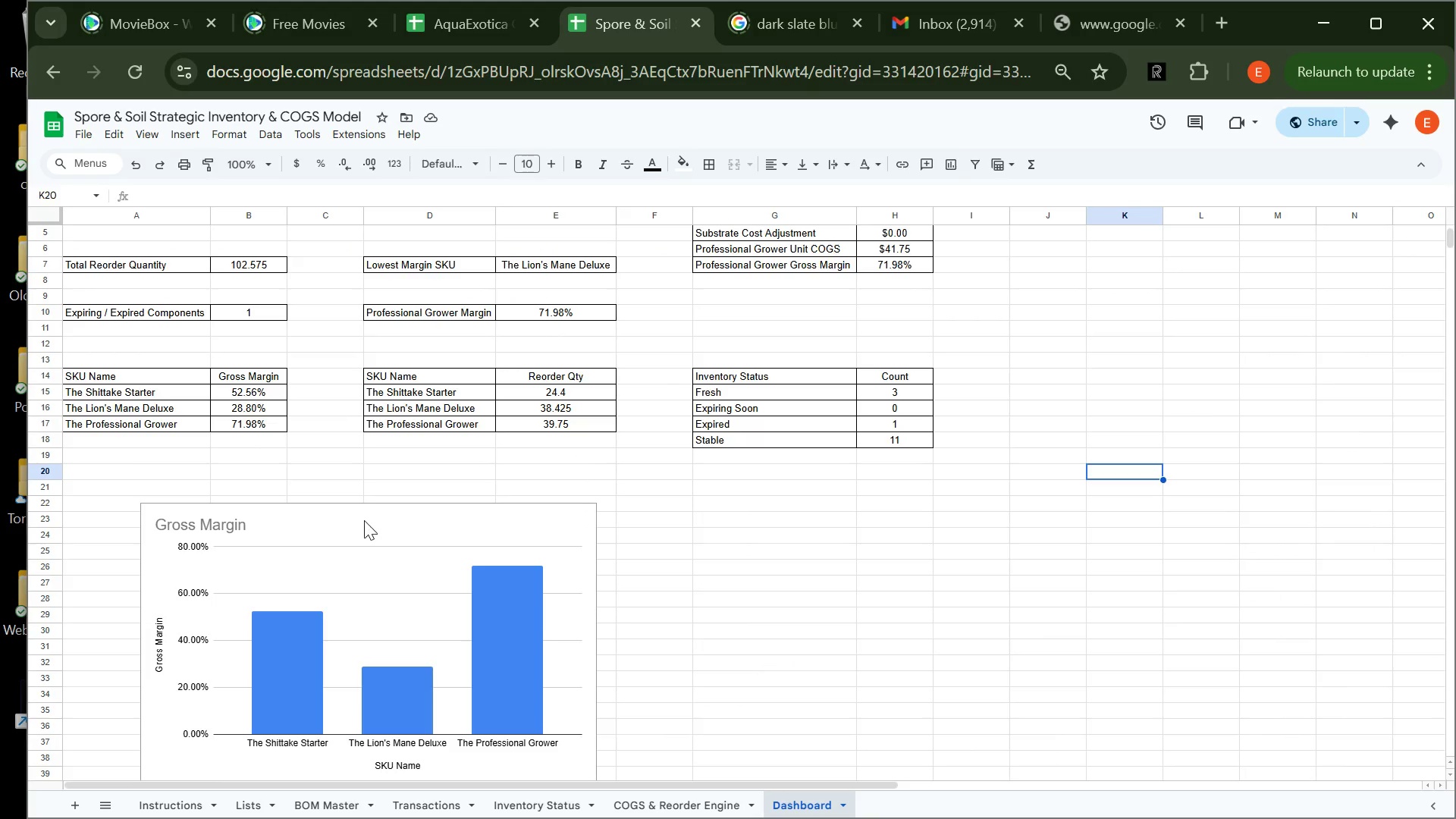 
double_click([364, 520])
 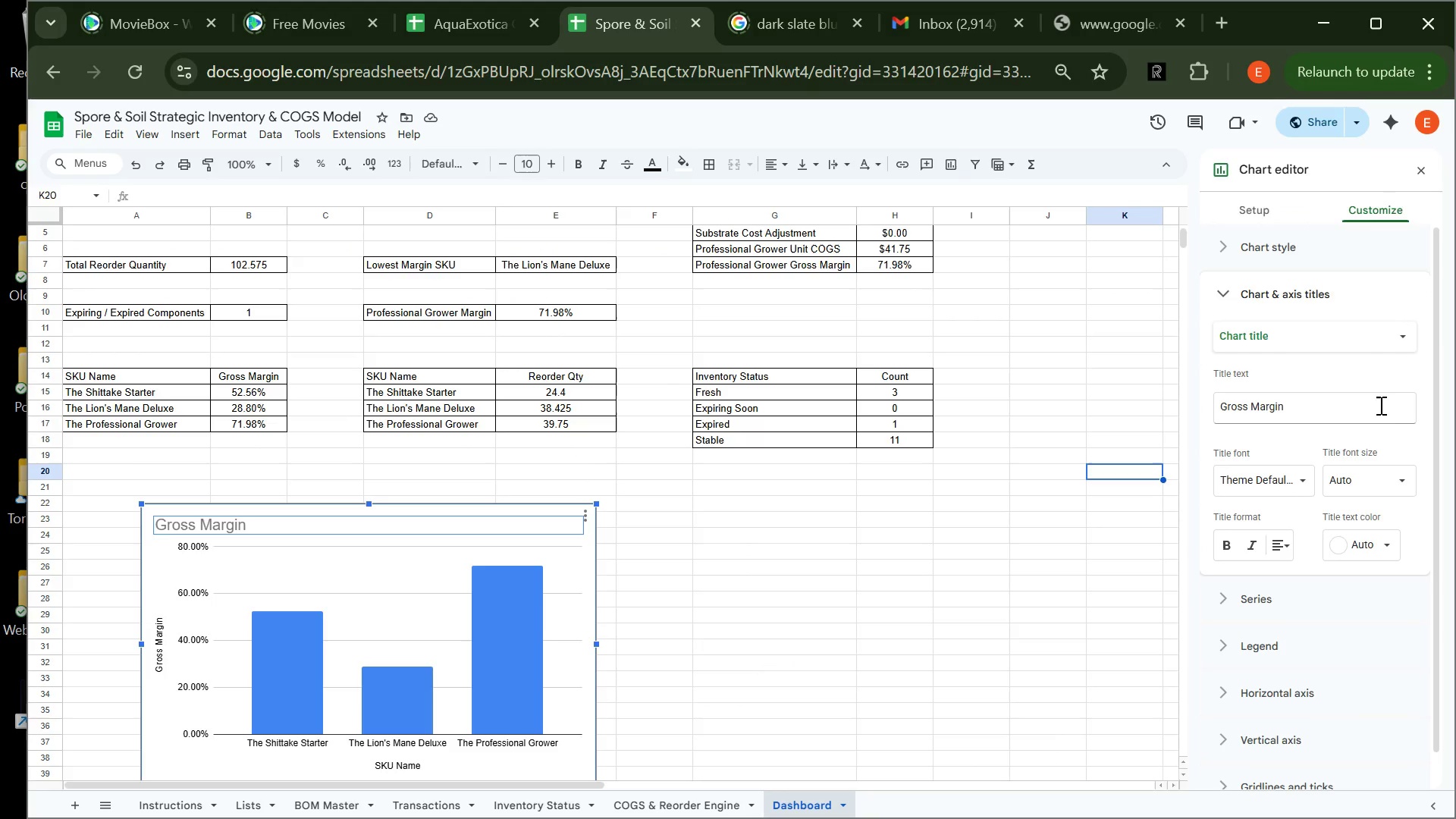 
left_click([1362, 404])
 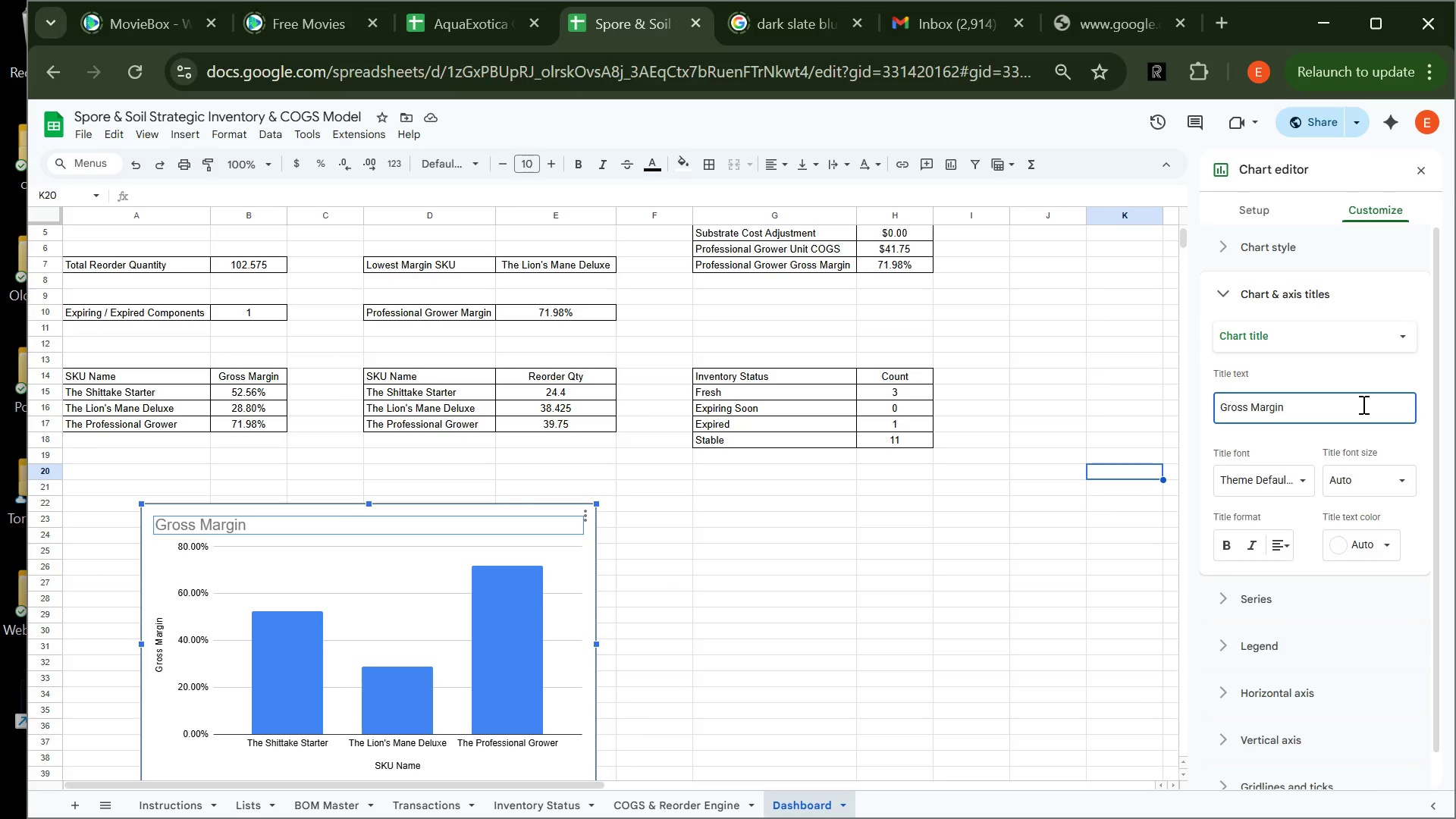 
type( BYsUBSC)
 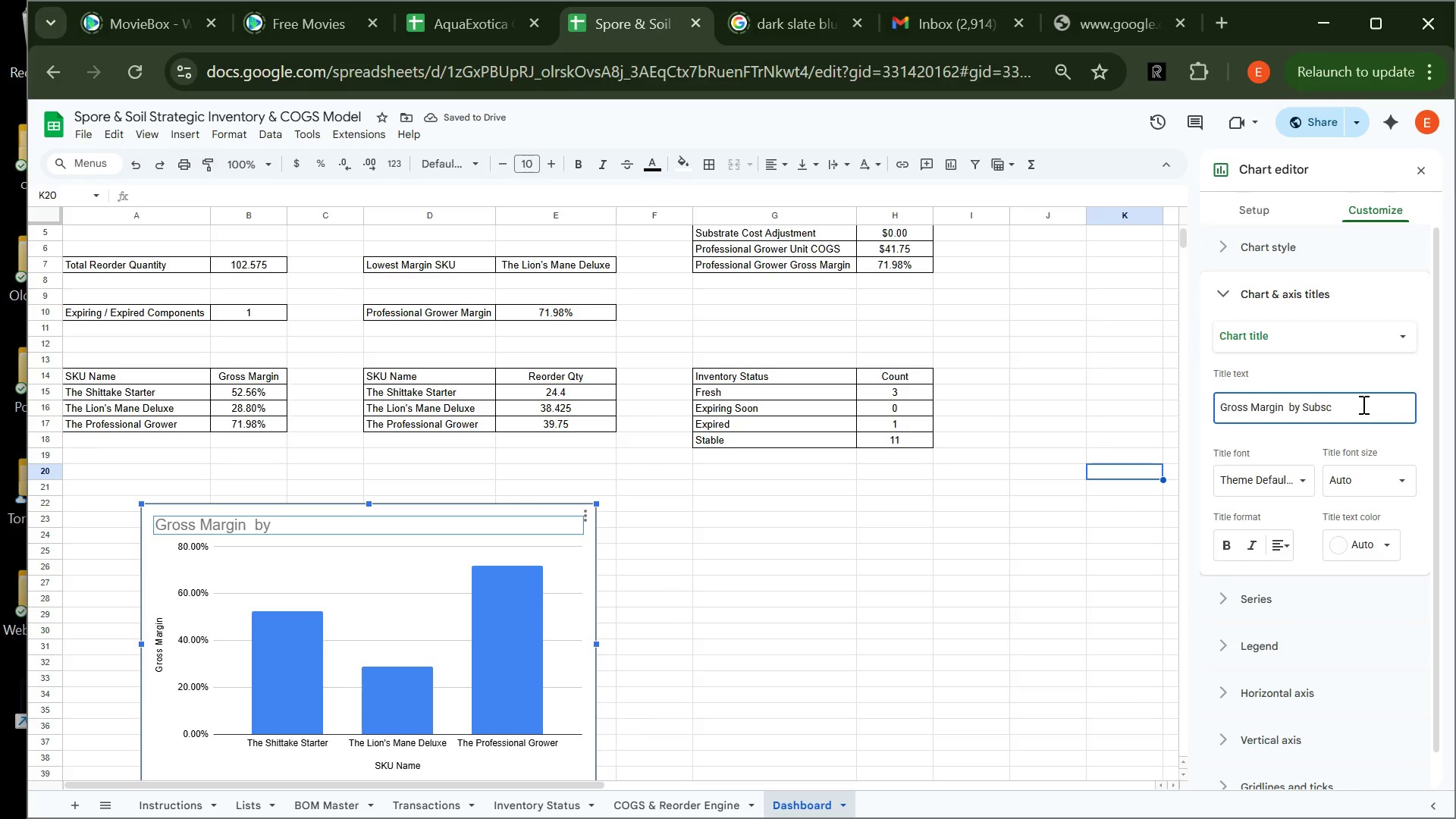 
type(ription Tier )
 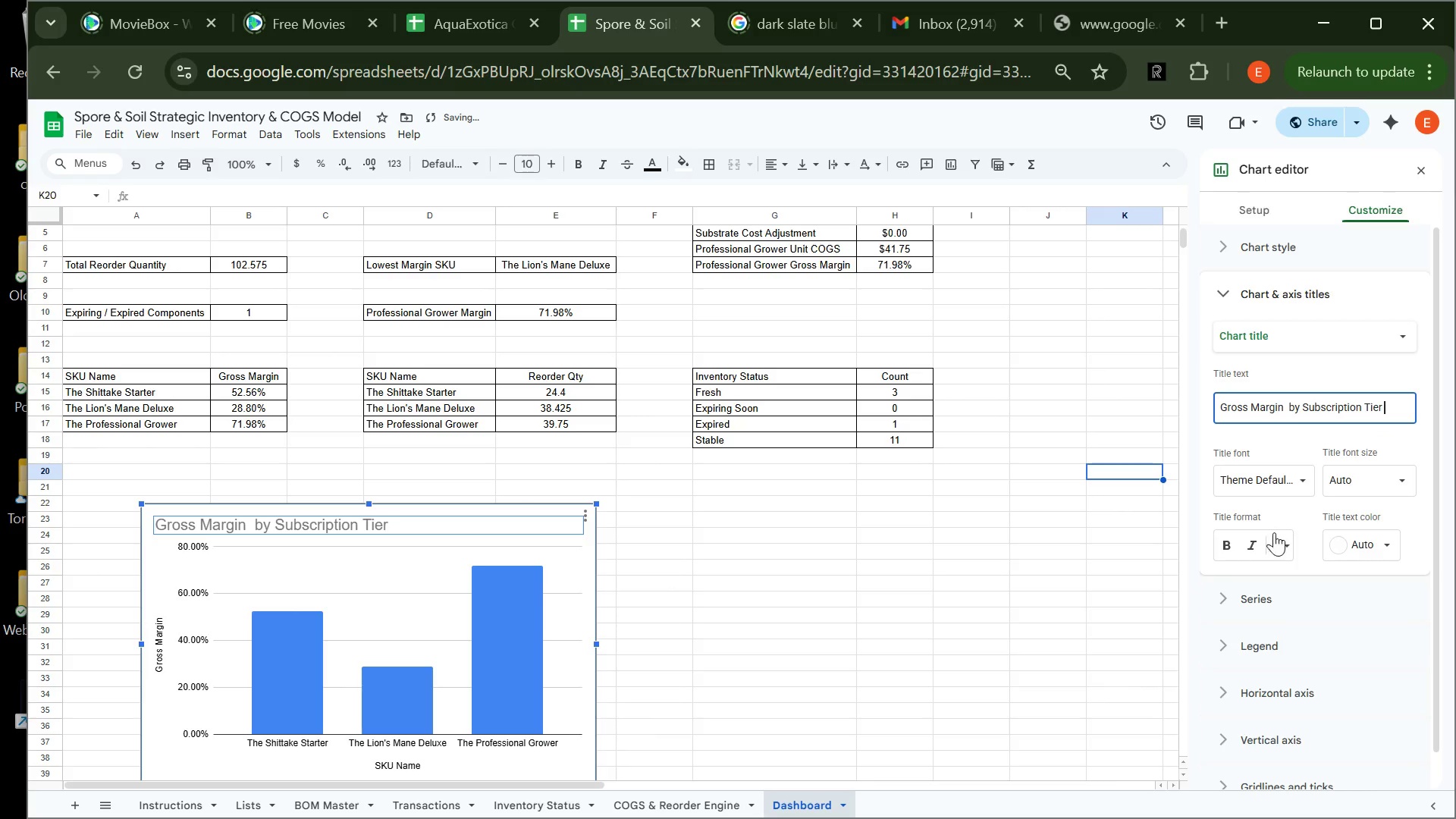 
left_click([1229, 543])
 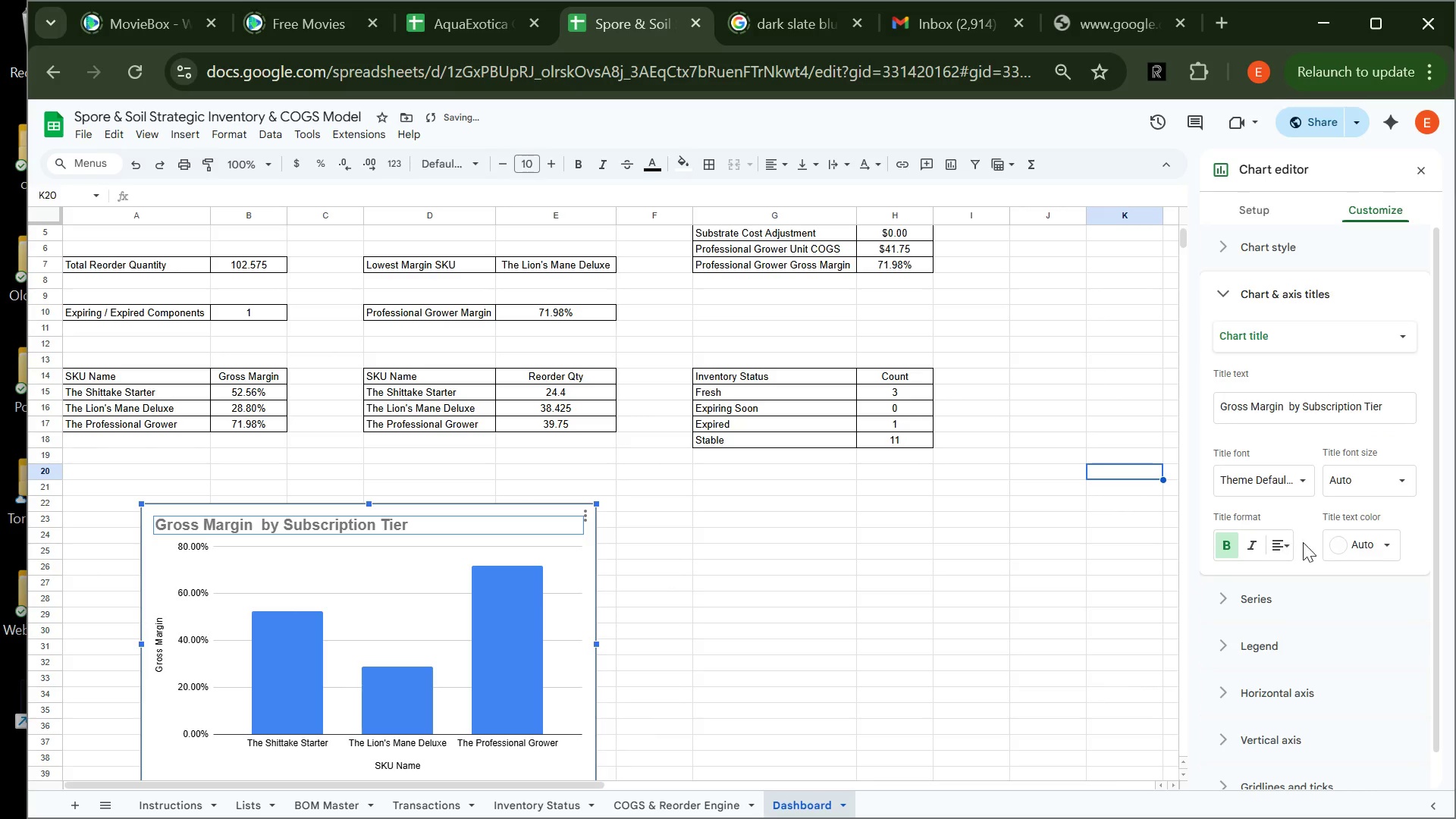 
mouse_move([1339, 562])
 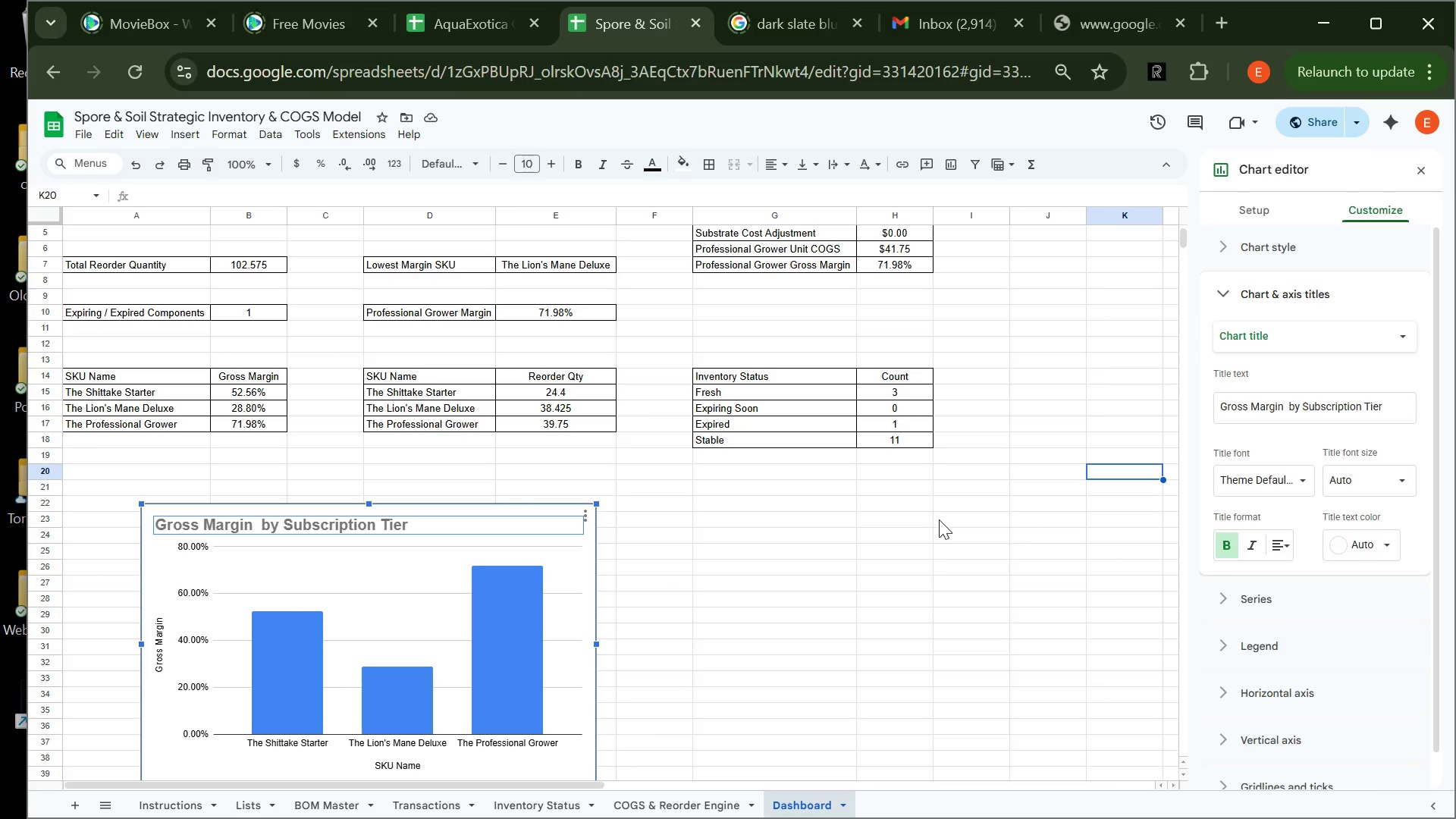 
wait(6.2)
 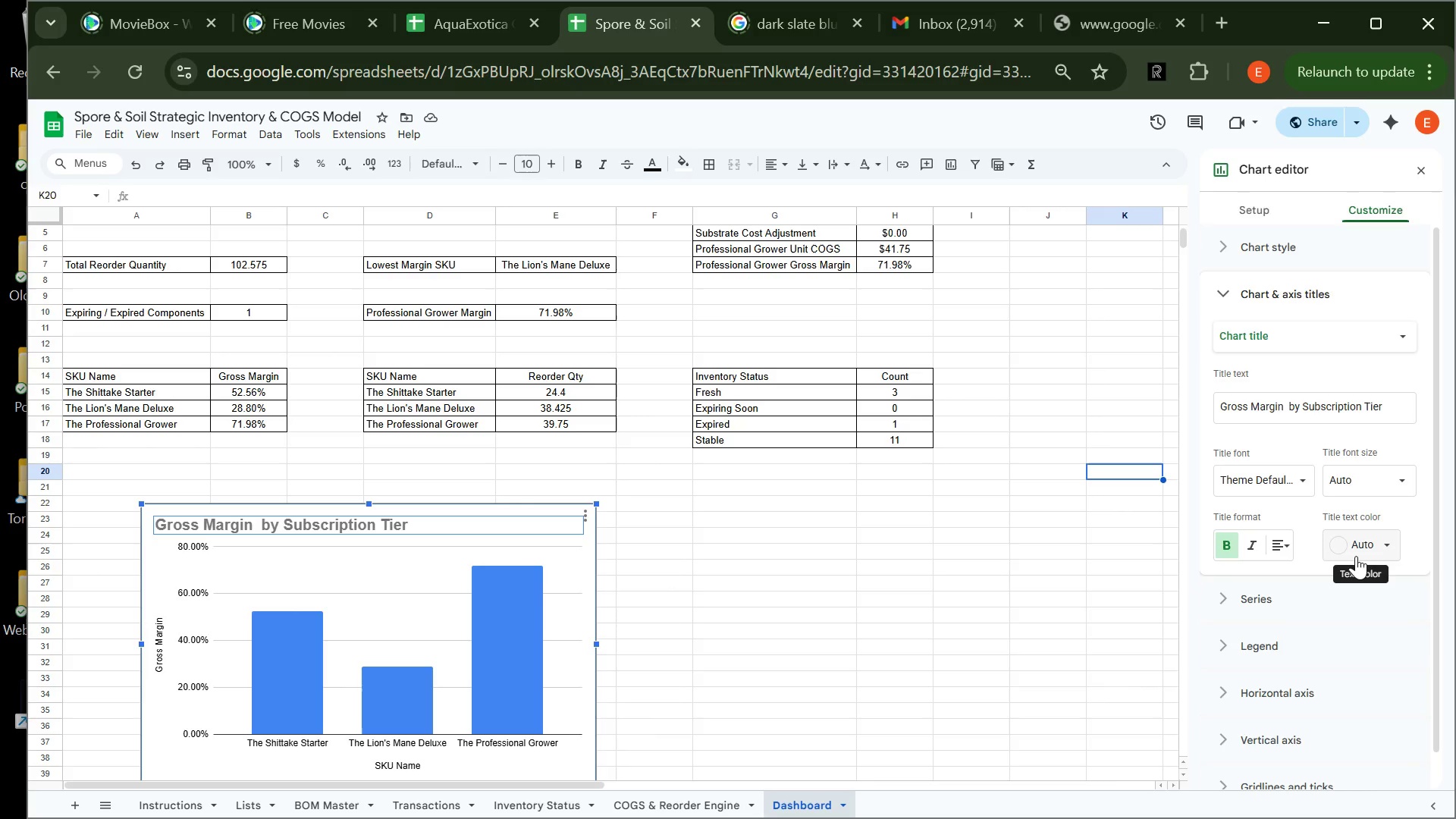 
left_click([1346, 557])
 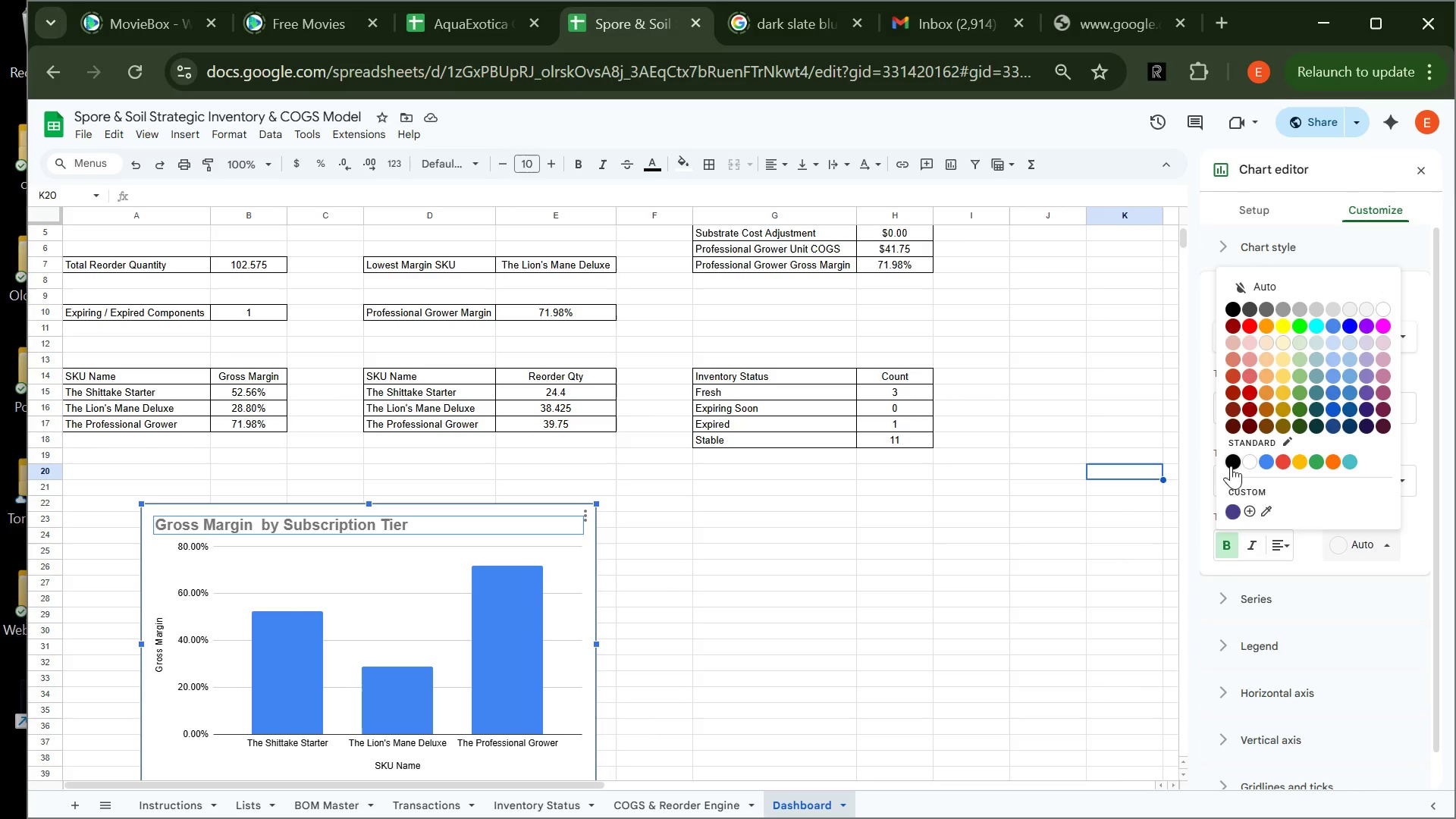 
left_click([1231, 463])
 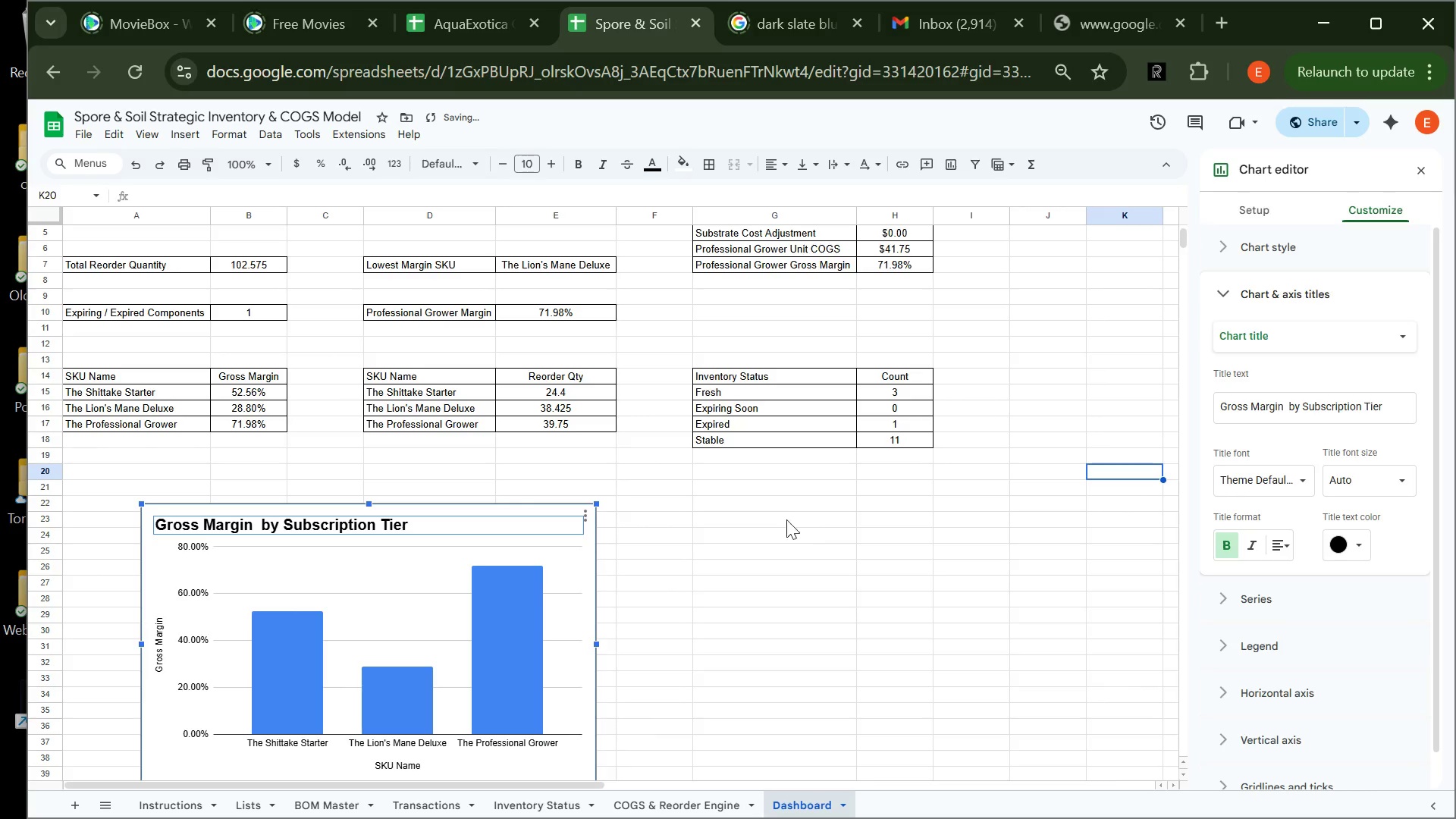 
left_click([764, 516])
 